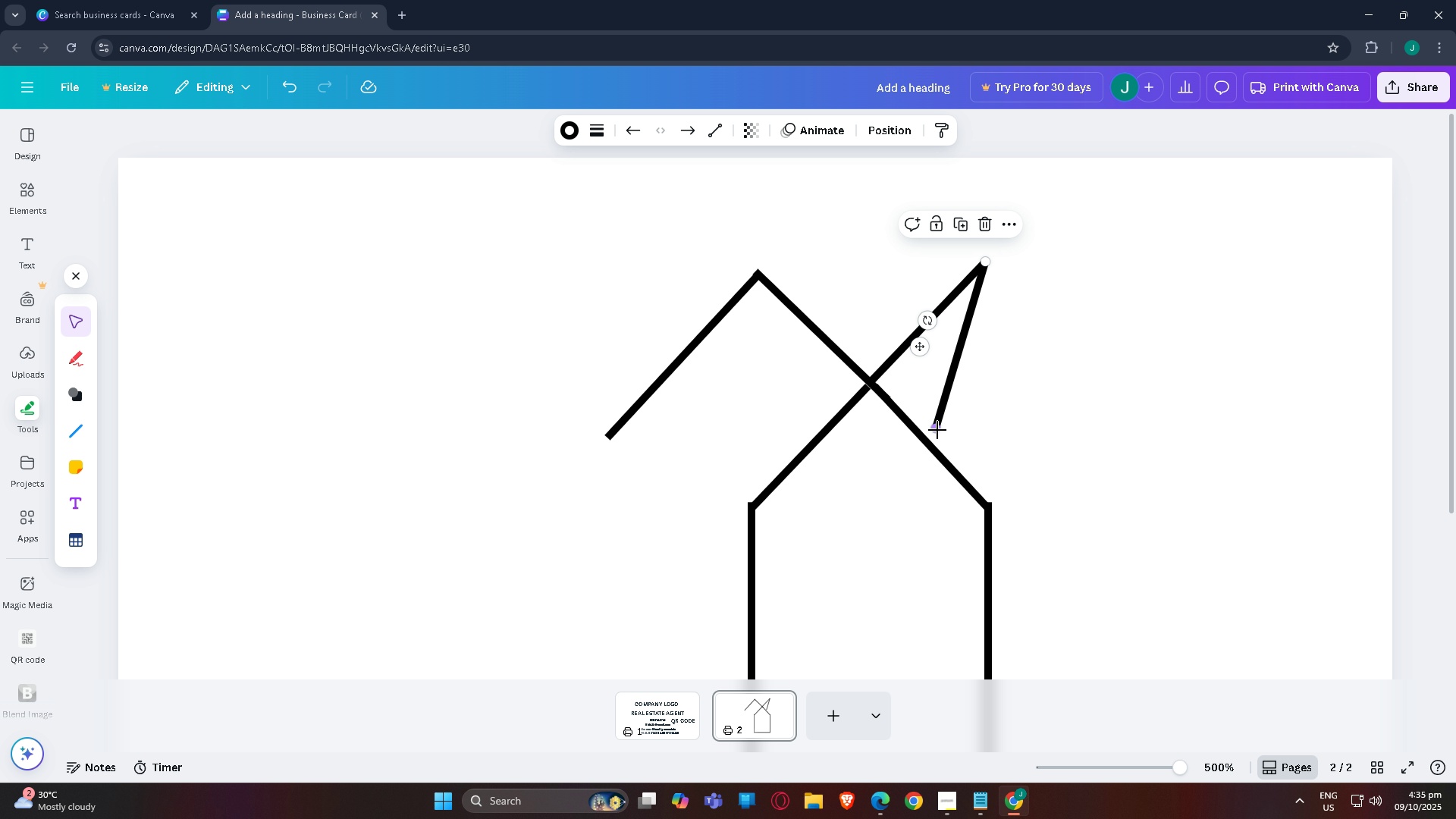 
left_click_drag(start_coordinate=[937, 430], to_coordinate=[1106, 421])
 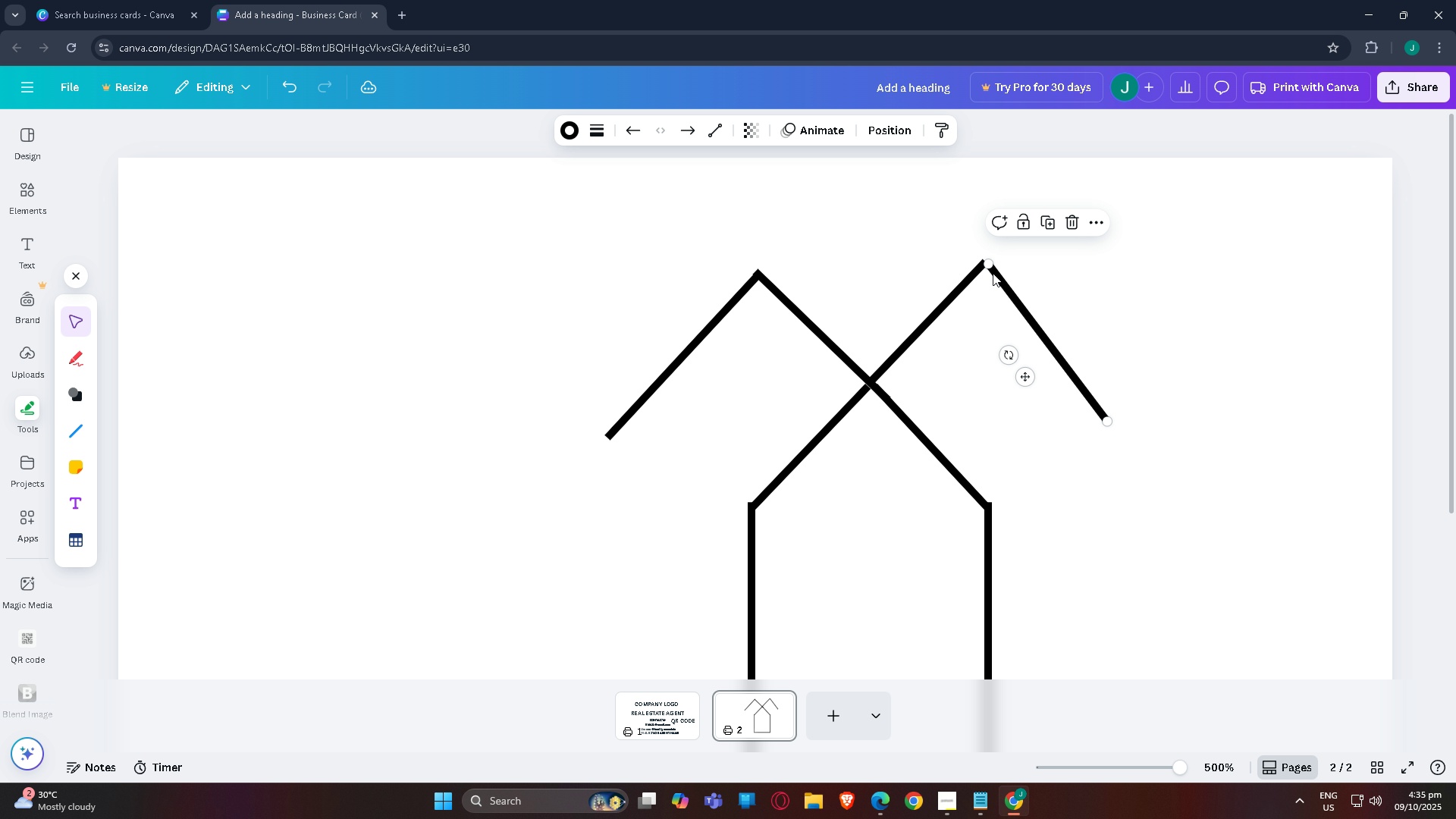 
left_click_drag(start_coordinate=[1028, 325], to_coordinate=[1021, 321])
 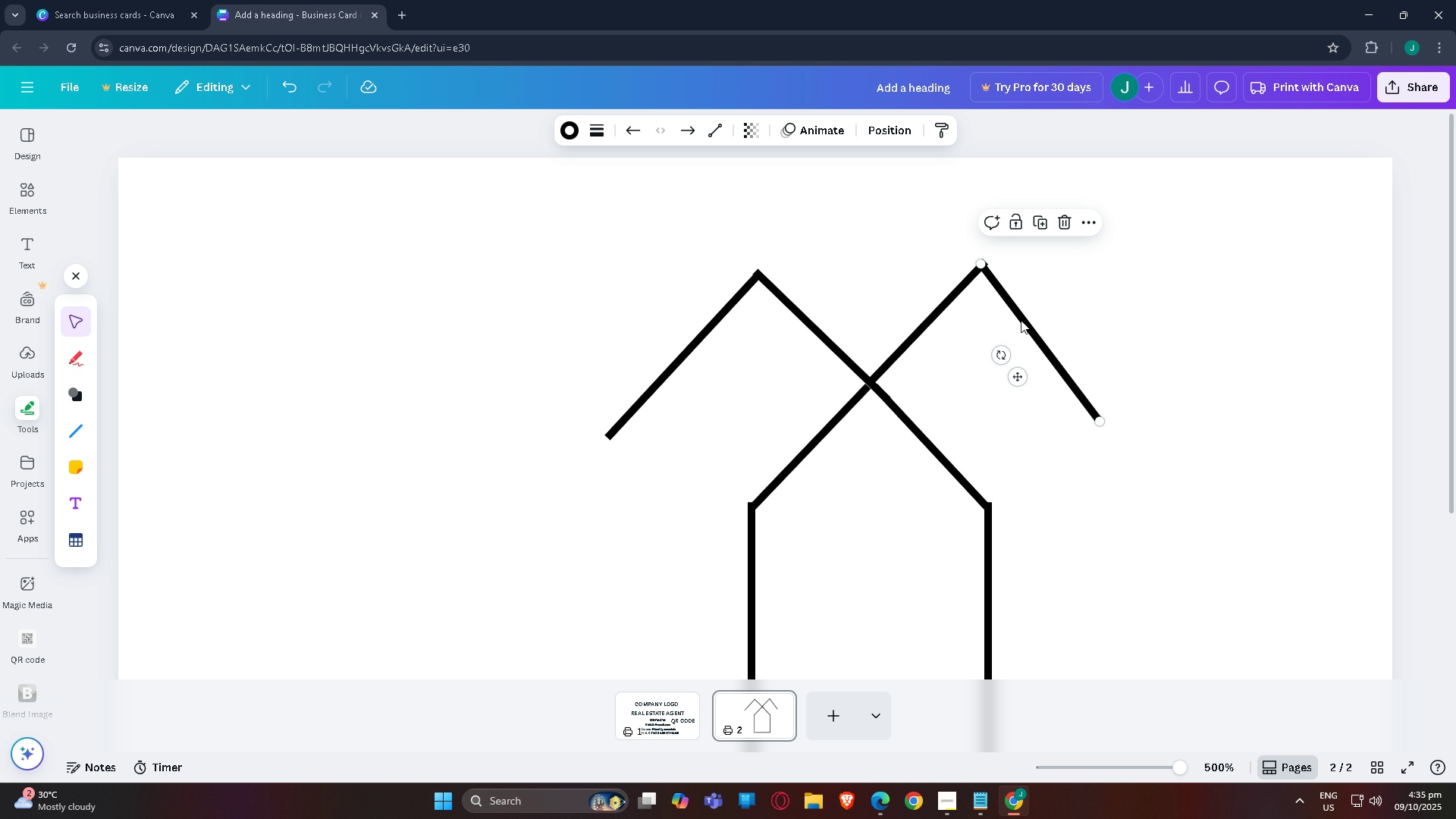 
left_click_drag(start_coordinate=[1021, 320], to_coordinate=[1018, 315])
 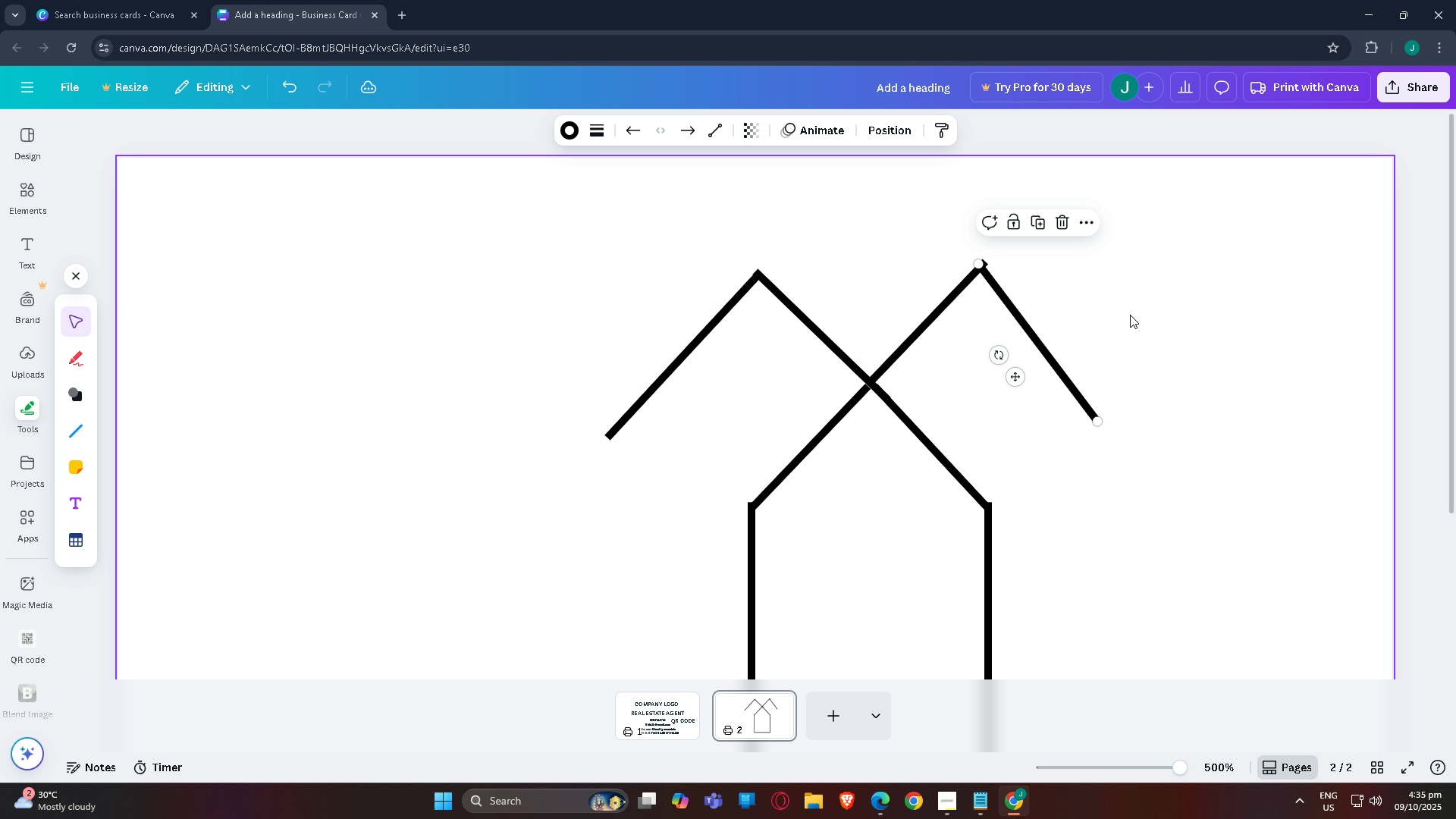 
left_click_drag(start_coordinate=[1195, 304], to_coordinate=[1203, 303])
 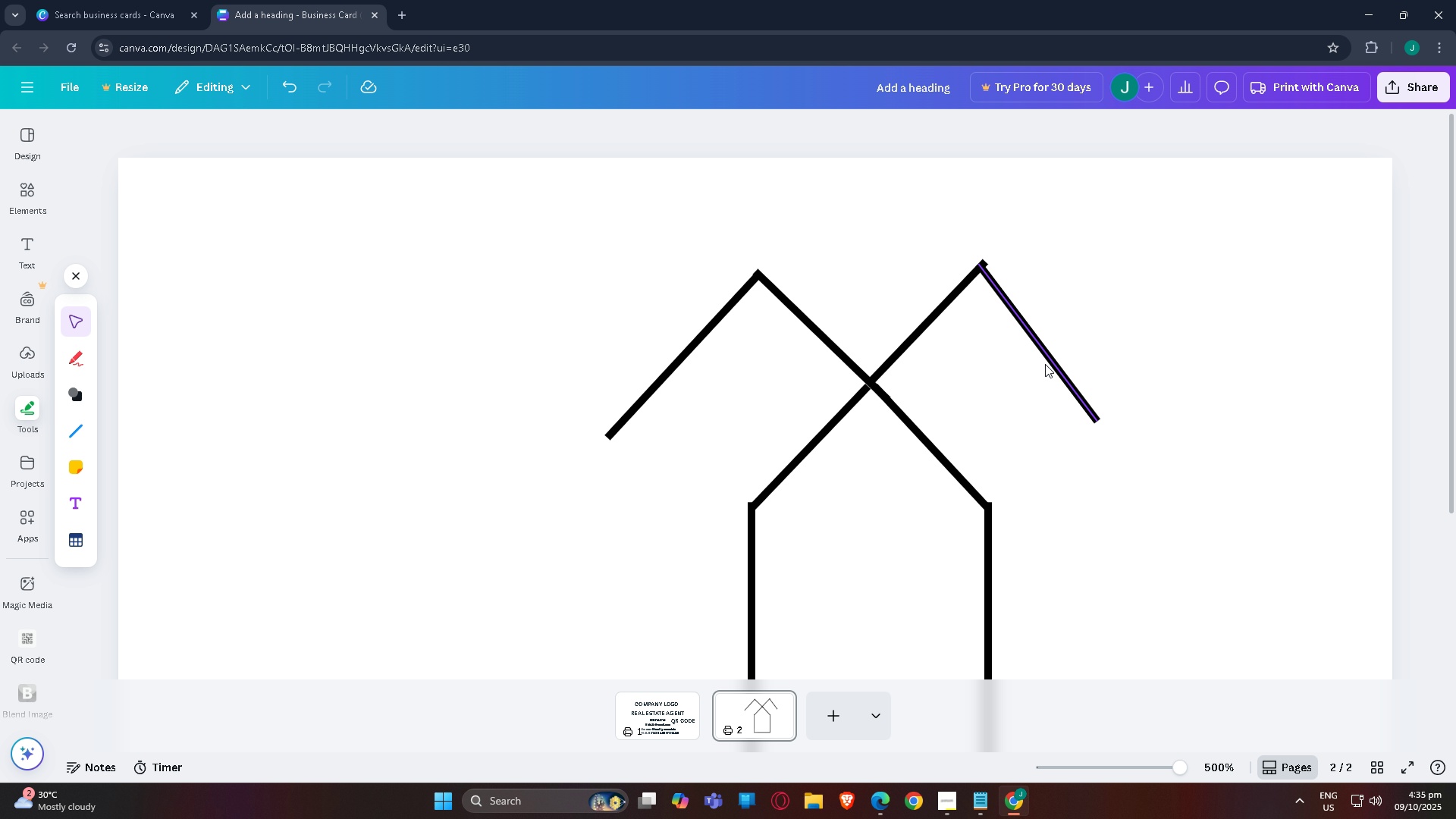 
left_click([1045, 364])
 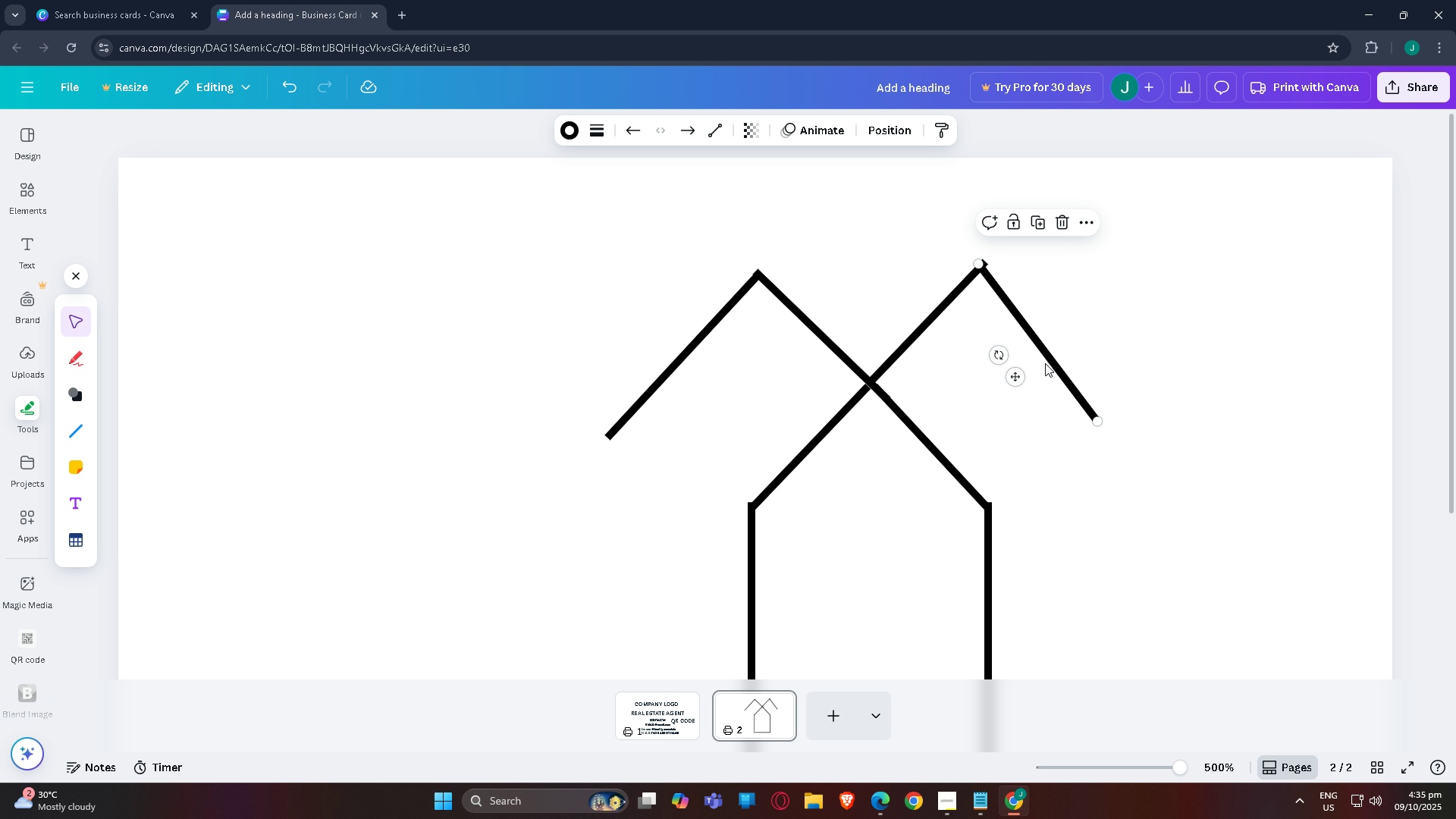 
key(Control+Z)
 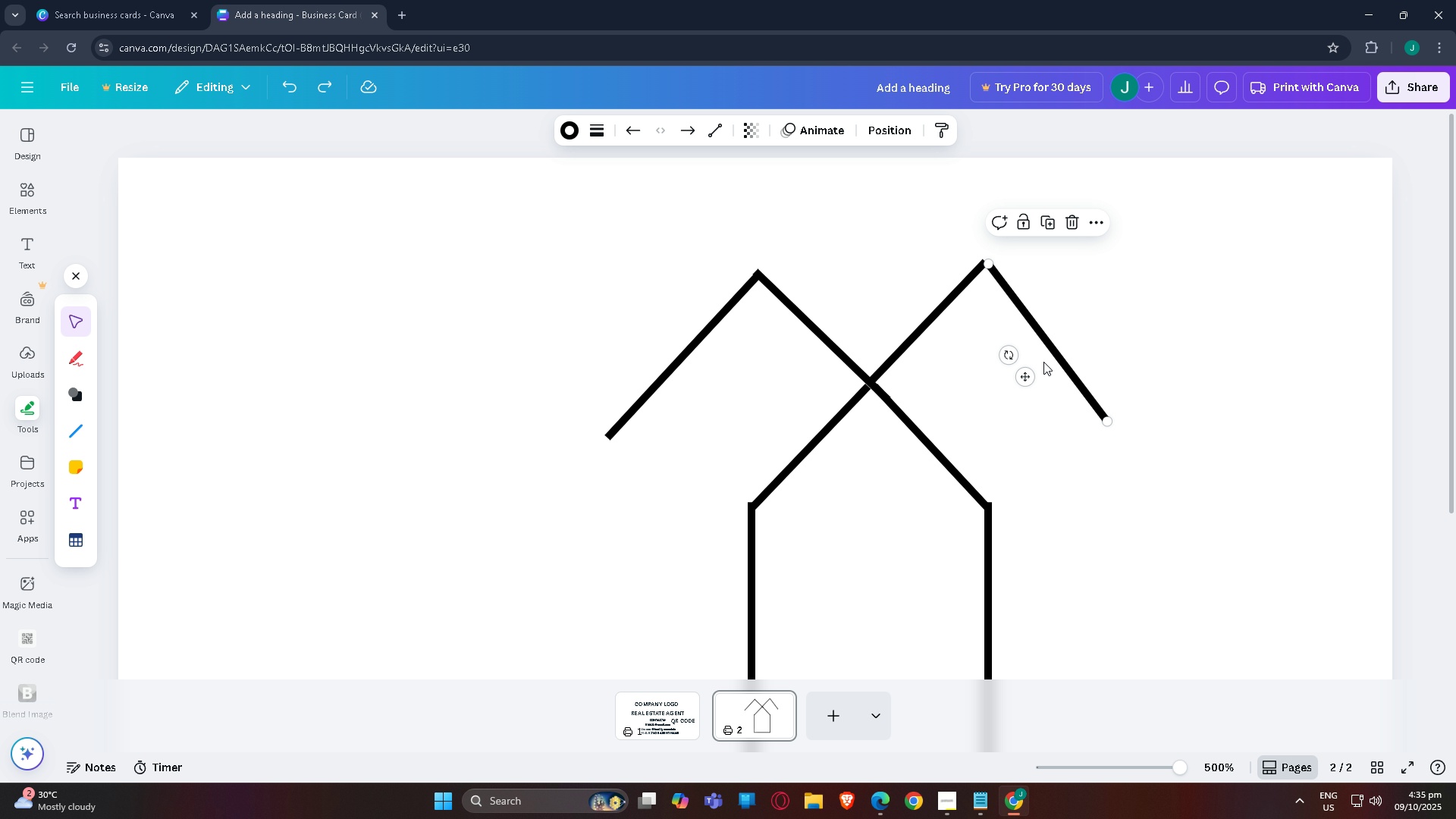 
key(Control+Z)
 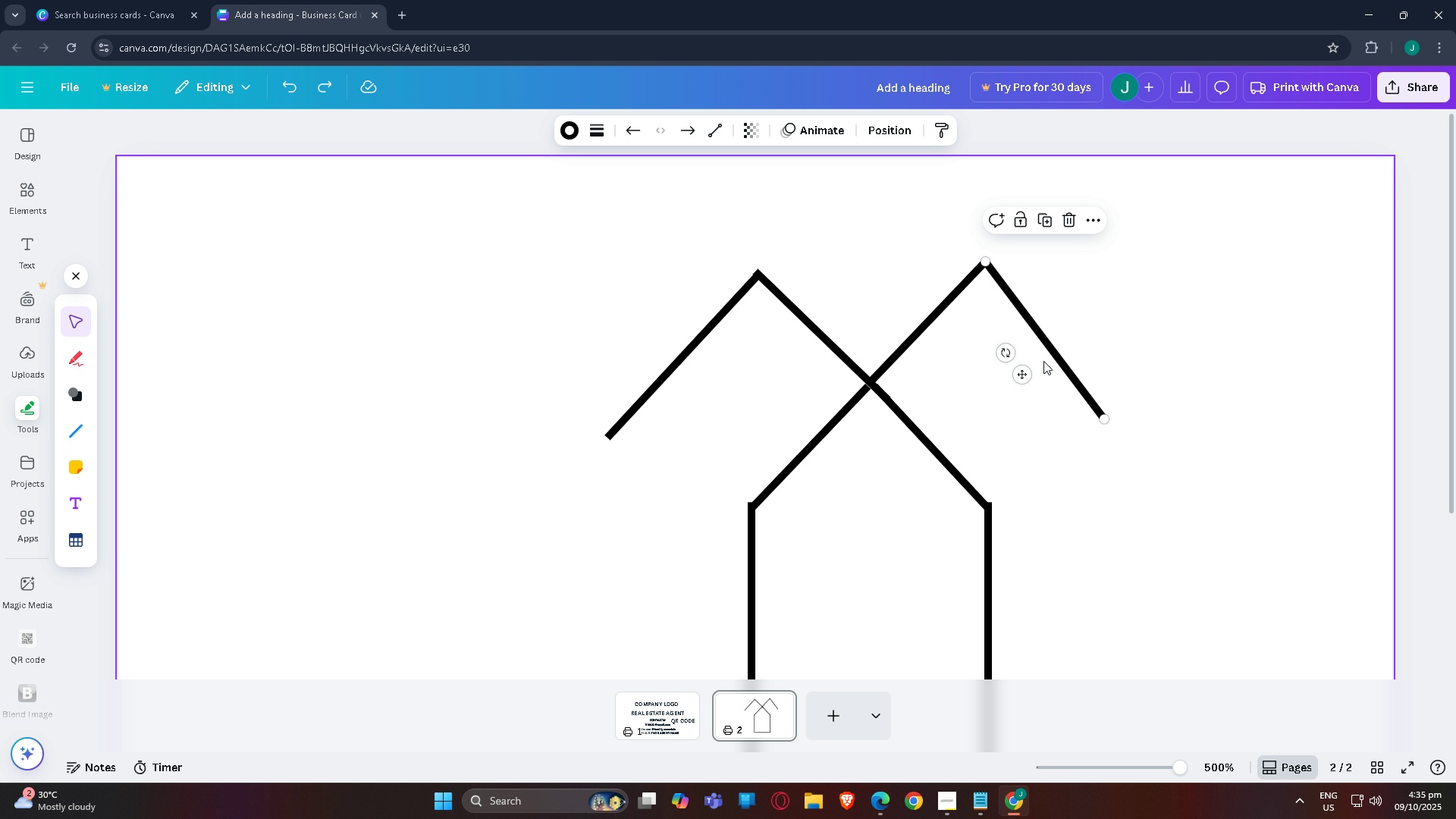 
key(Control+Z)
 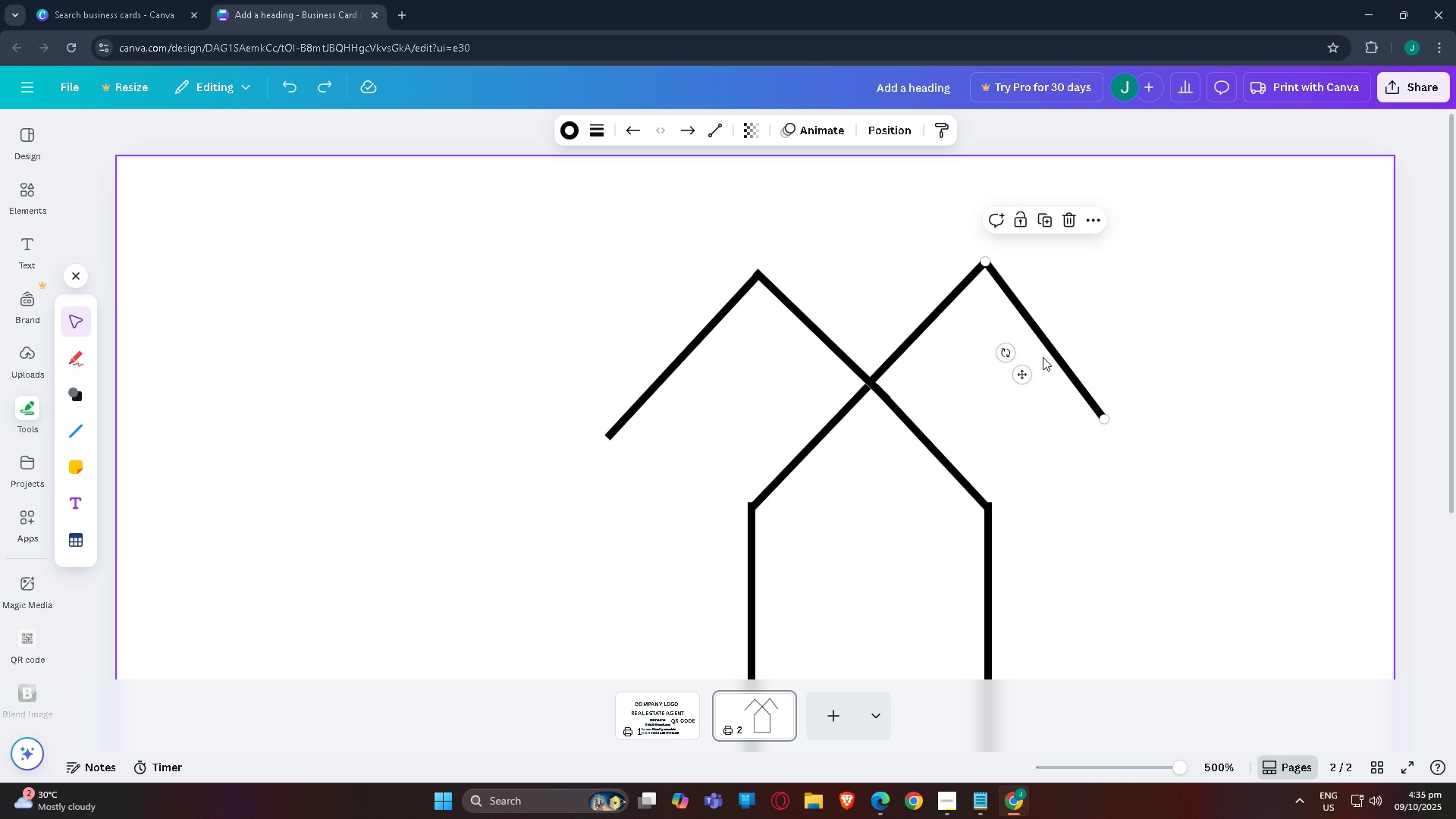 
key(Control+Z)
 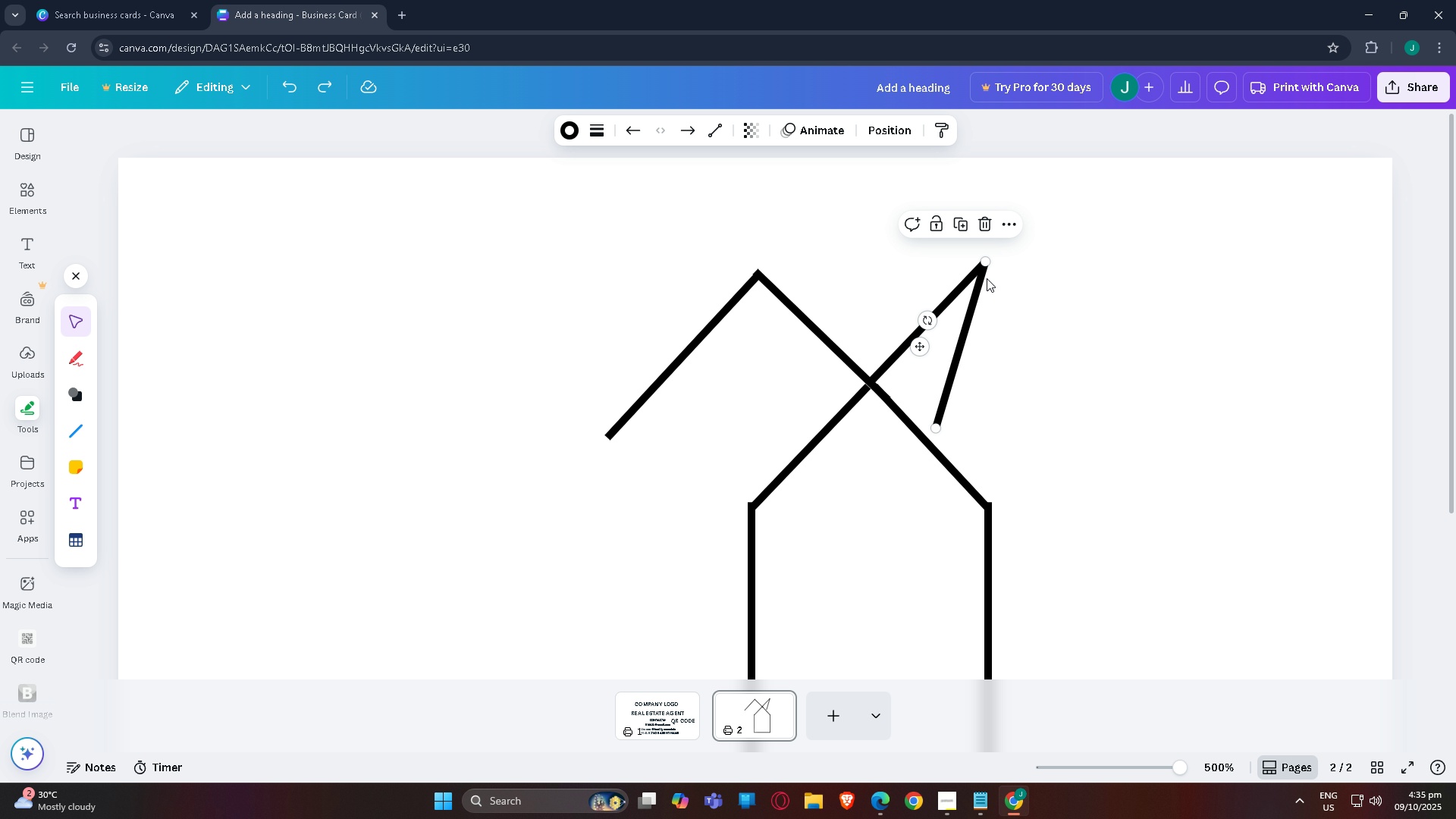 
hold_key(key=ControlLeft, duration=0.48)
 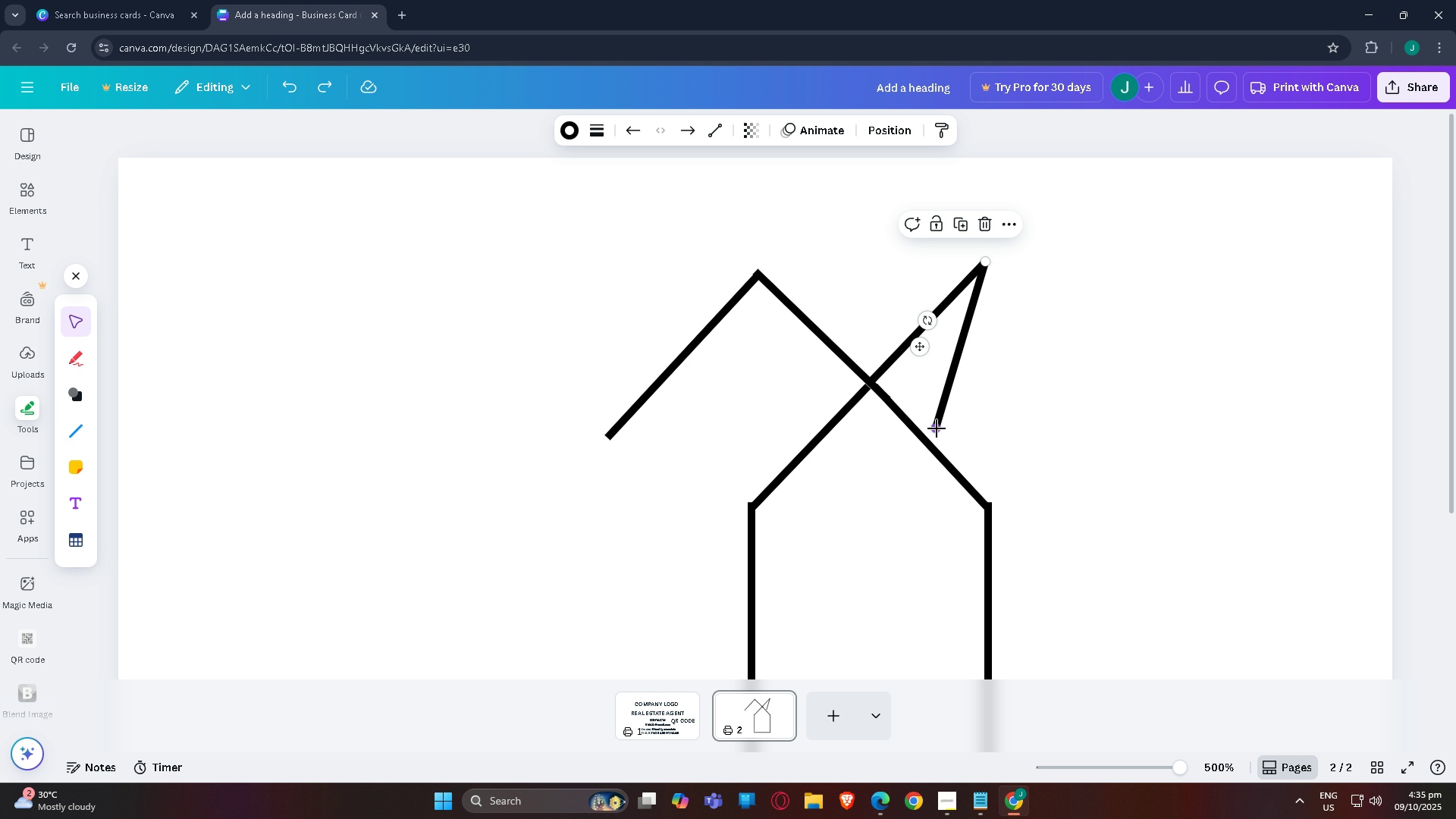 
left_click_drag(start_coordinate=[937, 428], to_coordinate=[1146, 435])
 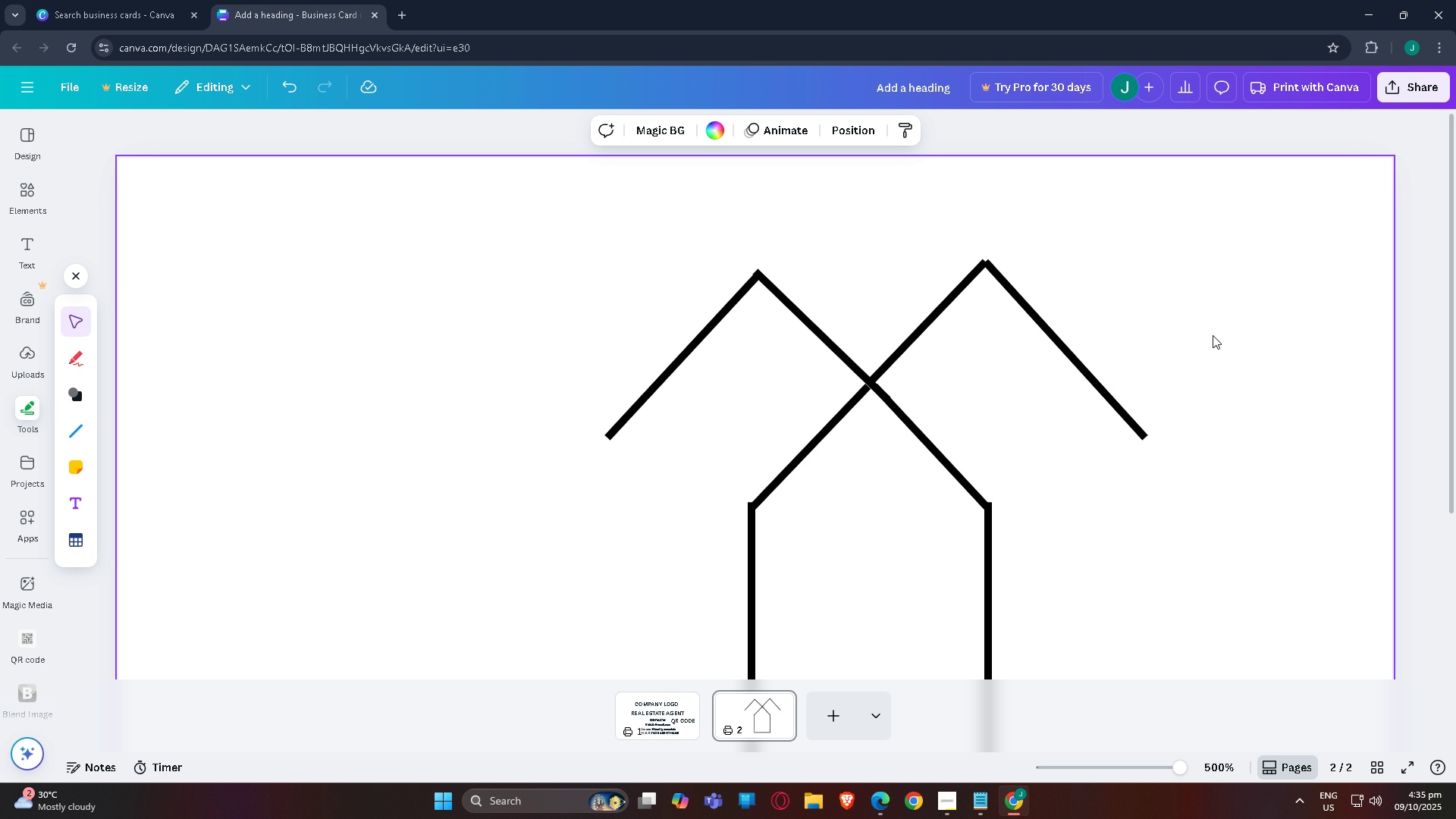 
scroll: coordinate [1172, 403], scroll_direction: none, amount: 0.0
 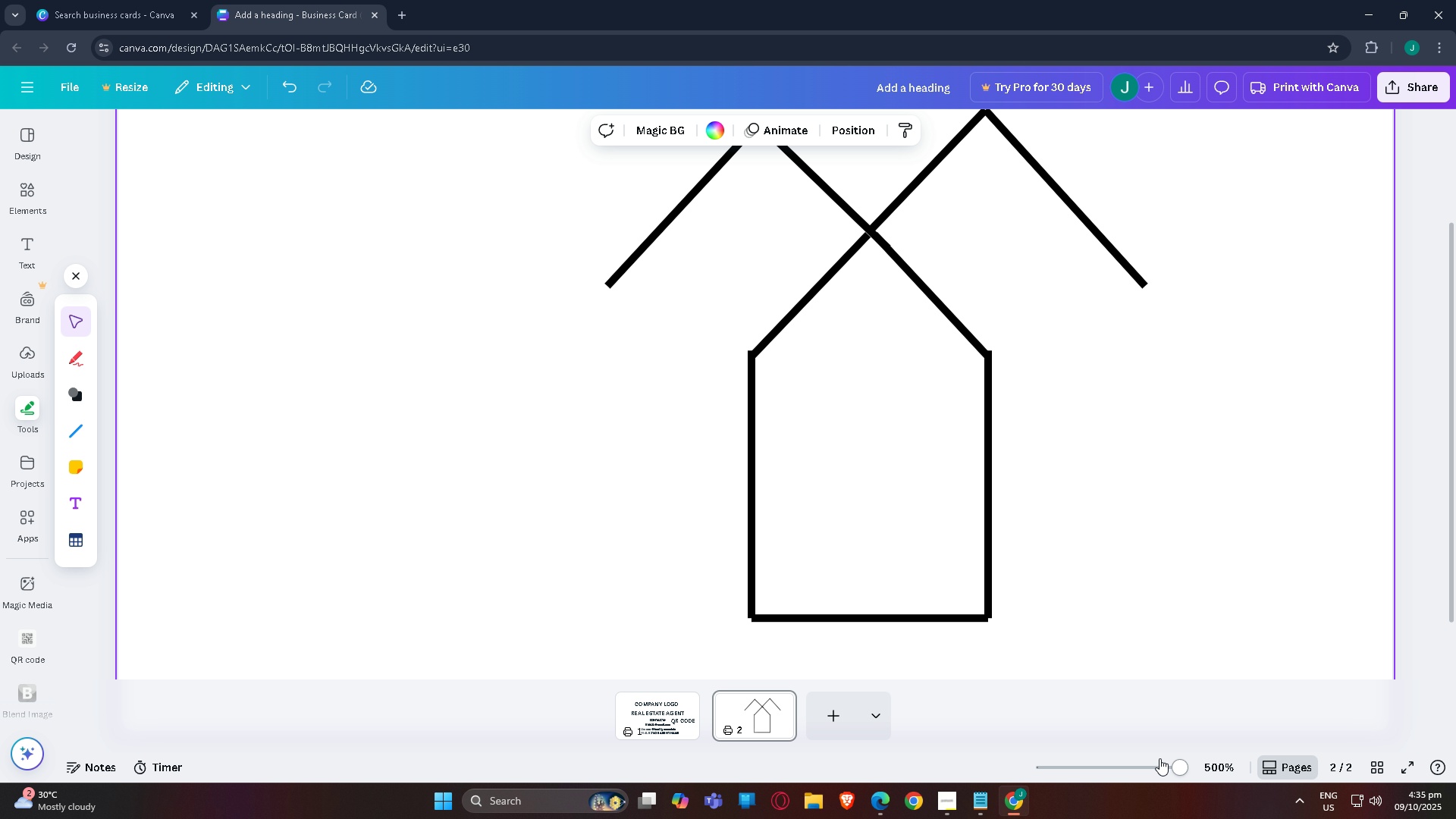 
left_click_drag(start_coordinate=[1178, 768], to_coordinate=[1181, 761])
 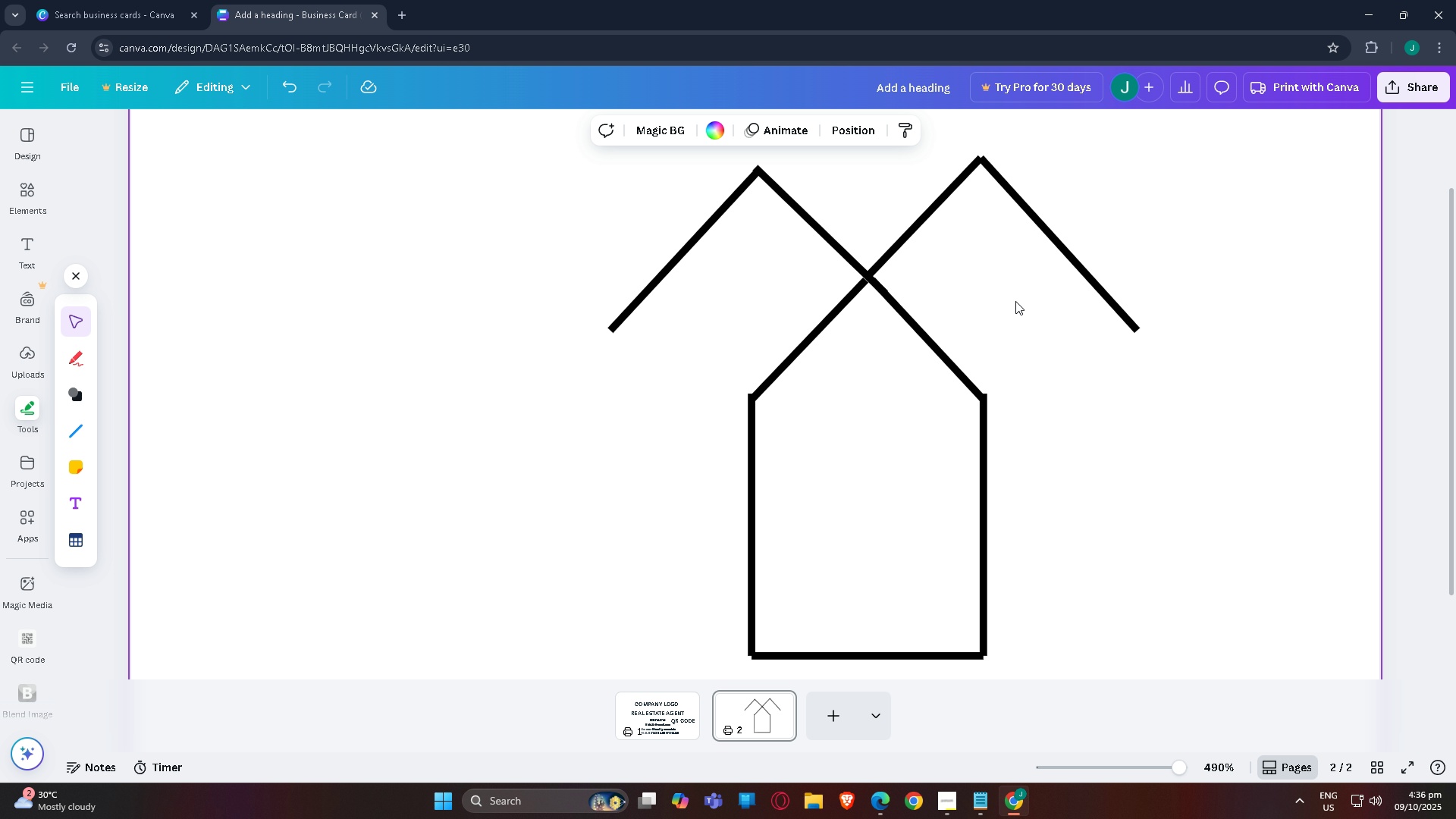 
scroll: coordinate [1043, 293], scroll_direction: up, amount: 8.0
 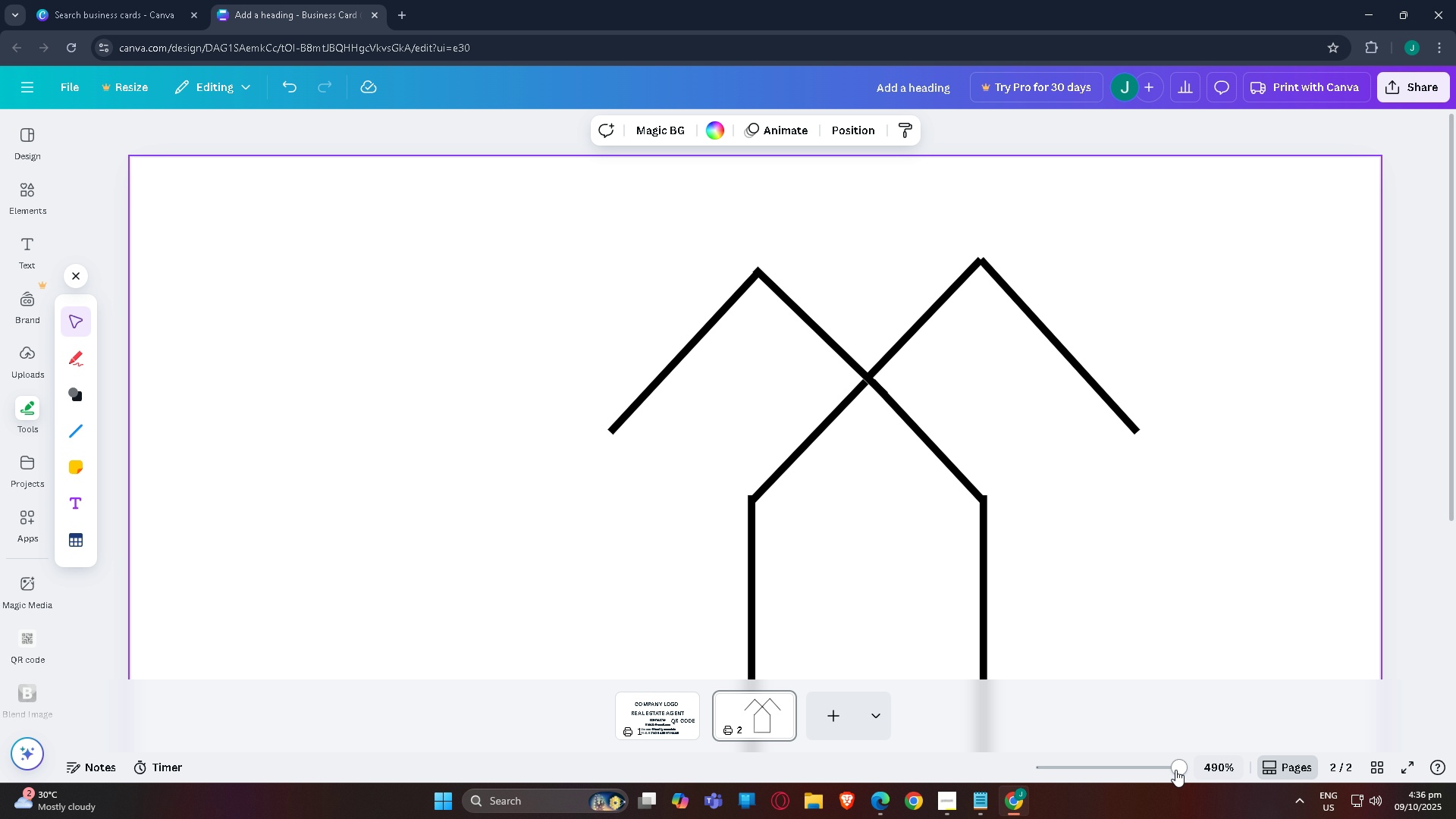 
left_click_drag(start_coordinate=[1177, 769], to_coordinate=[1241, 759])
 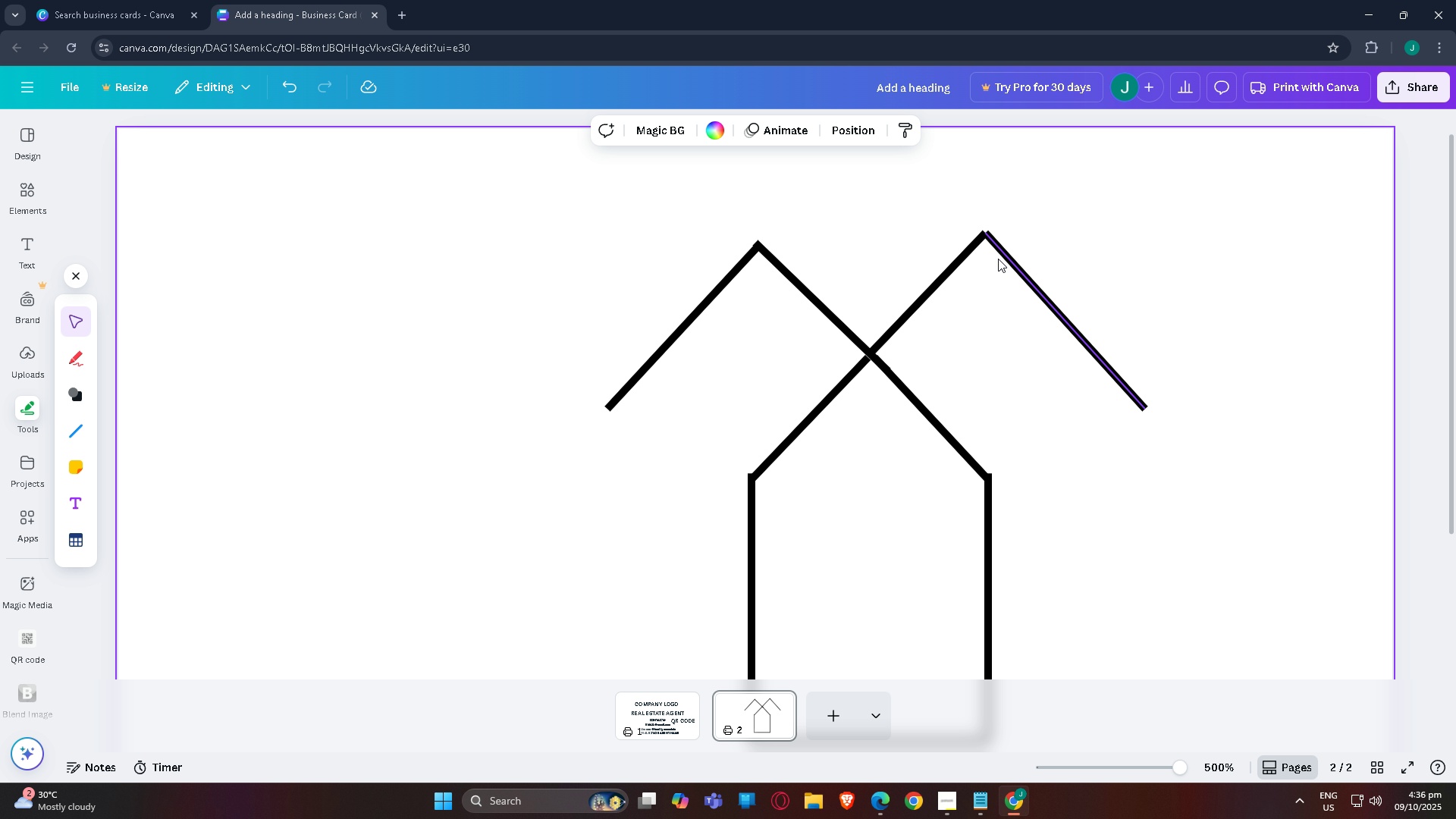 
left_click([999, 258])
 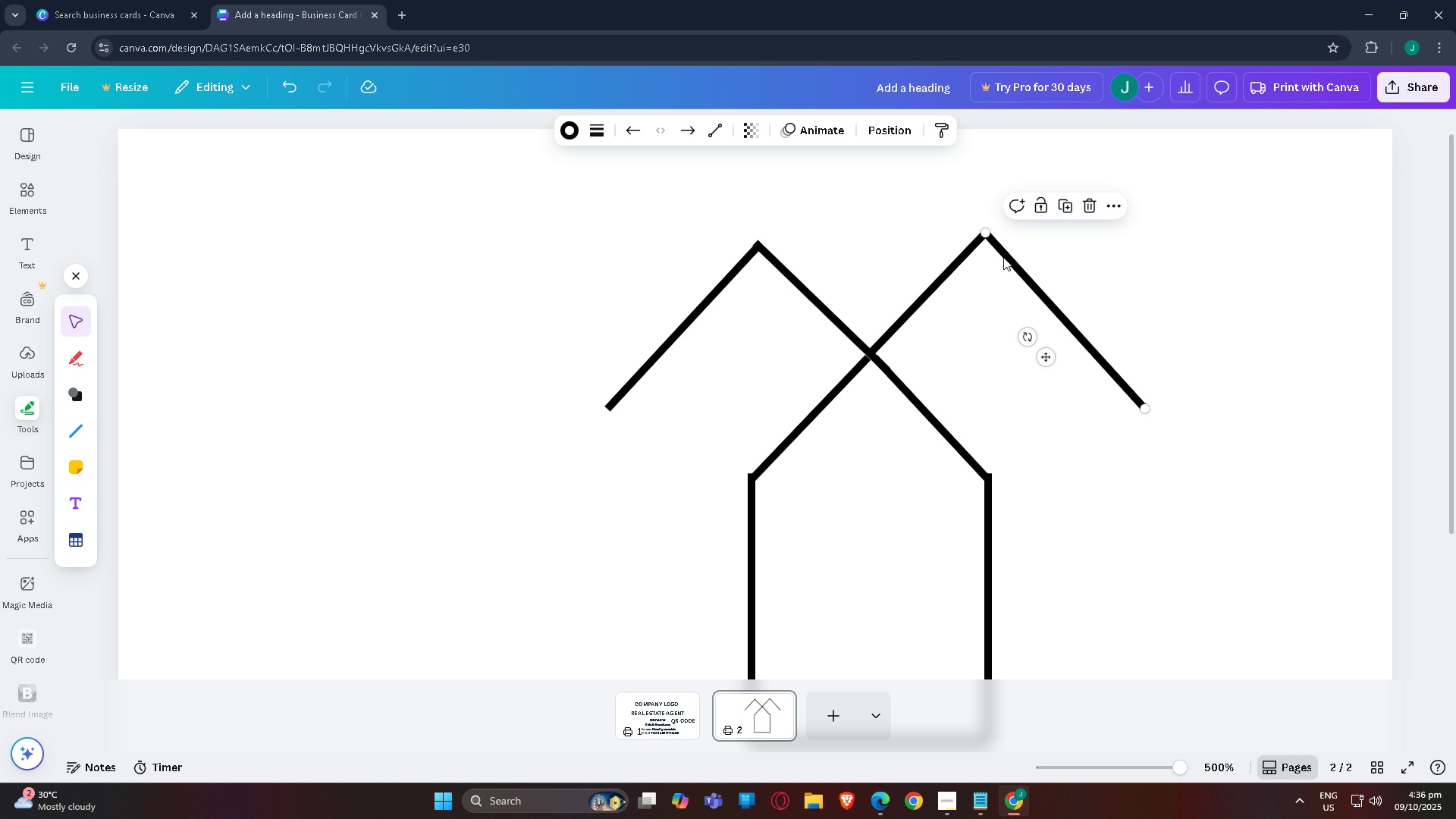 
left_click_drag(start_coordinate=[1003, 258], to_coordinate=[999, 258])
 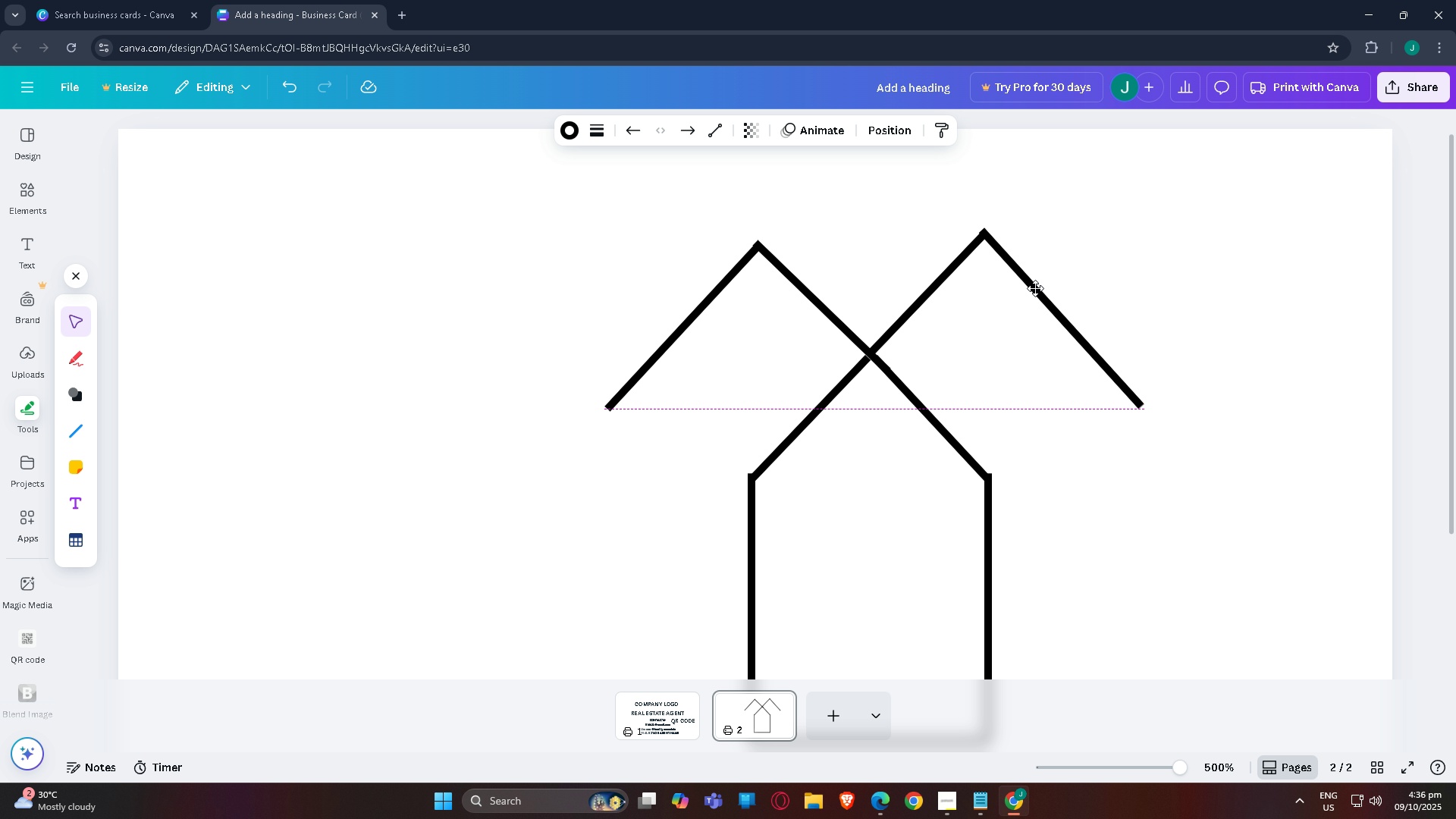 
wait(7.65)
 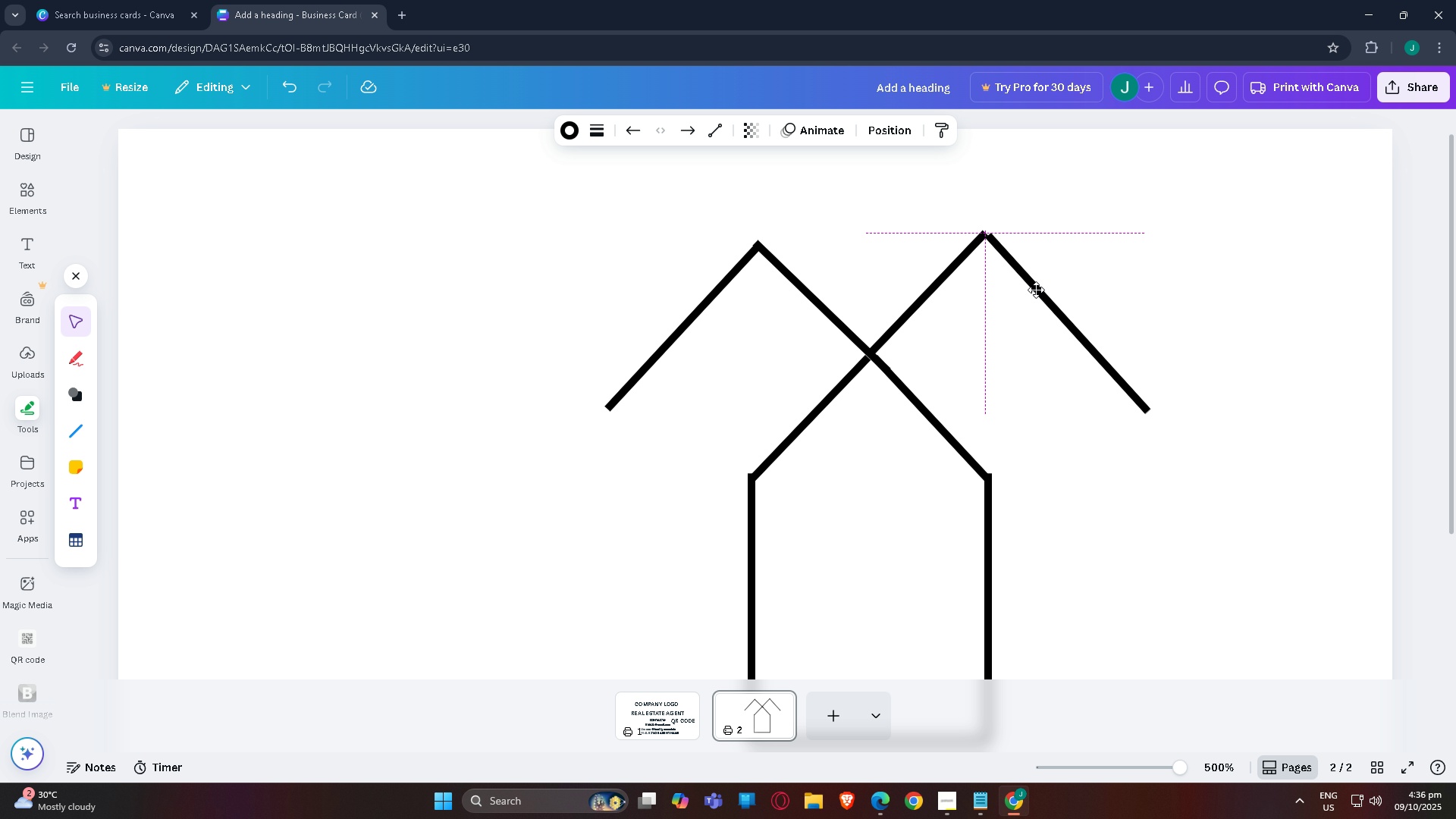 
left_click([1075, 235])
 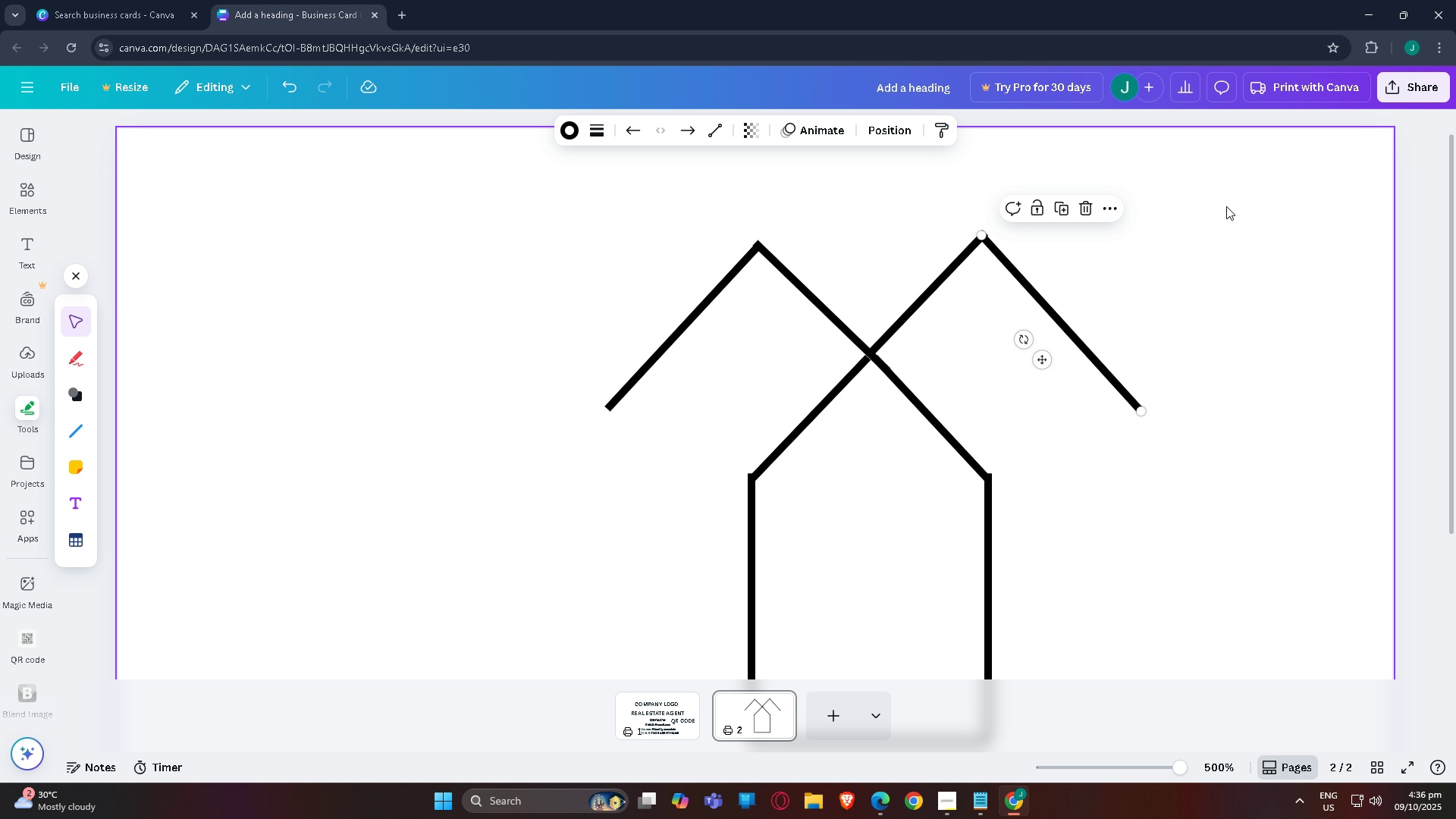 
left_click([1226, 206])
 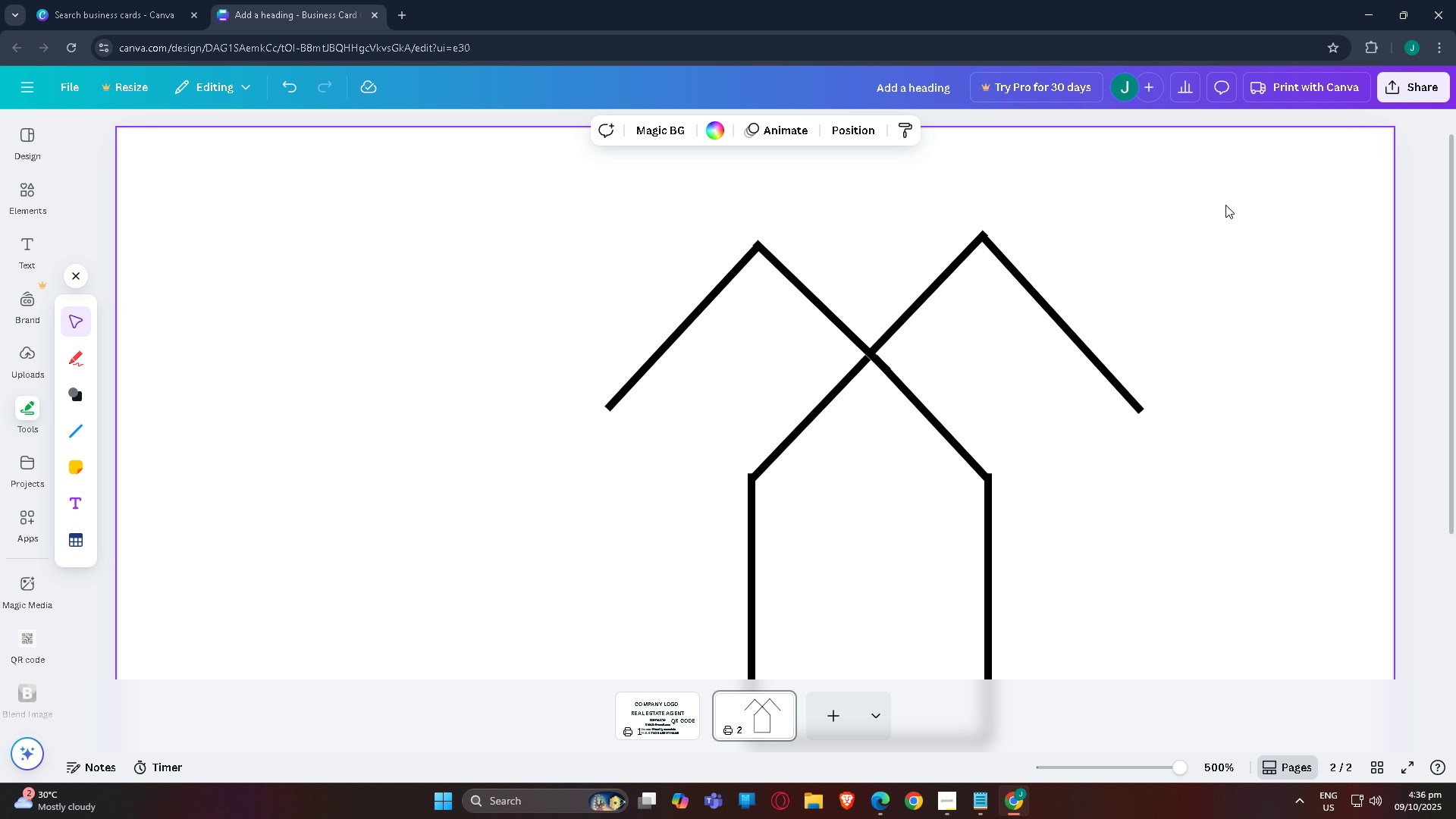 
scroll: coordinate [1226, 198], scroll_direction: none, amount: 0.0
 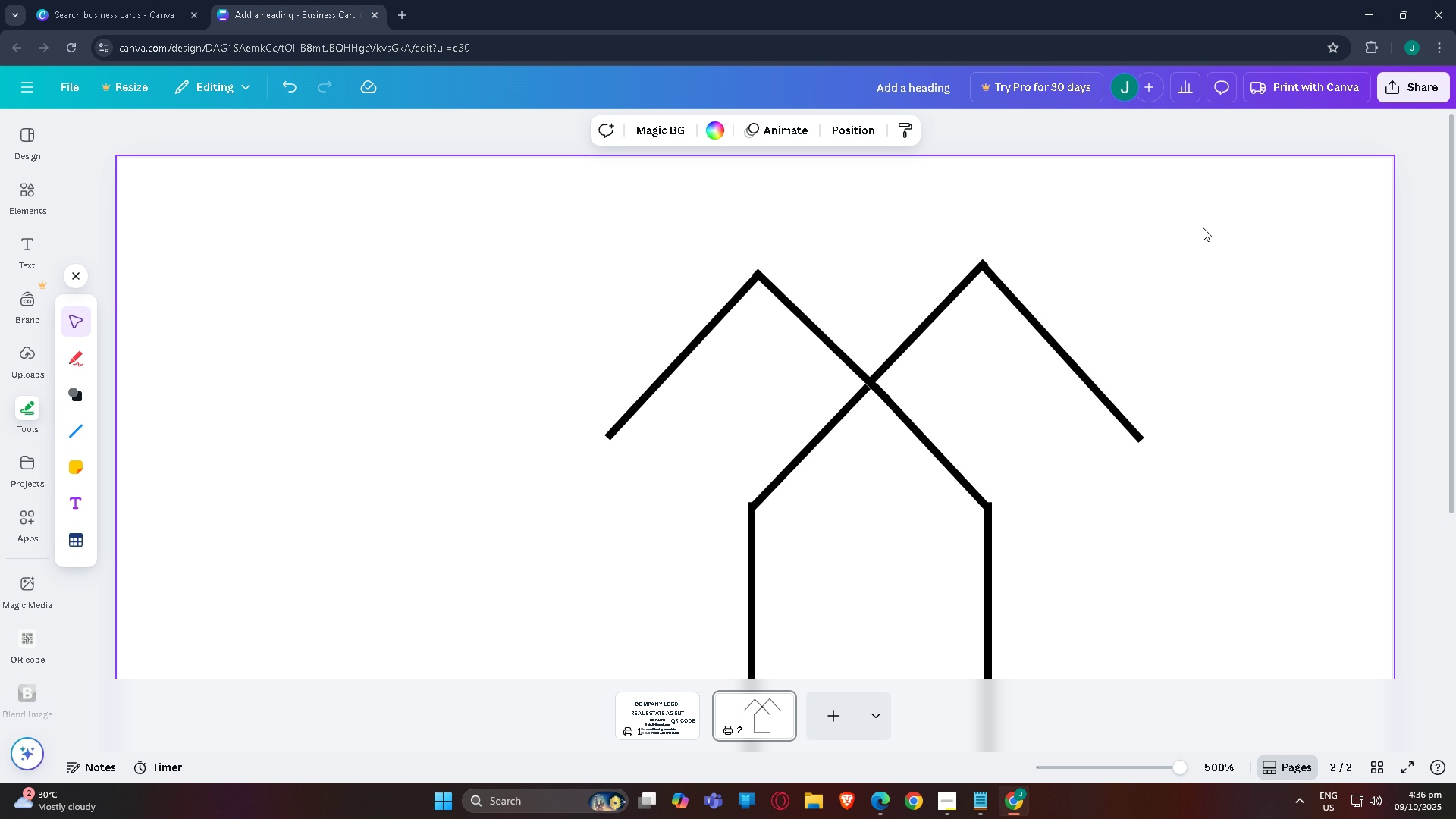 
scroll: coordinate [1183, 297], scroll_direction: down, amount: 2.0
 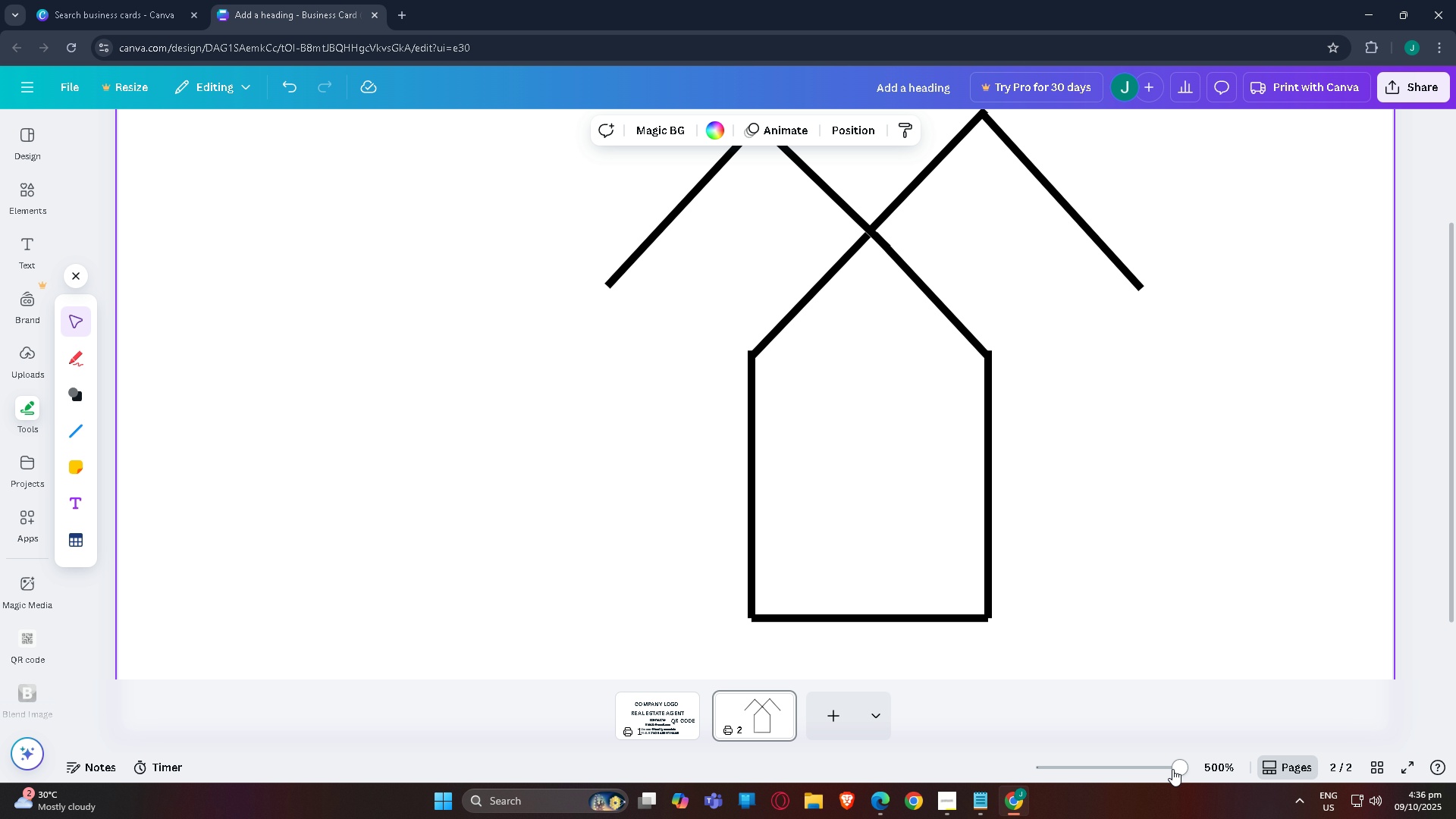 
left_click([1159, 771])
 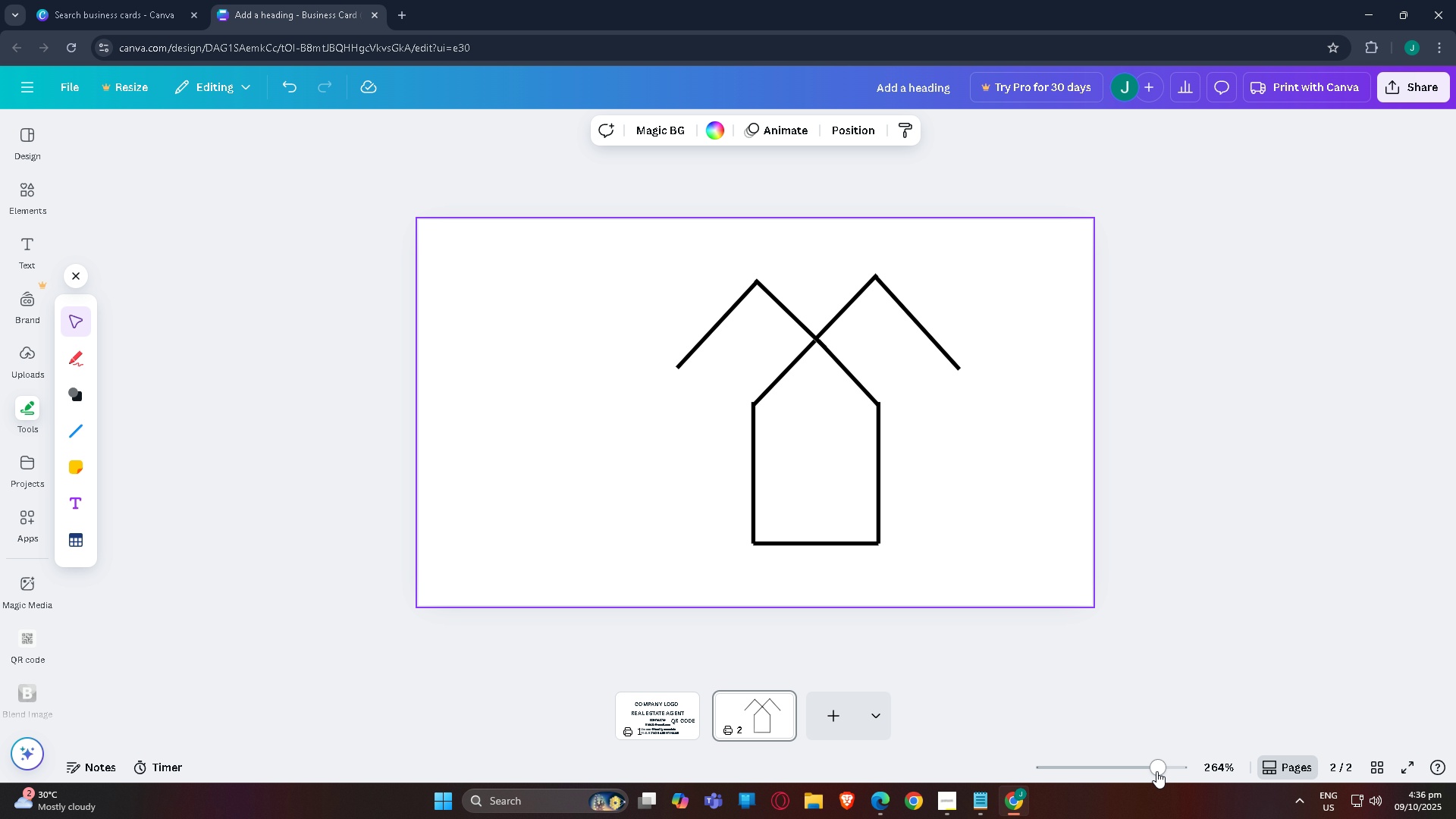 
left_click_drag(start_coordinate=[1156, 771], to_coordinate=[1138, 769])
 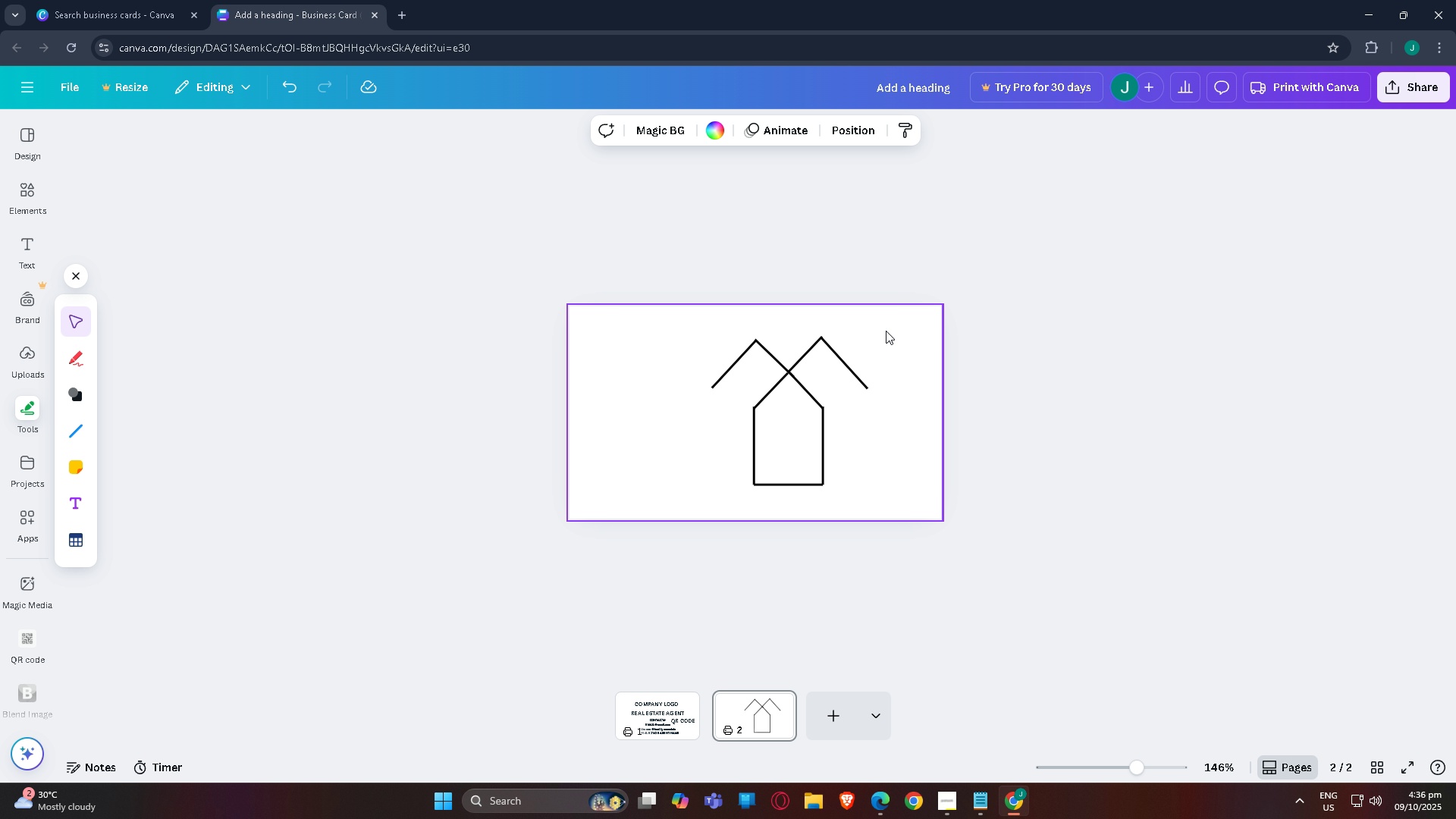 
left_click([886, 331])
 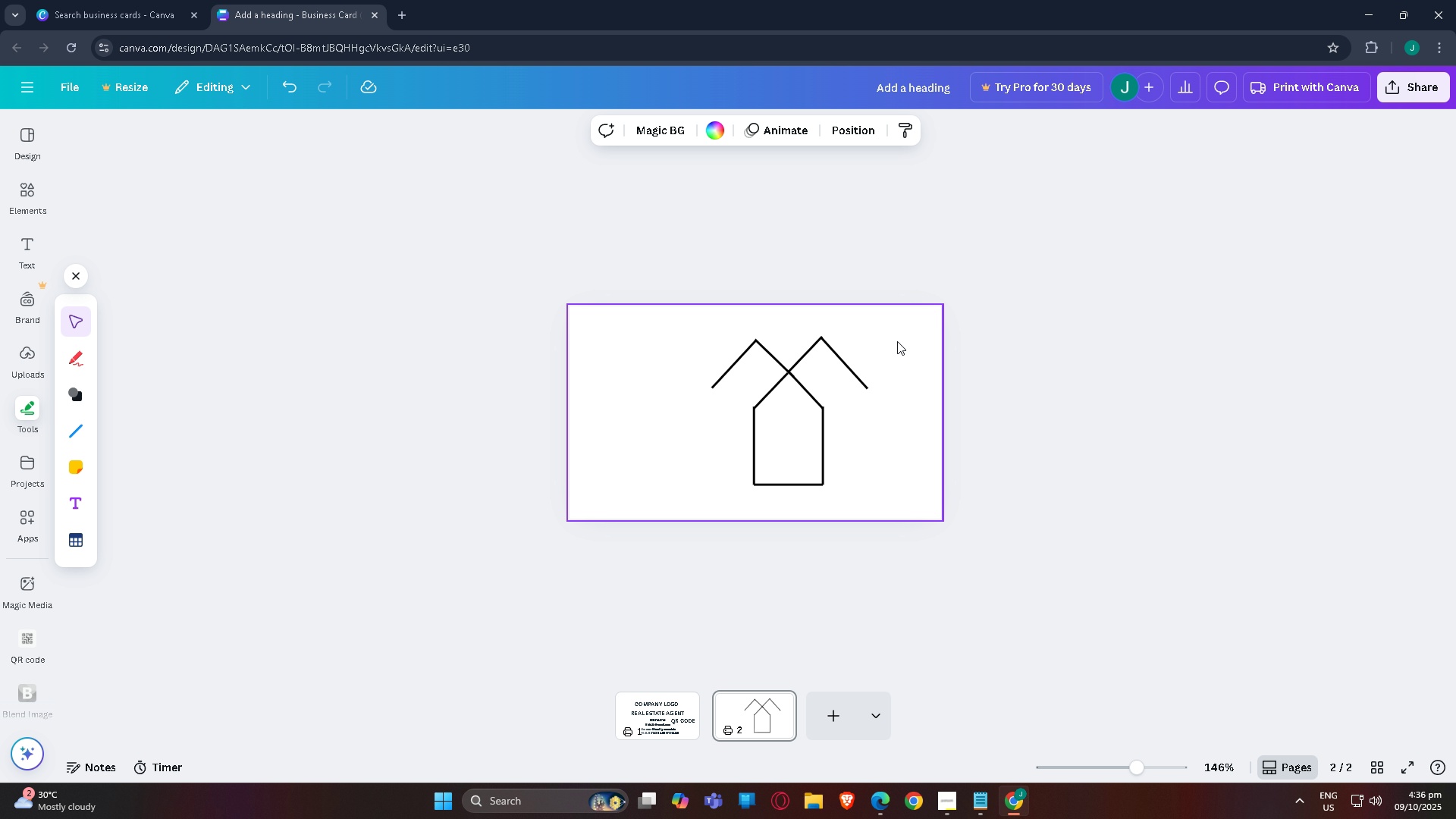 
left_click_drag(start_coordinate=[897, 341], to_coordinate=[686, 488])
 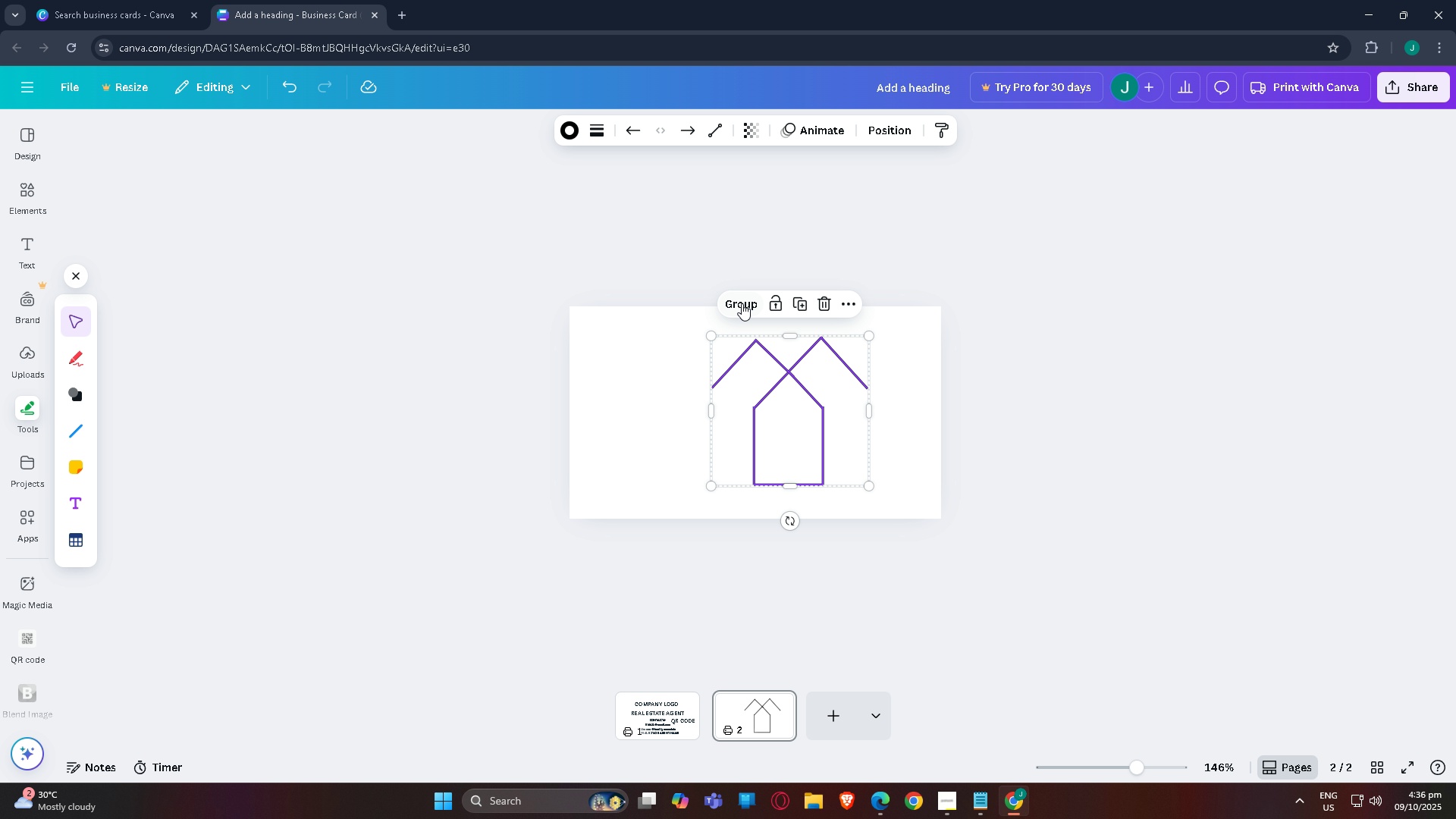 
left_click([742, 303])
 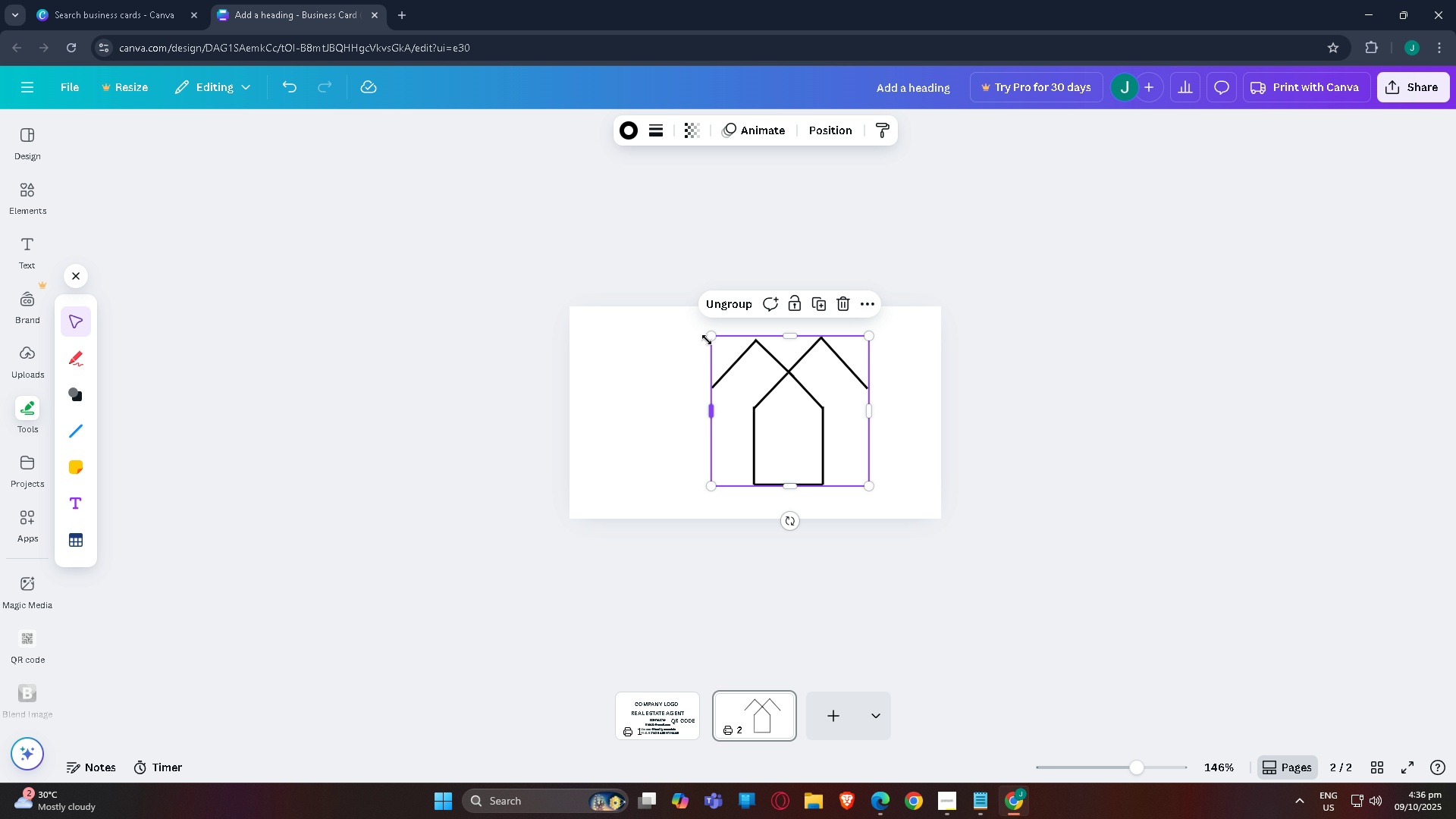 
left_click_drag(start_coordinate=[707, 338], to_coordinate=[803, 474])
 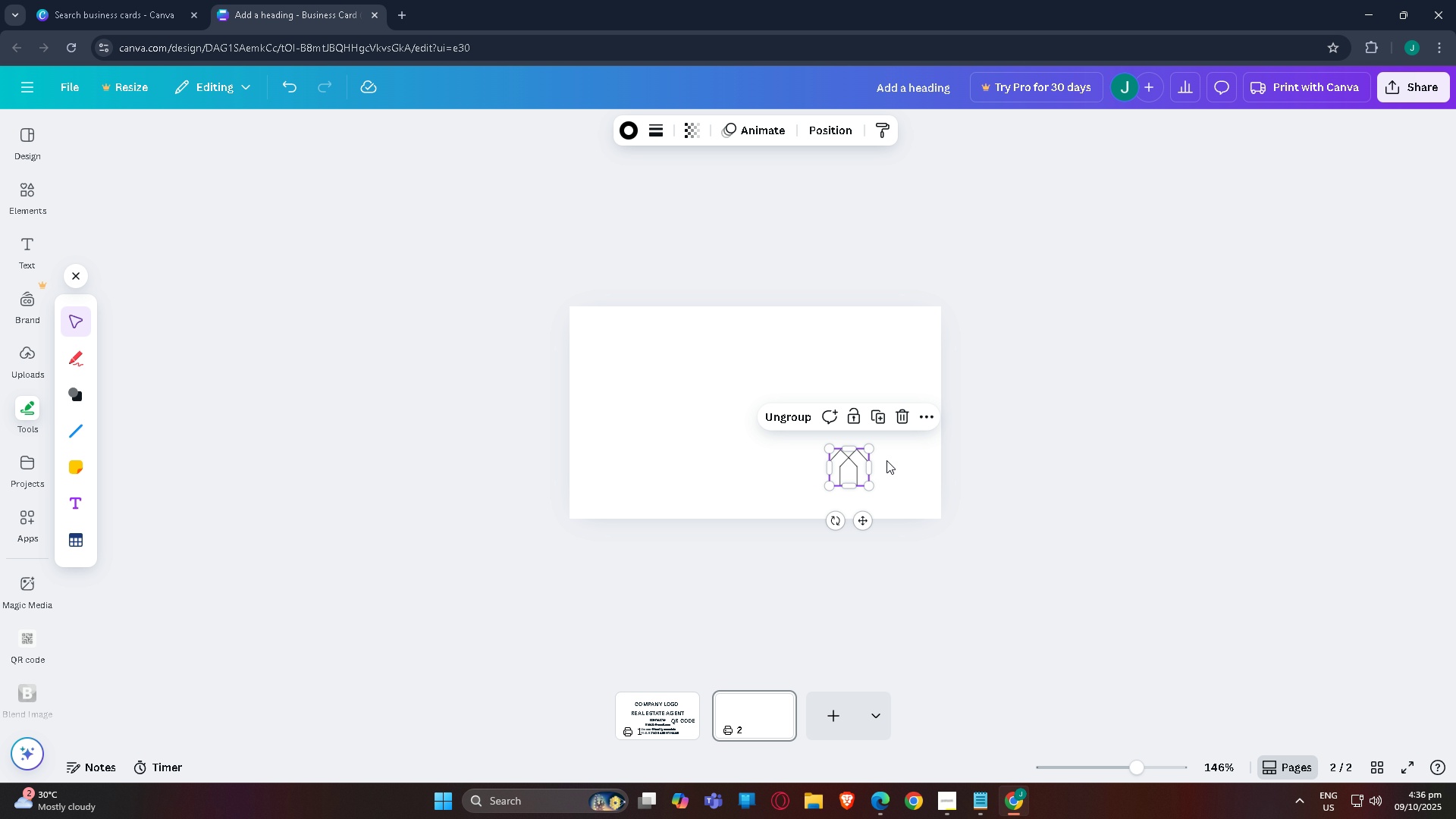 
double_click([908, 435])
 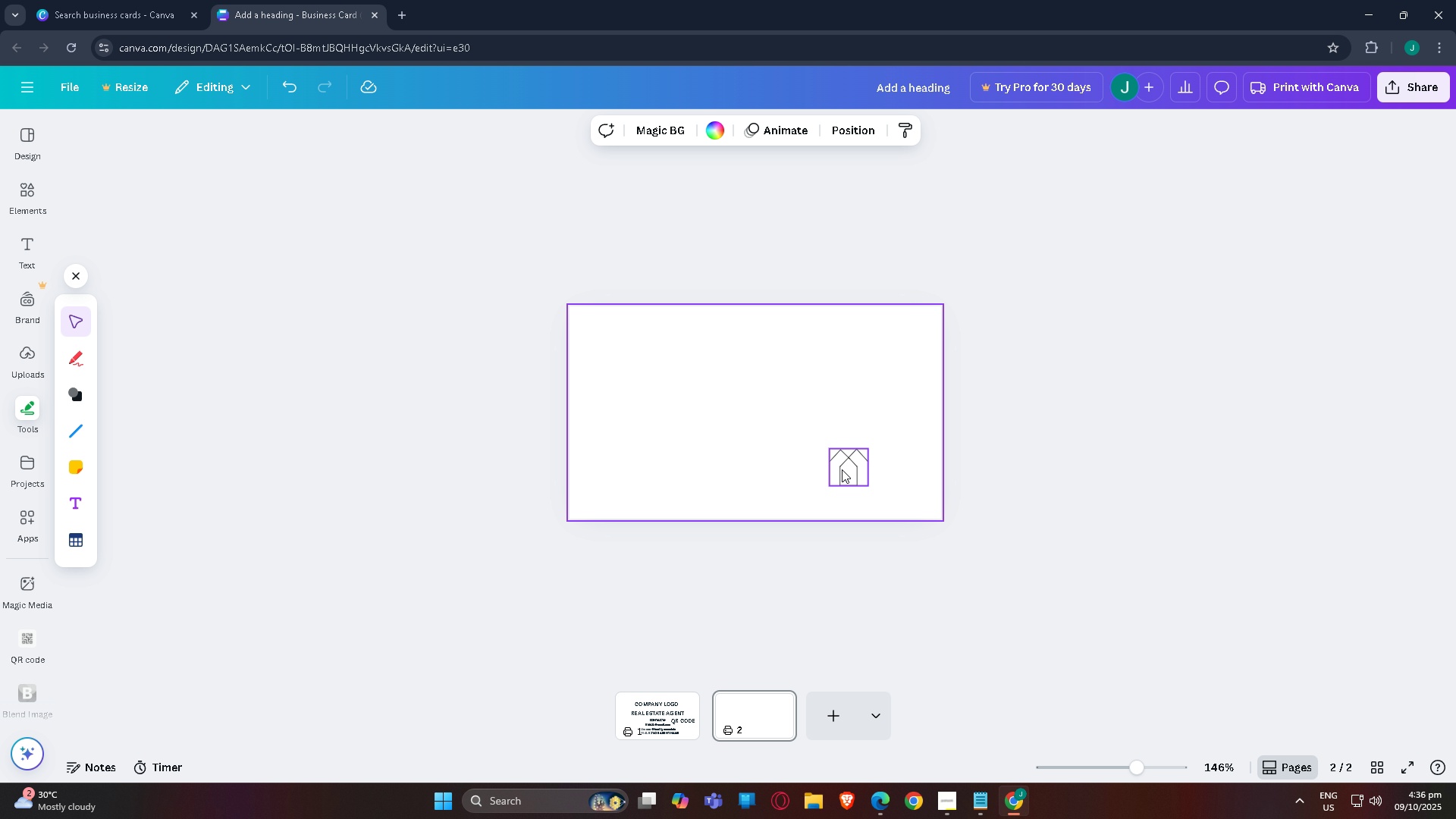 
left_click([842, 469])
 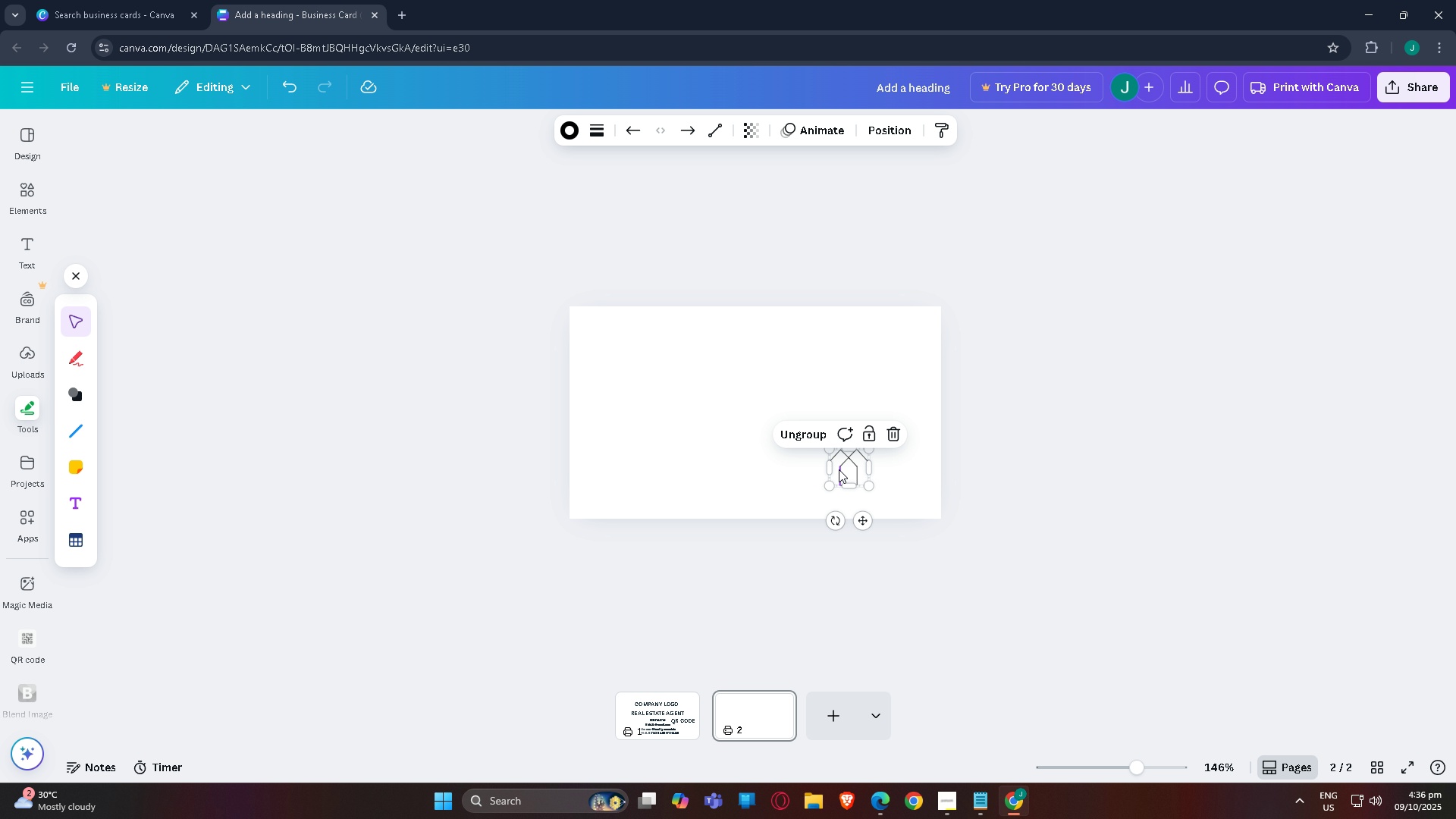 
key(Control+C)
 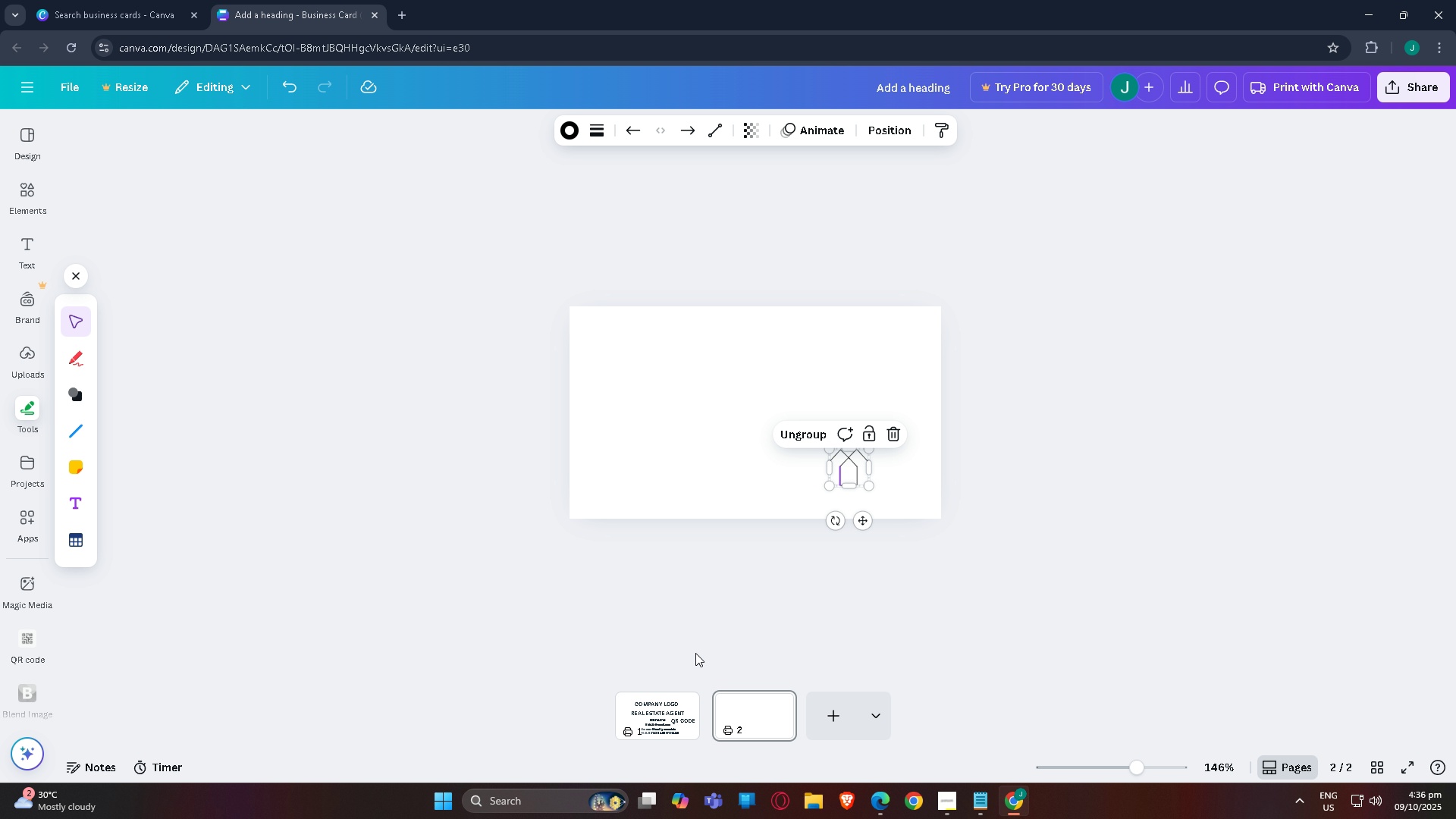 
left_click([661, 718])
 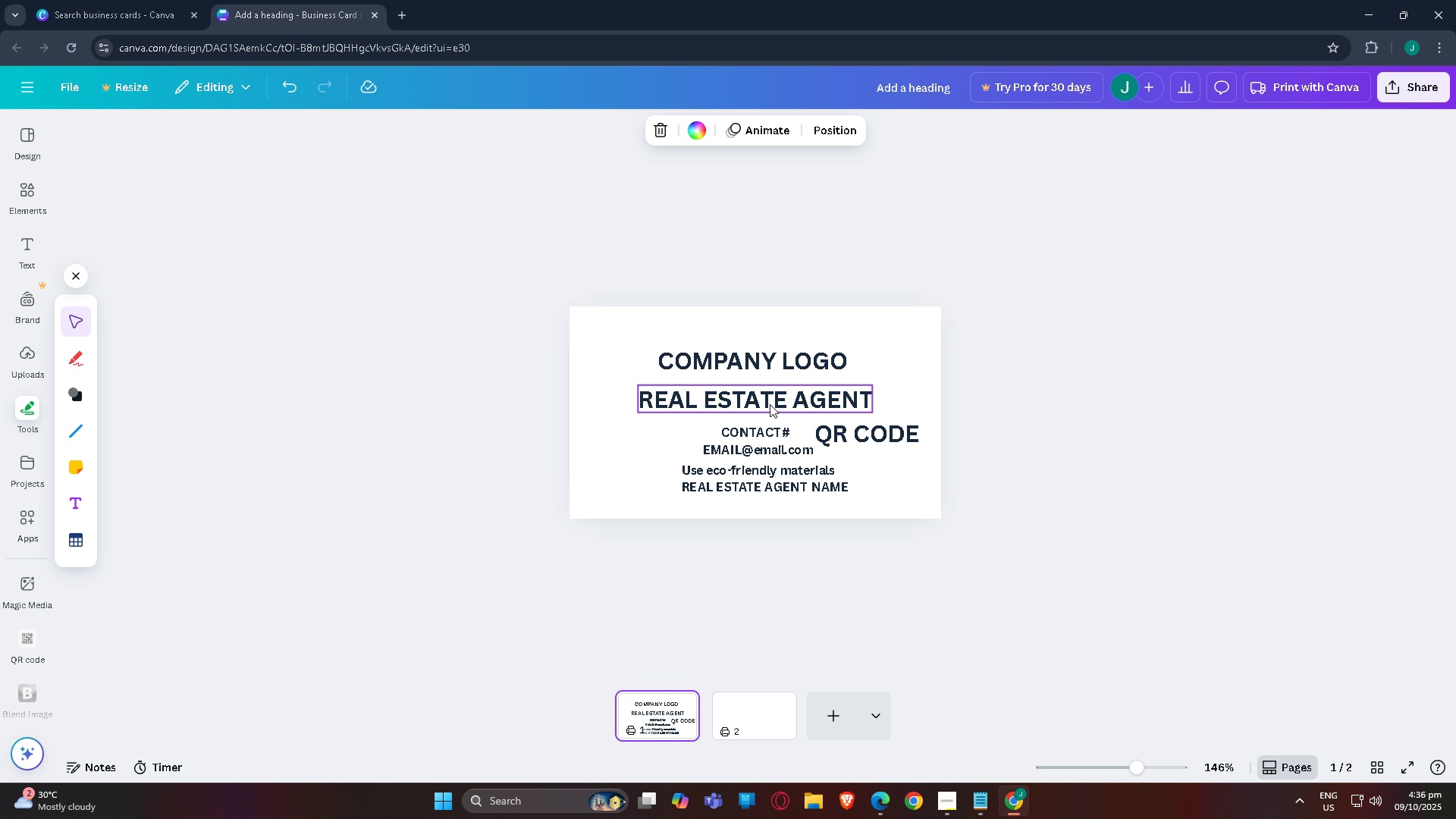 
scroll: coordinate [767, 403], scroll_direction: up, amount: 2.0
 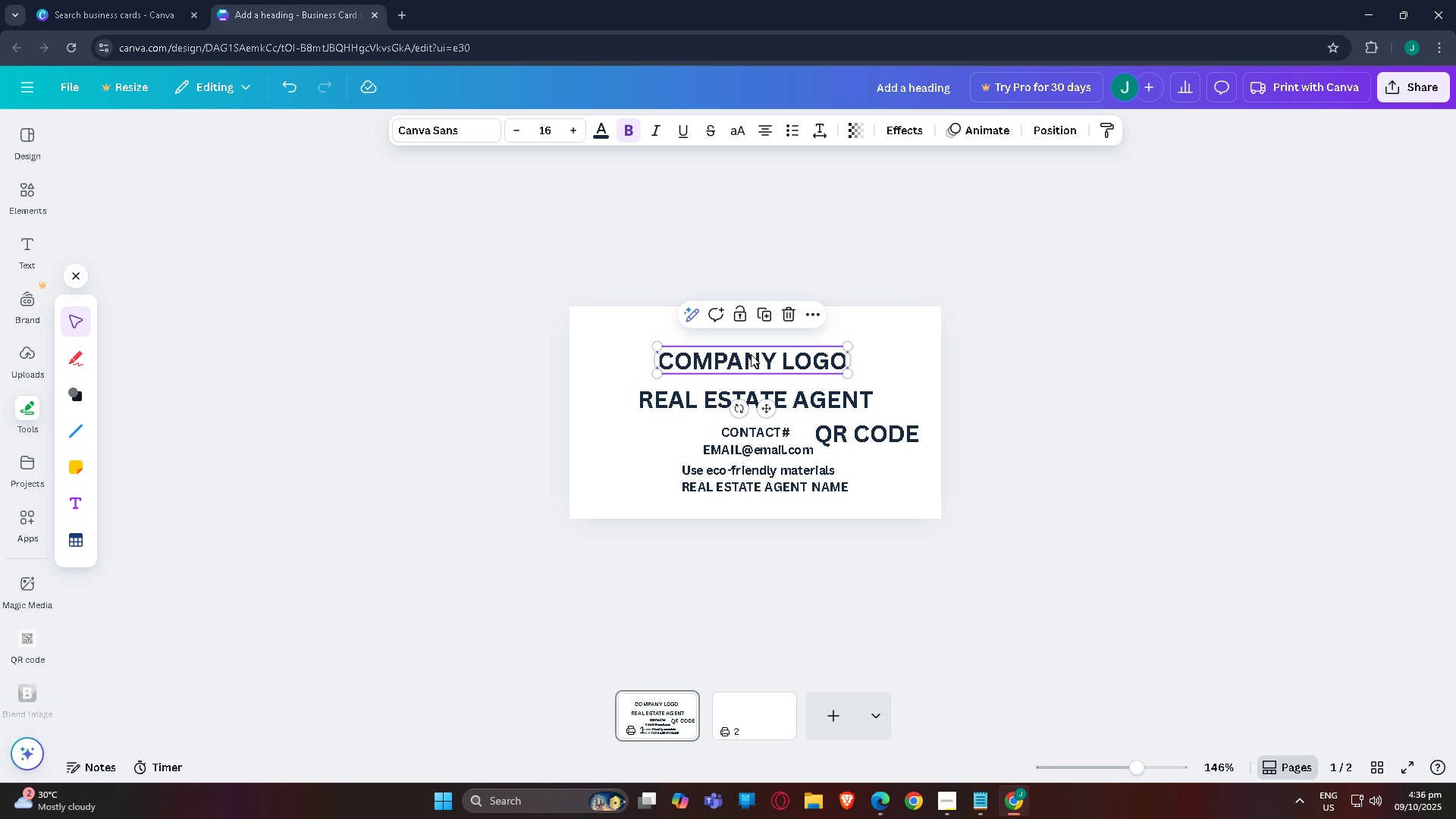 
left_click([751, 354])
 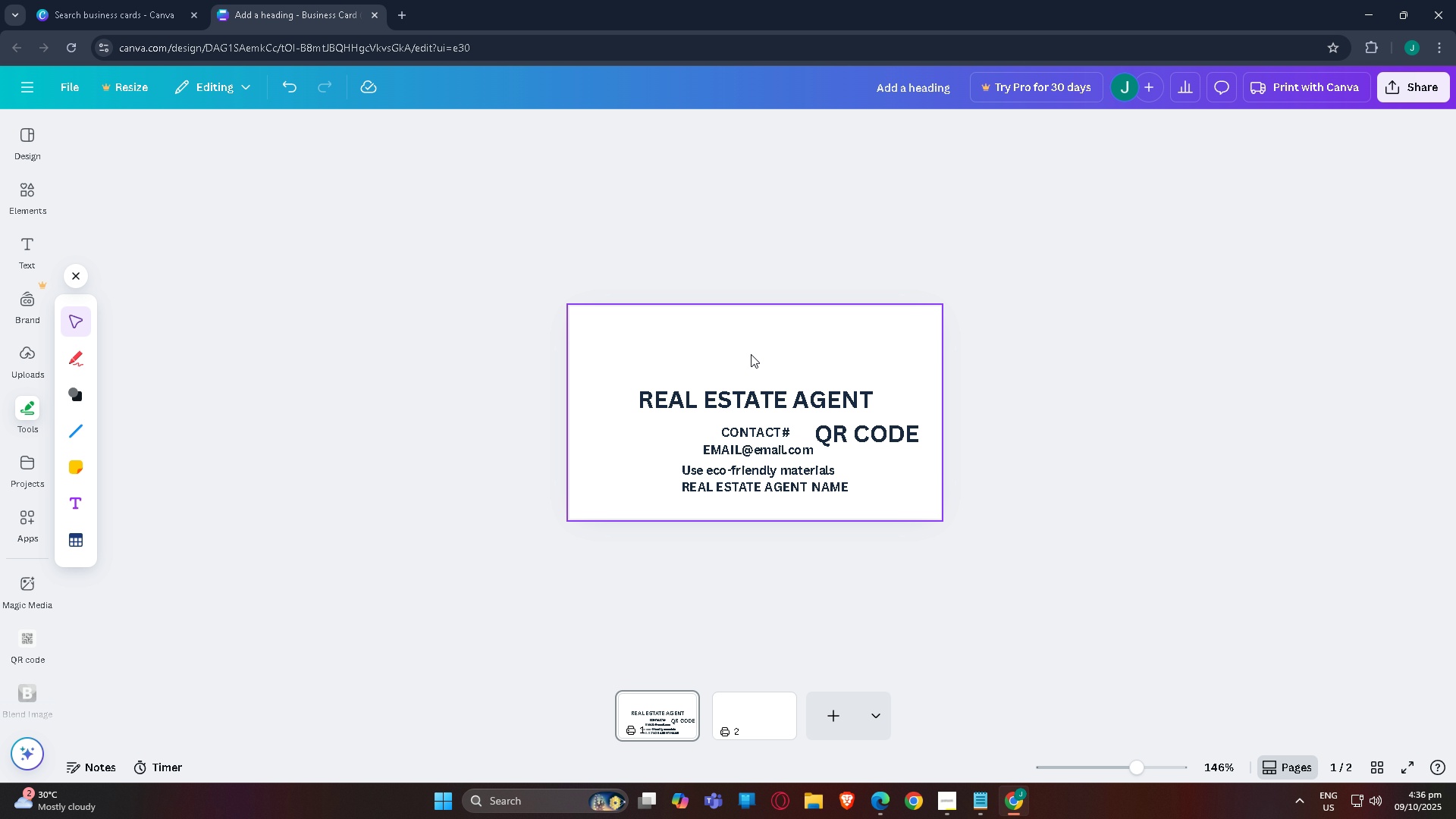 
key(Backspace)
 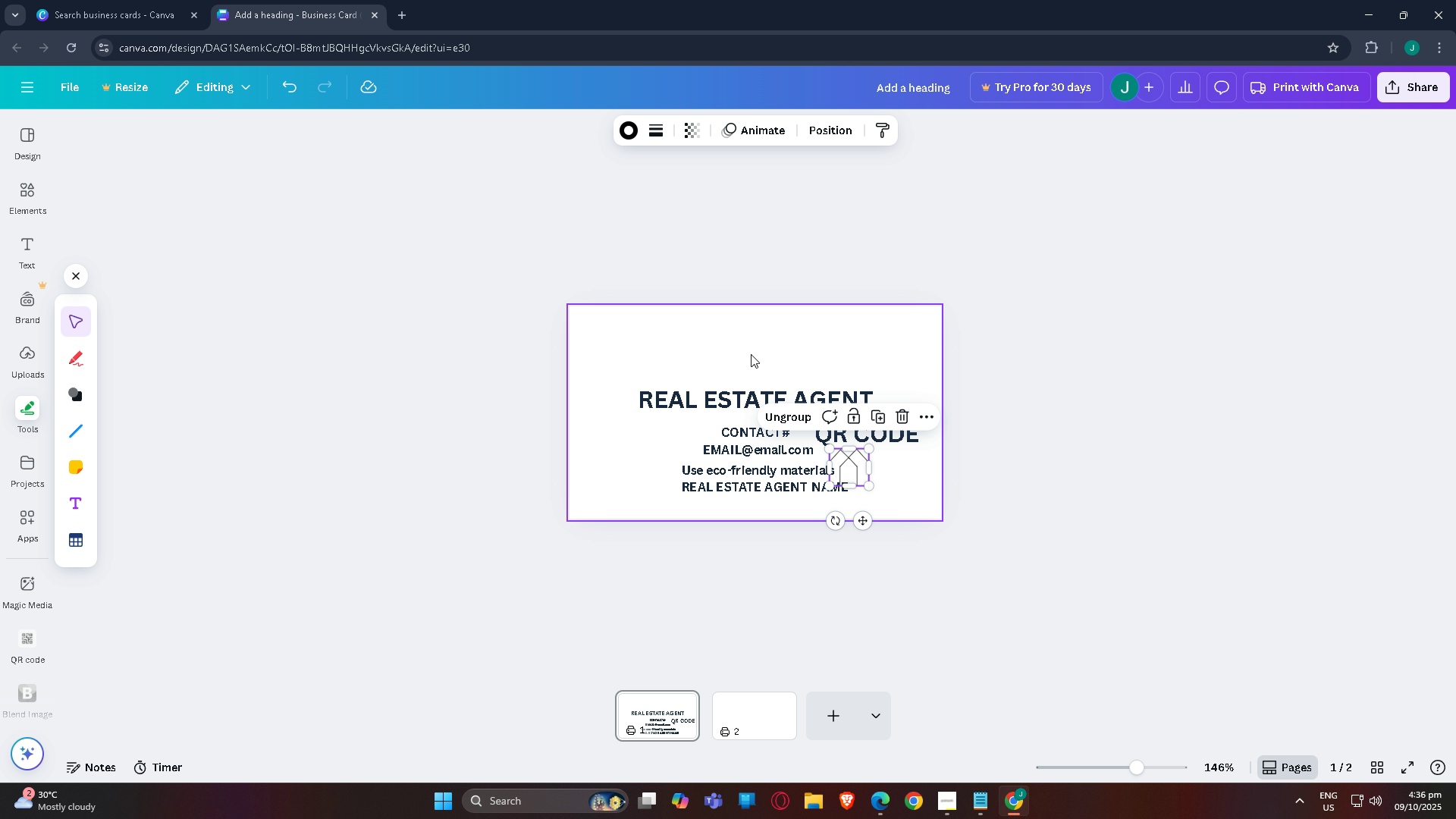 
key(Control+V)
 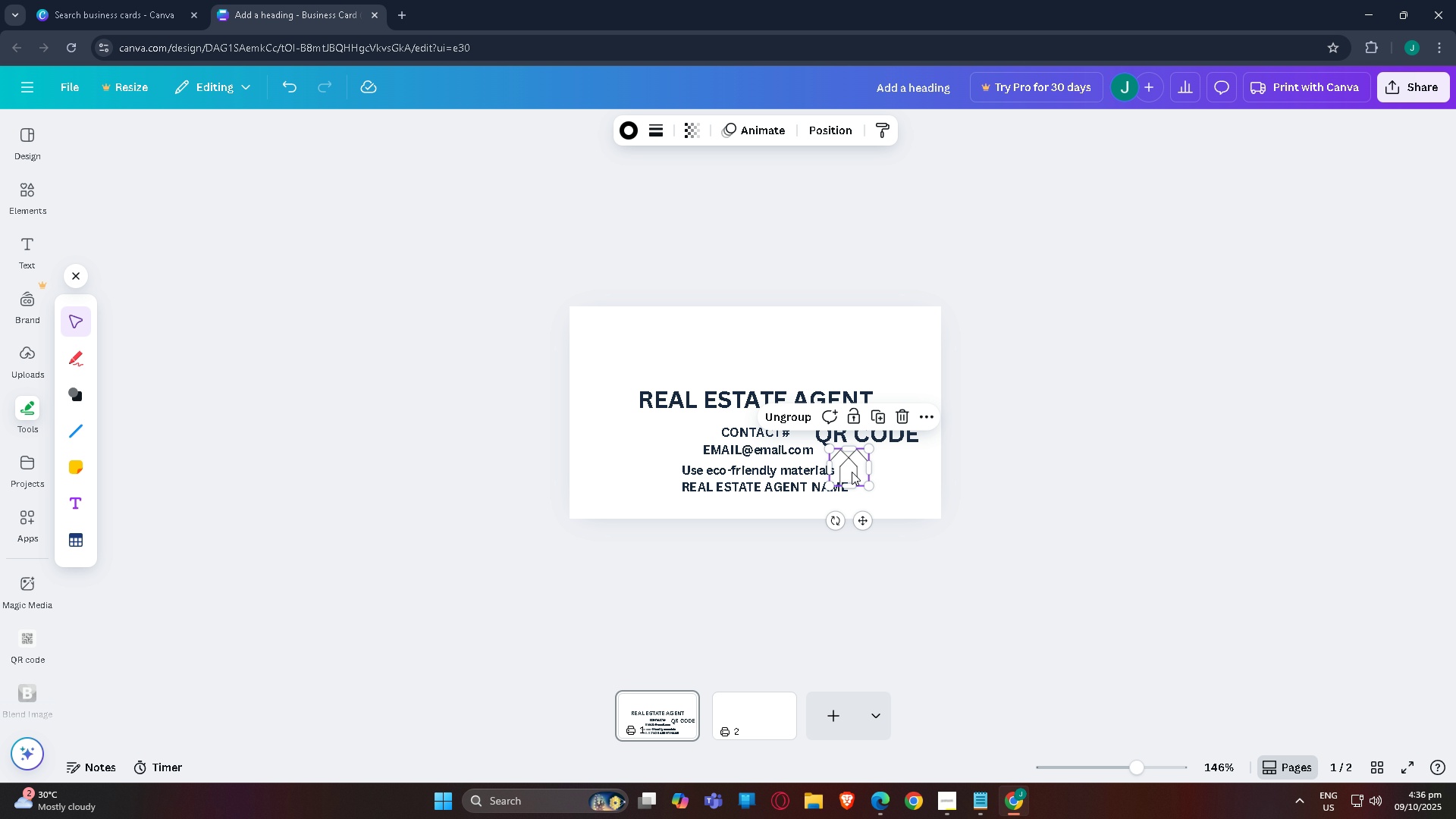 
left_click_drag(start_coordinate=[852, 472], to_coordinate=[759, 361])
 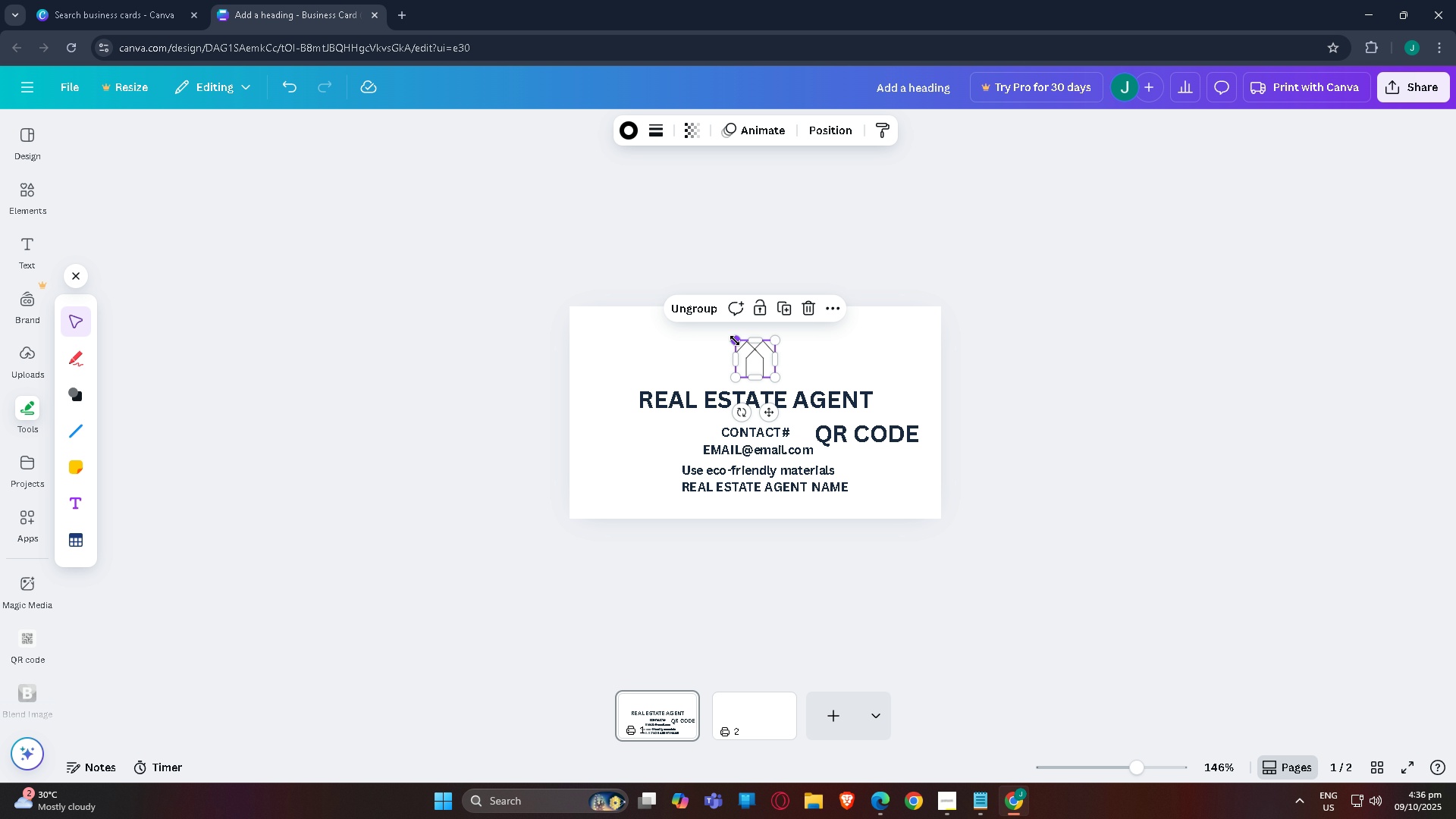 
left_click_drag(start_coordinate=[735, 340], to_coordinate=[723, 338])
 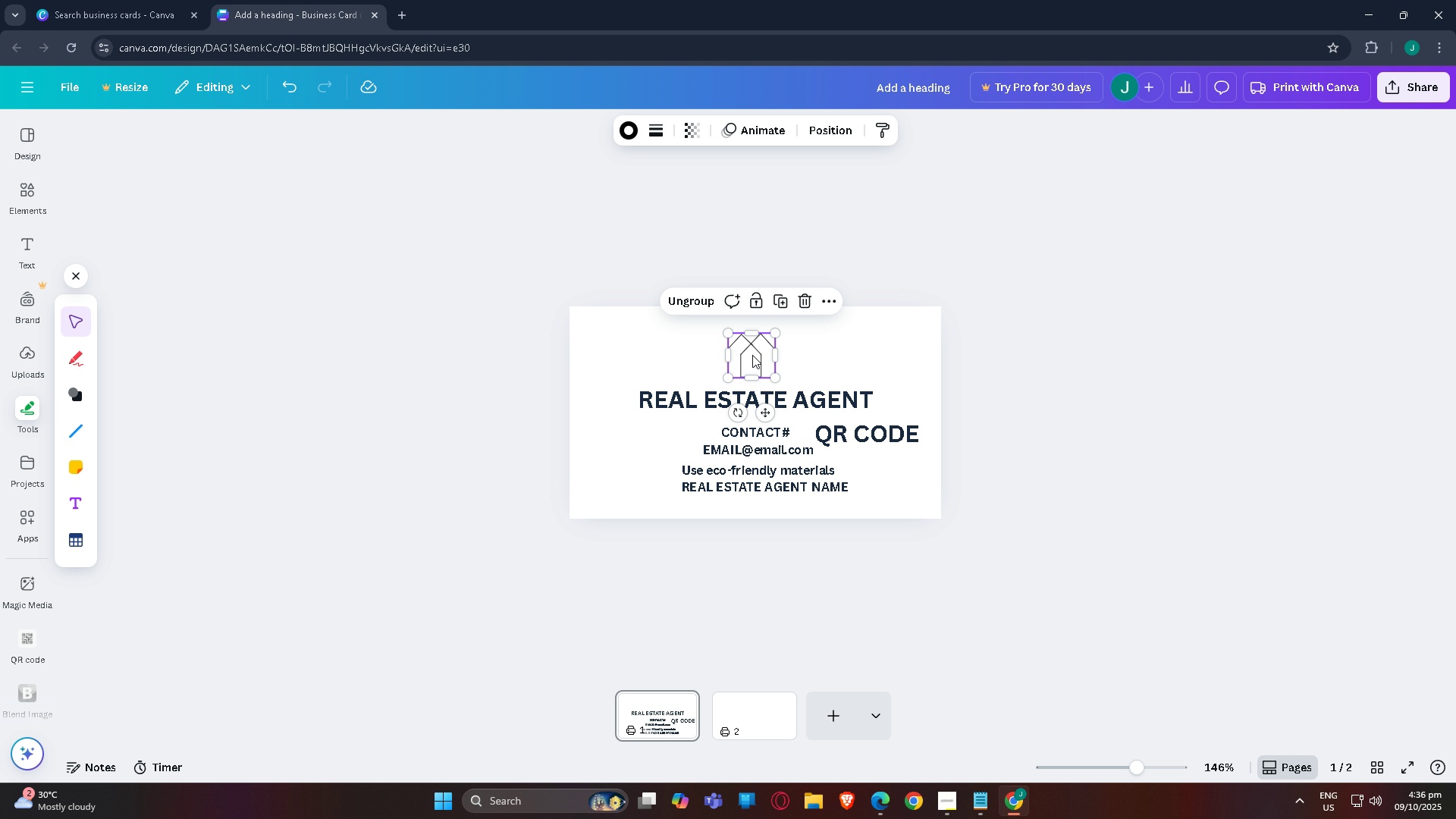 
left_click_drag(start_coordinate=[752, 355], to_coordinate=[755, 360])
 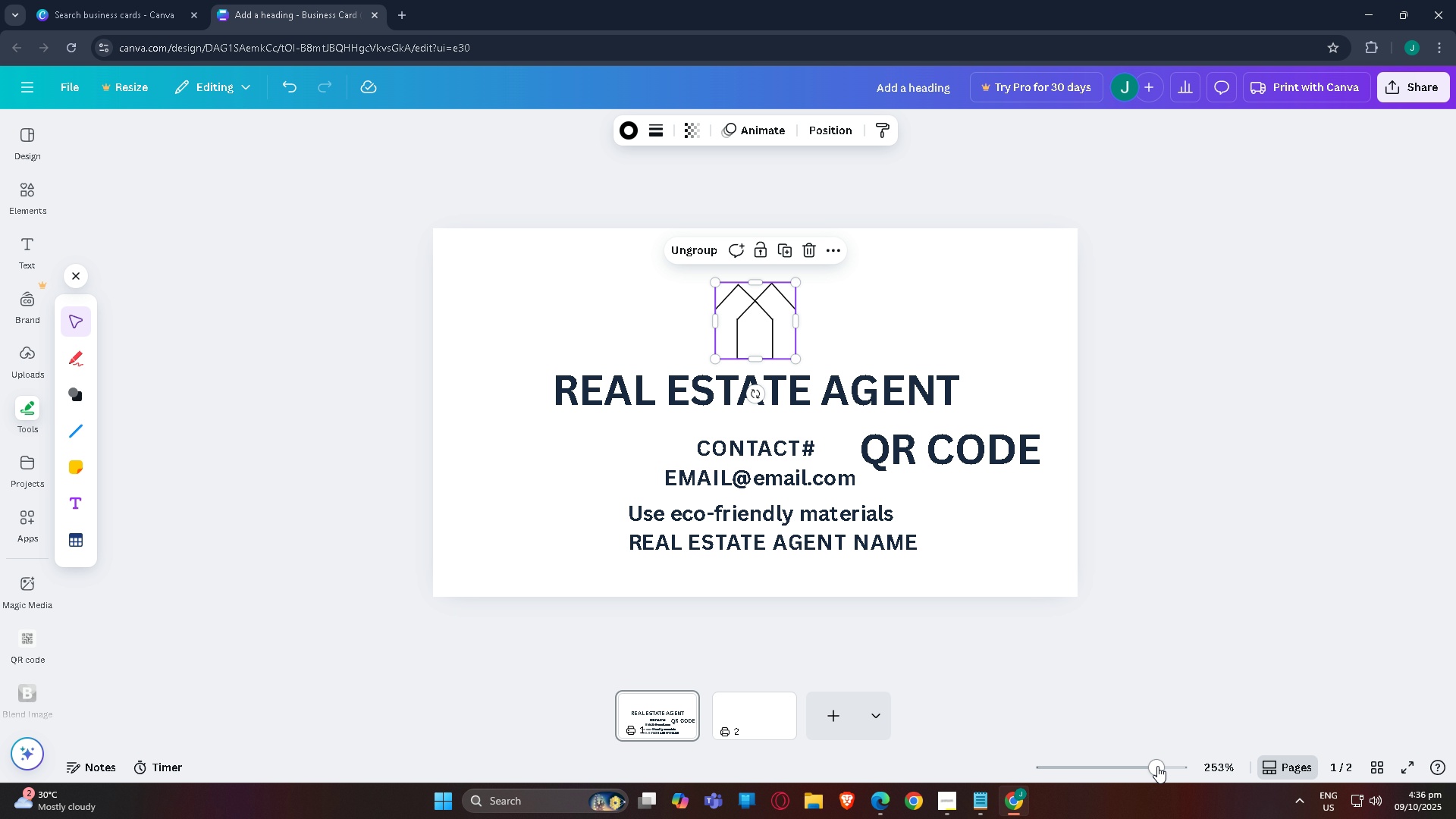 
double_click([1169, 766])
 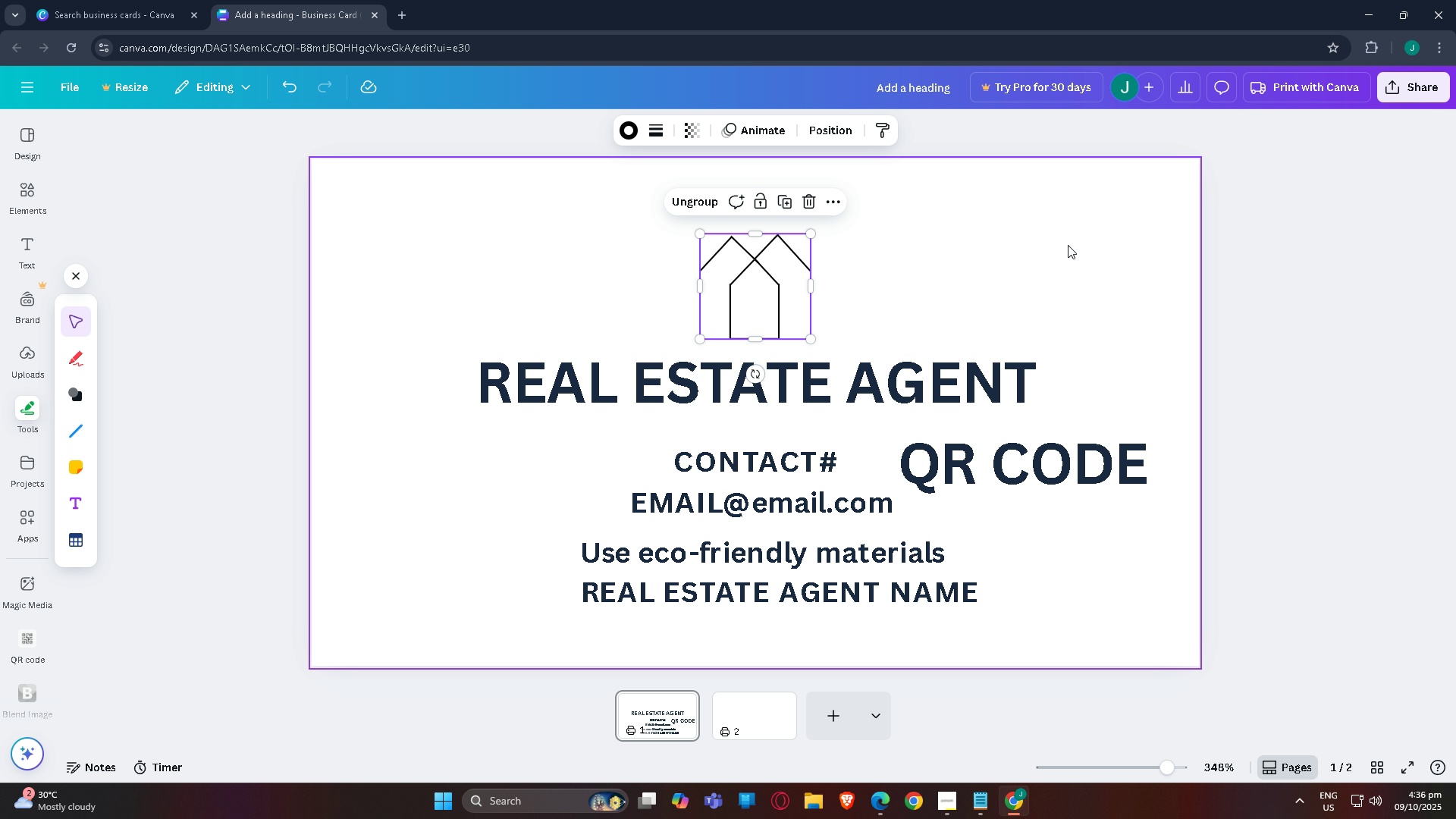 
left_click([1068, 245])
 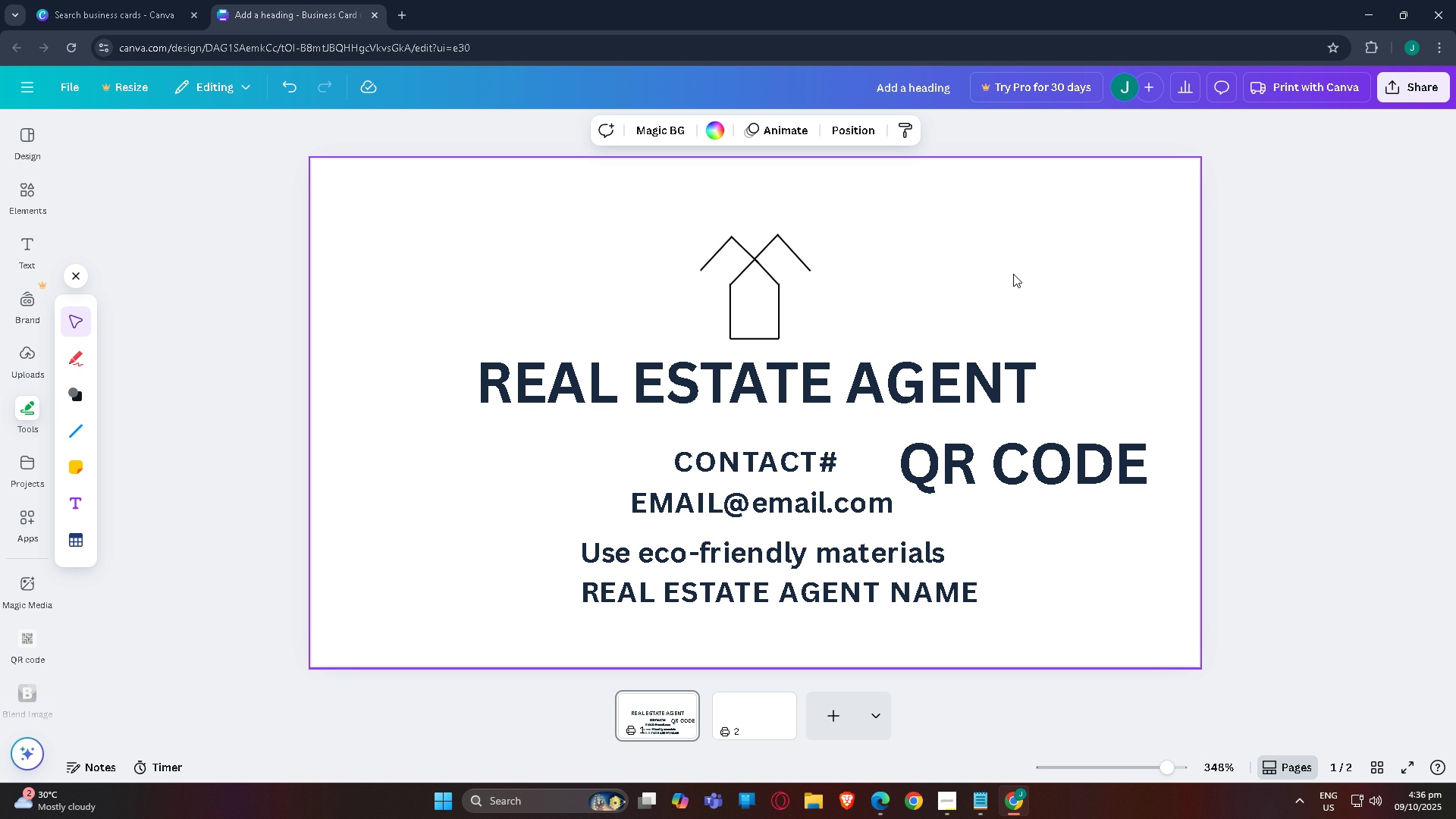 
scroll: coordinate [1013, 274], scroll_direction: up, amount: 2.0
 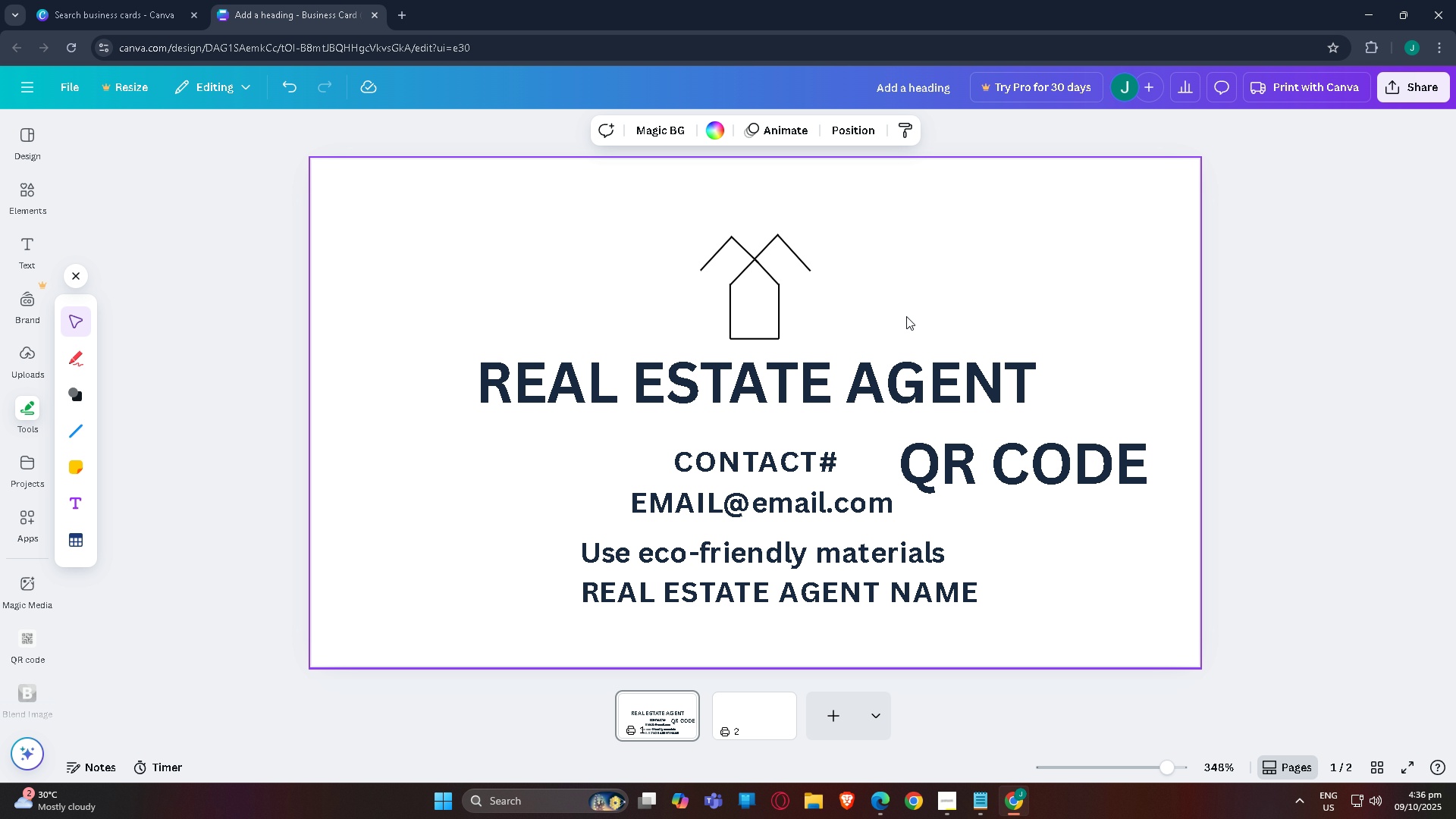 
wait(7.18)
 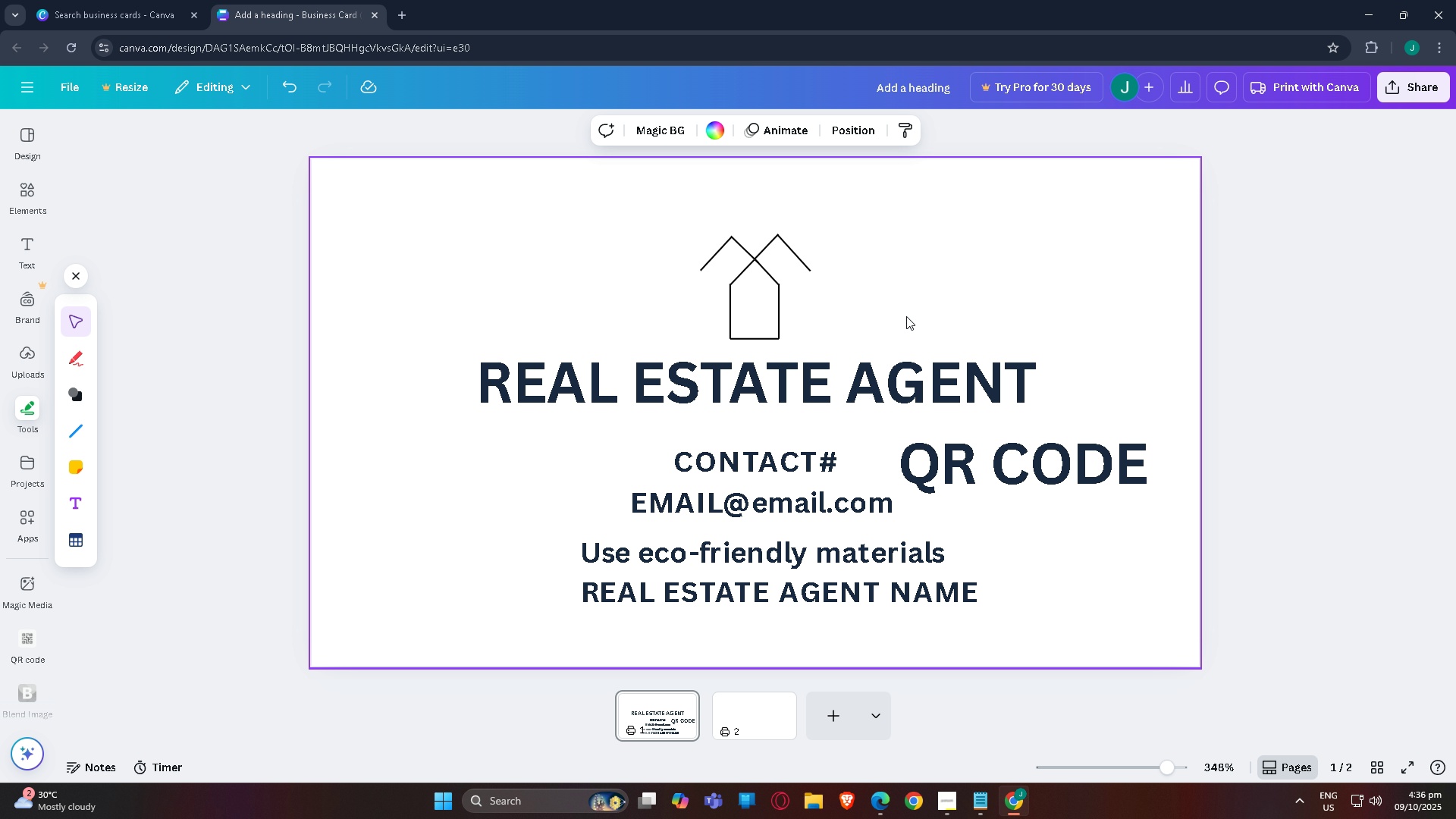 
left_click([977, 460])
 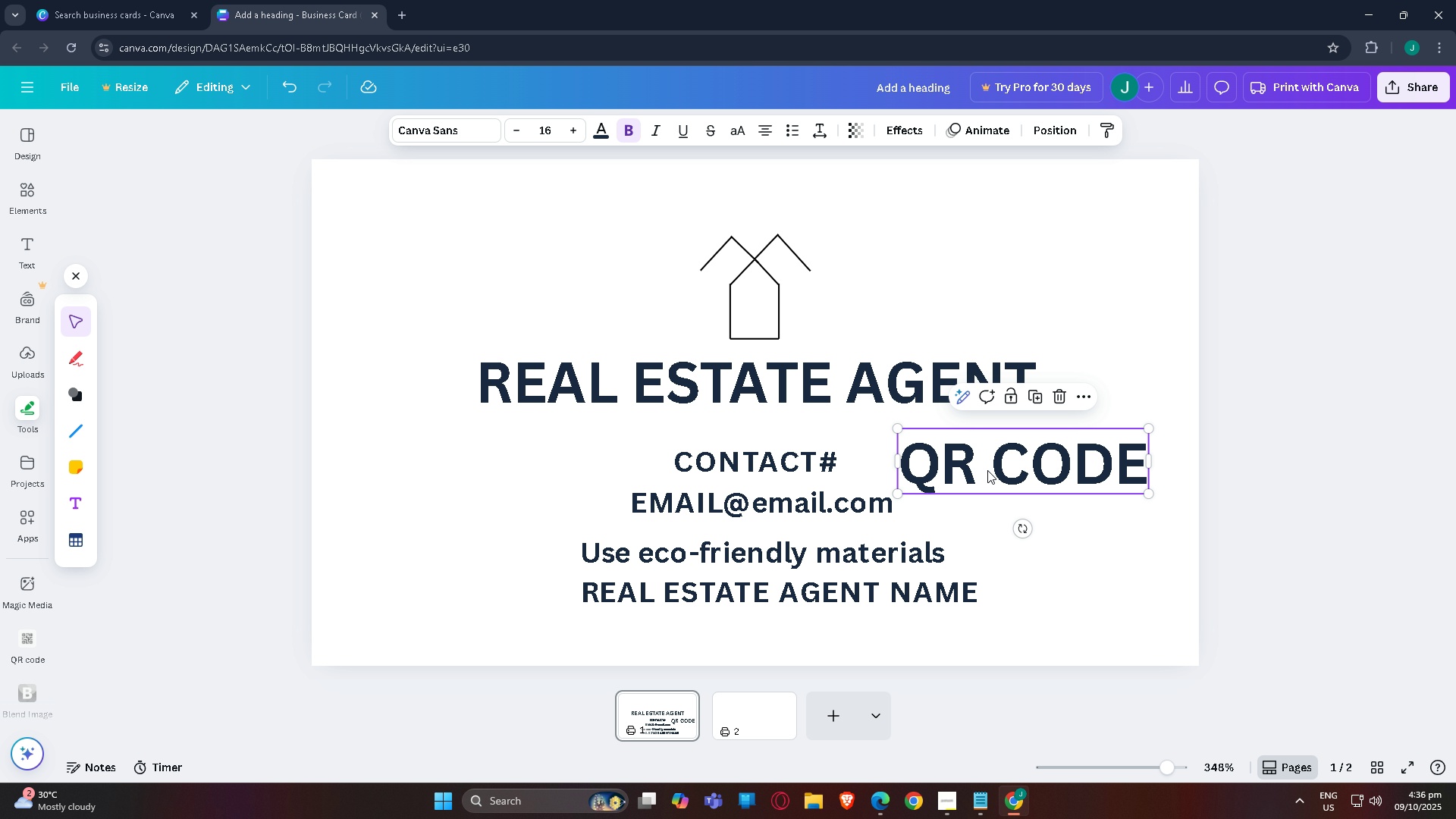 
left_click_drag(start_coordinate=[987, 466], to_coordinate=[688, 346])
 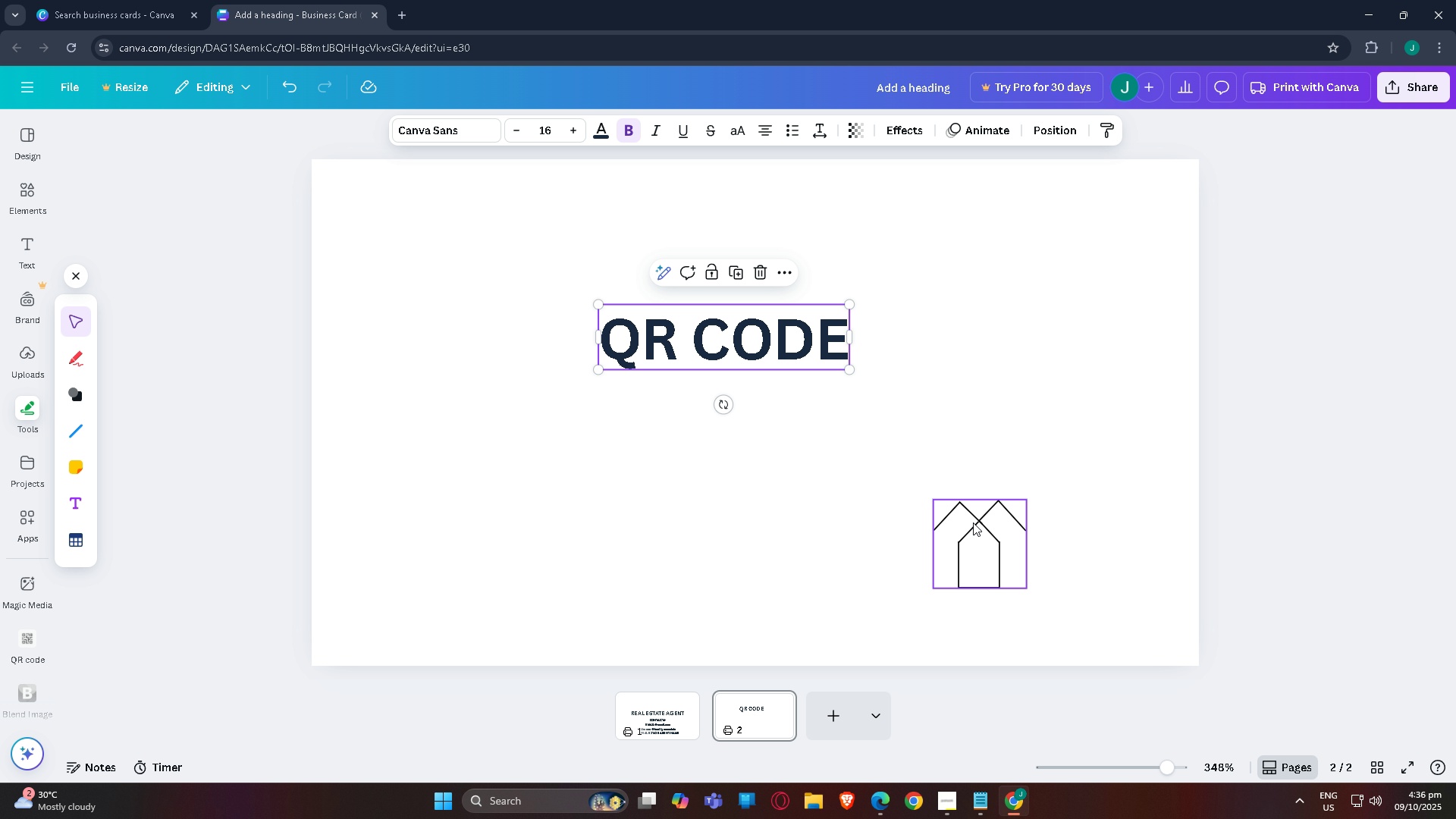 
left_click([971, 532])
 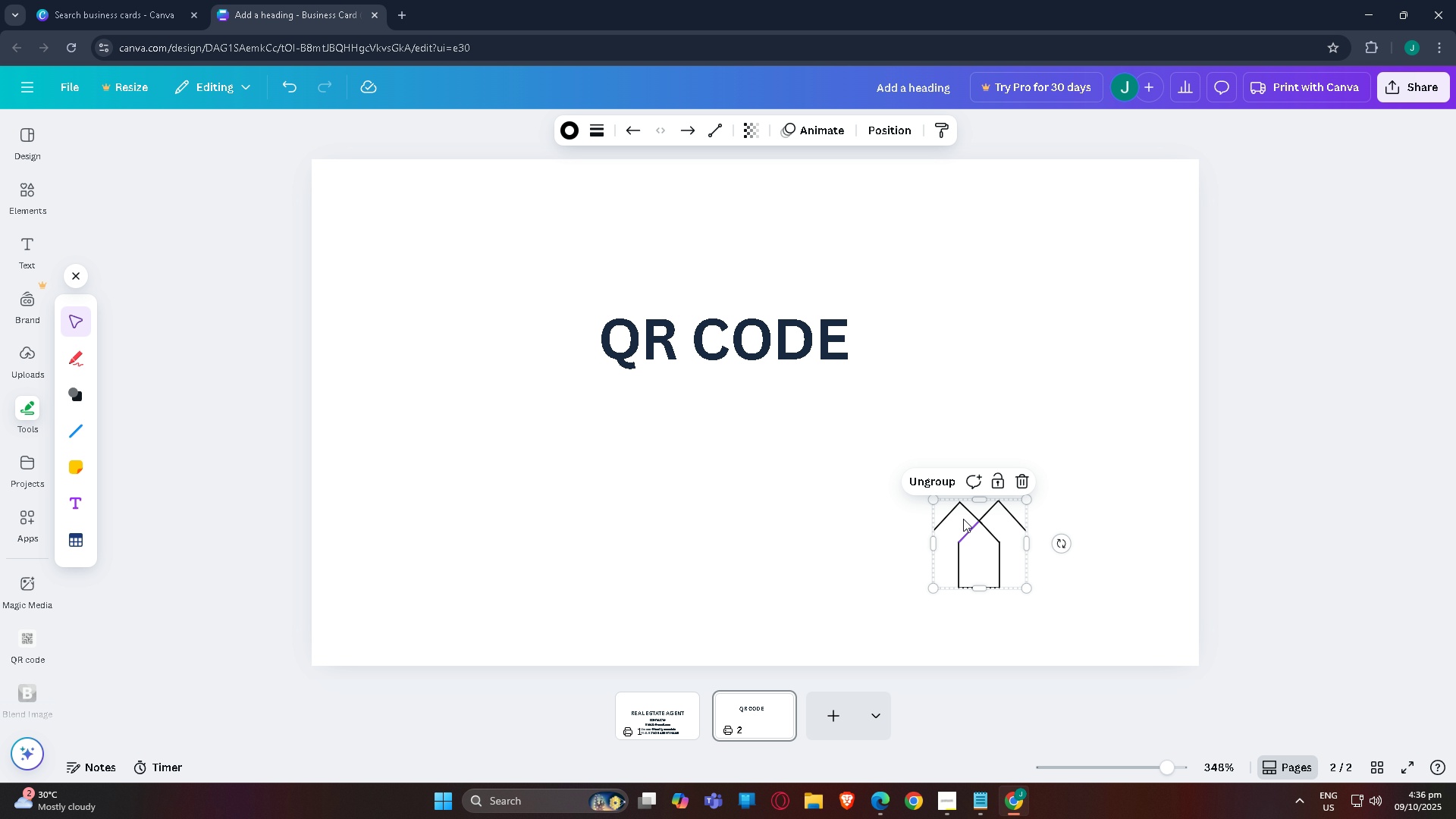 
key(Delete)
 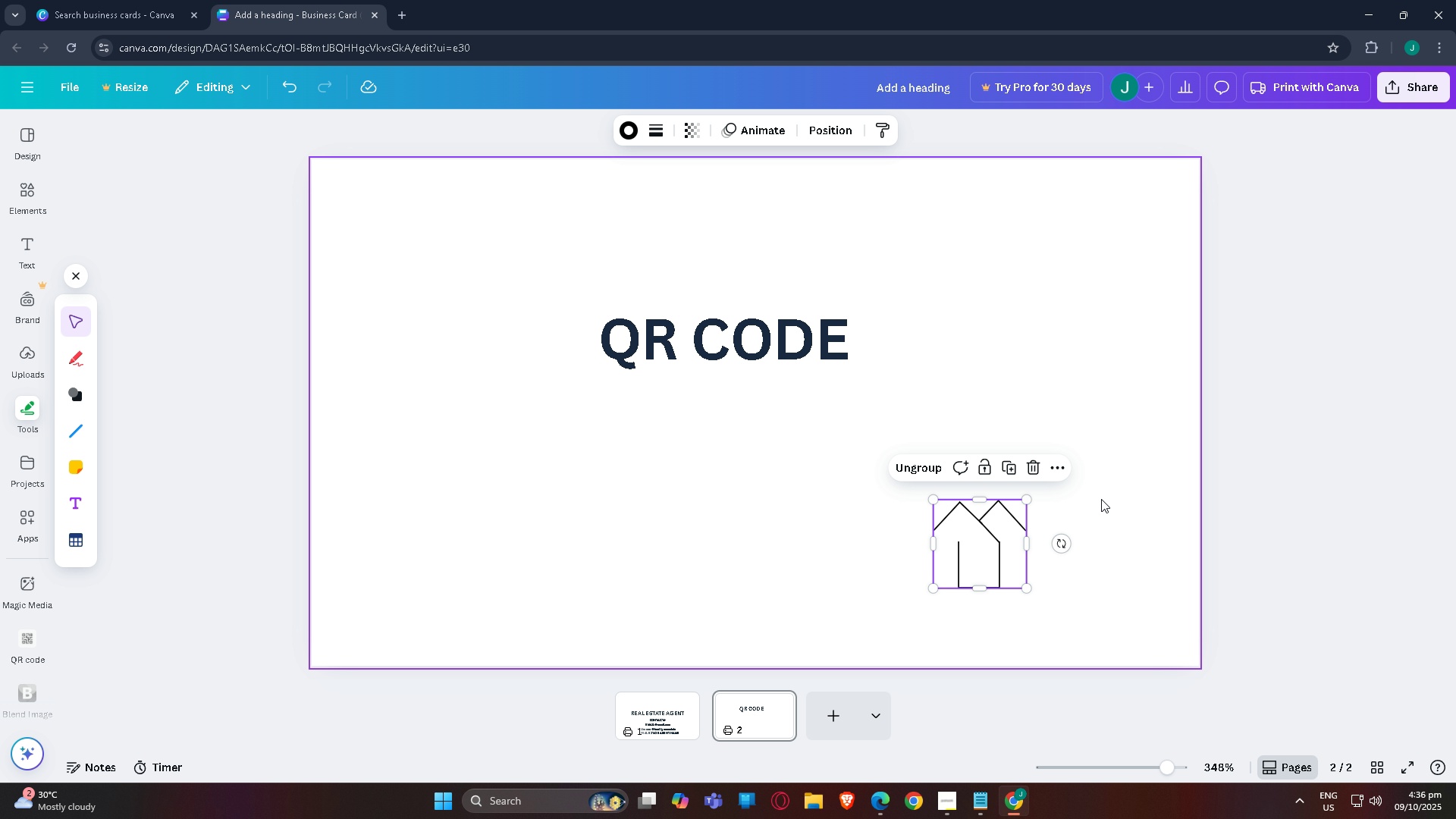 
left_click_drag(start_coordinate=[1088, 482], to_coordinate=[916, 593])
 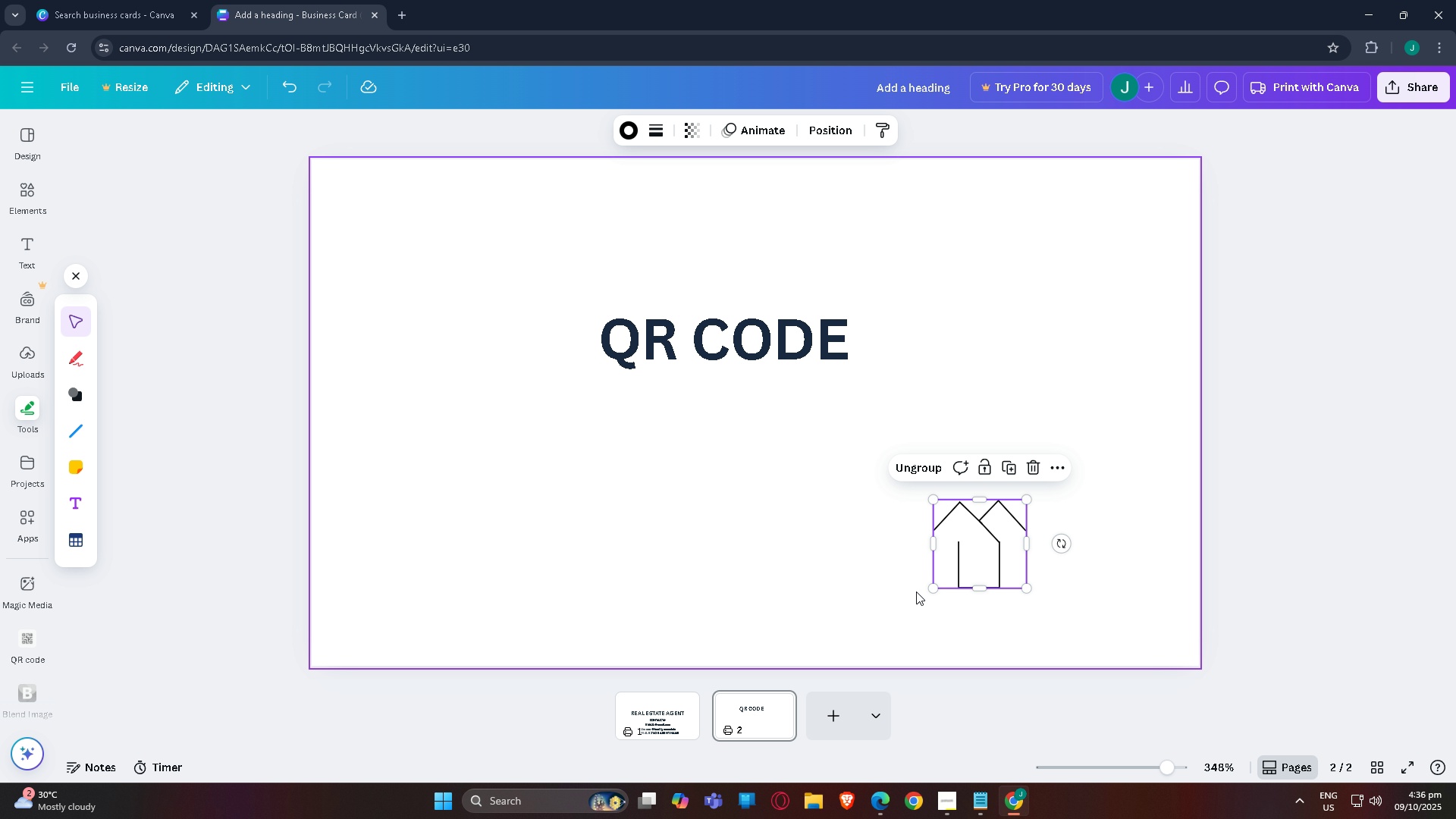 
key(Delete)
 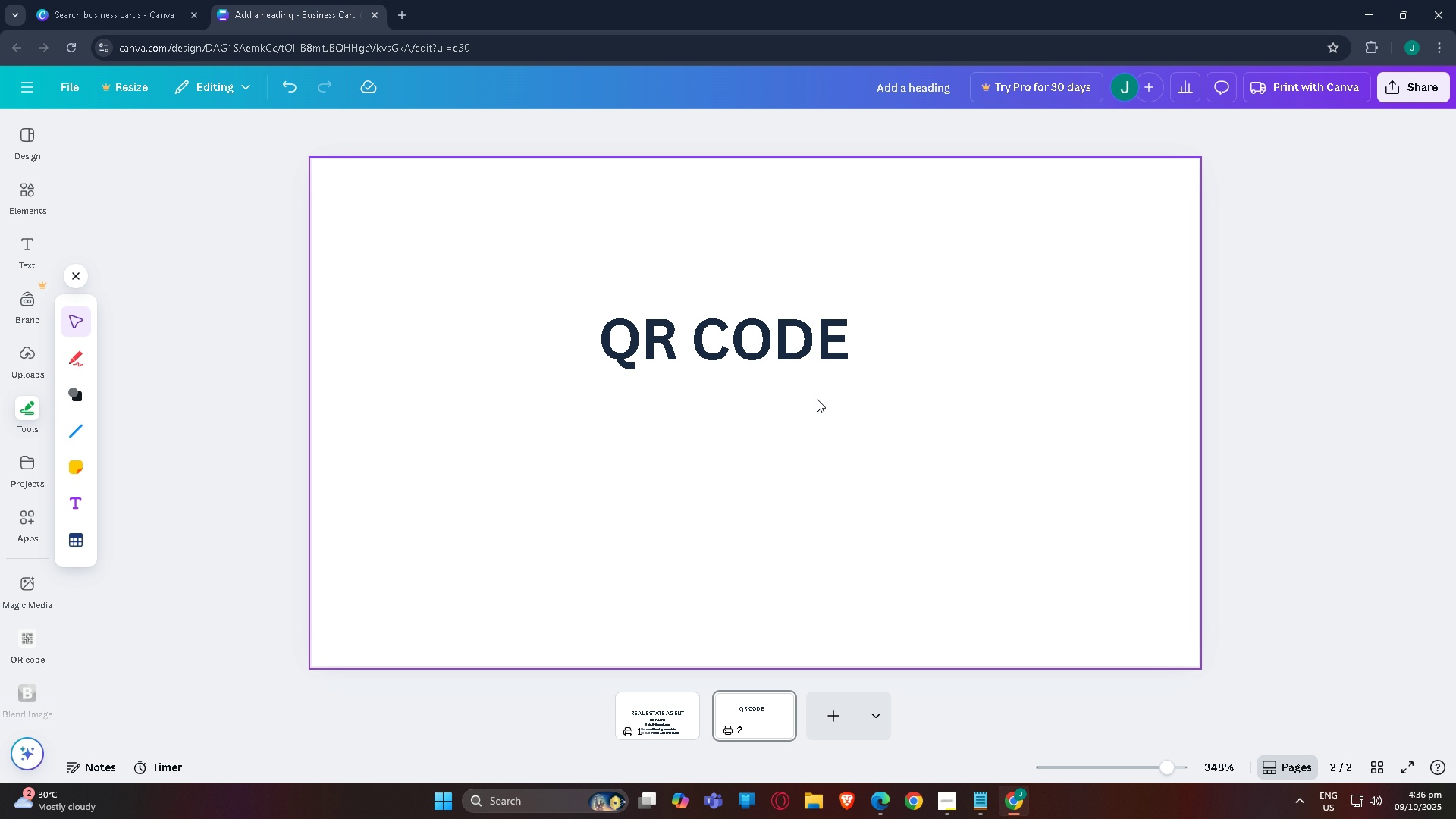 
left_click_drag(start_coordinate=[801, 347], to_coordinate=[843, 366])
 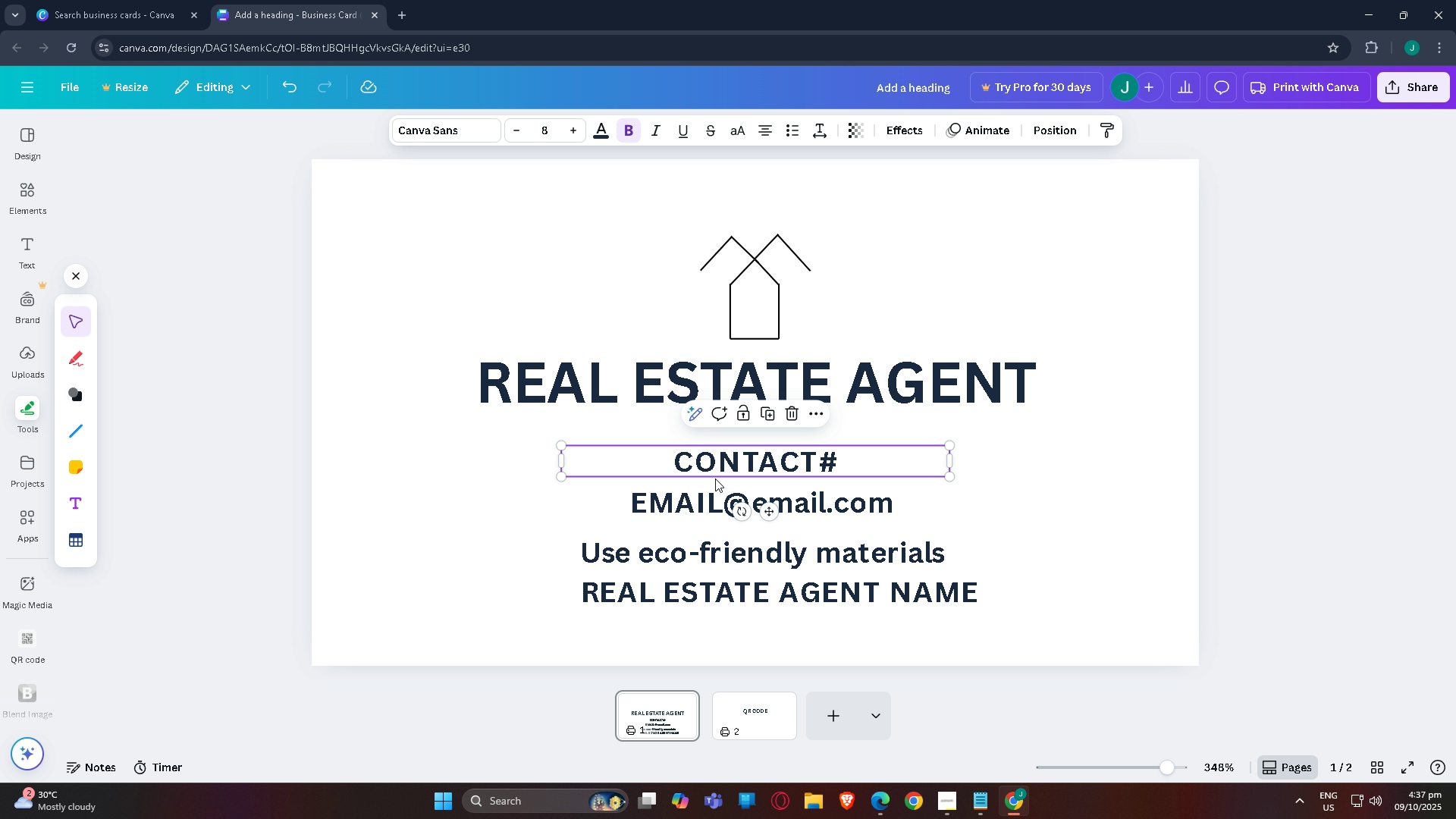 
left_click([715, 479])
 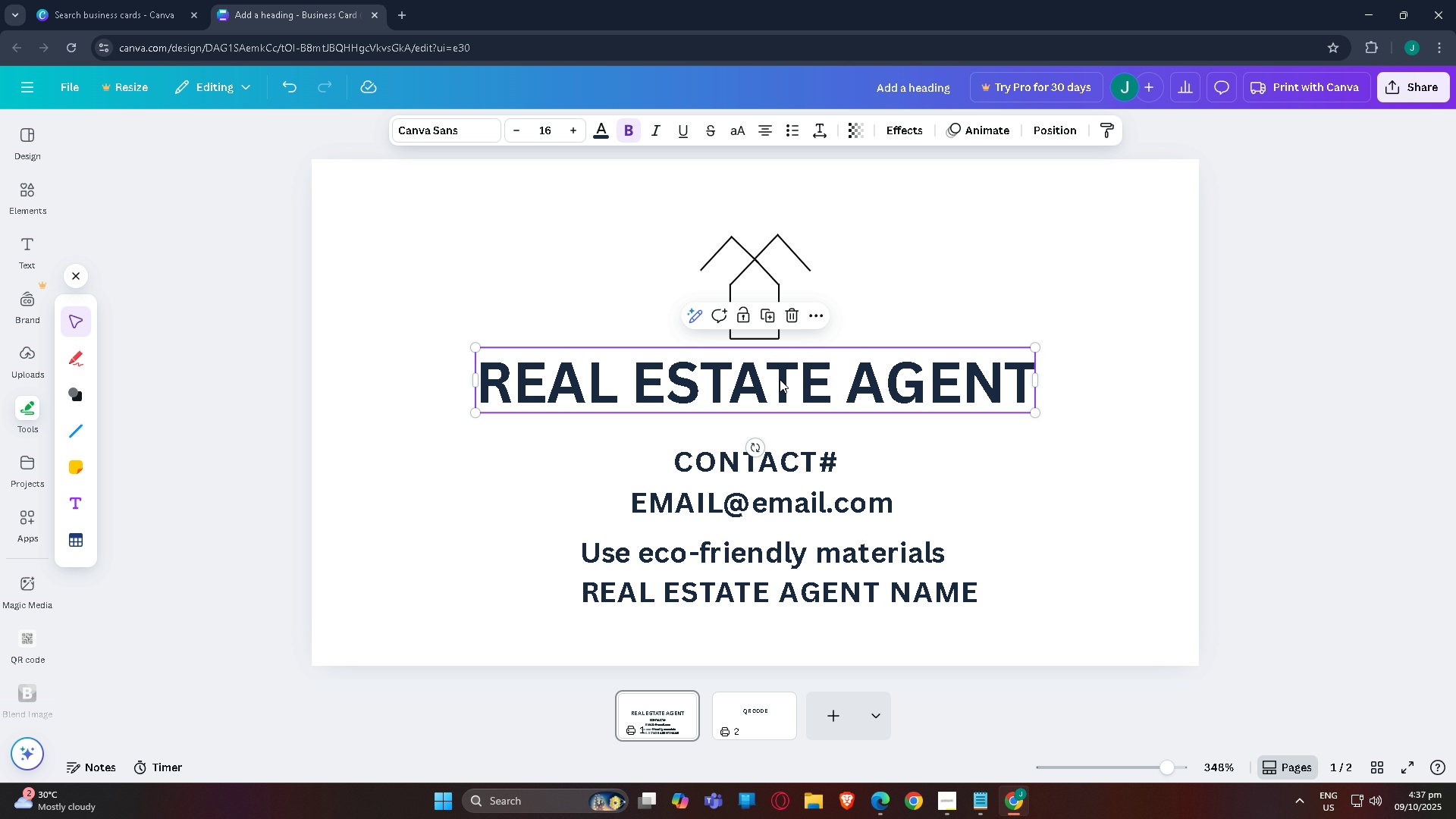 
double_click([860, 281])
 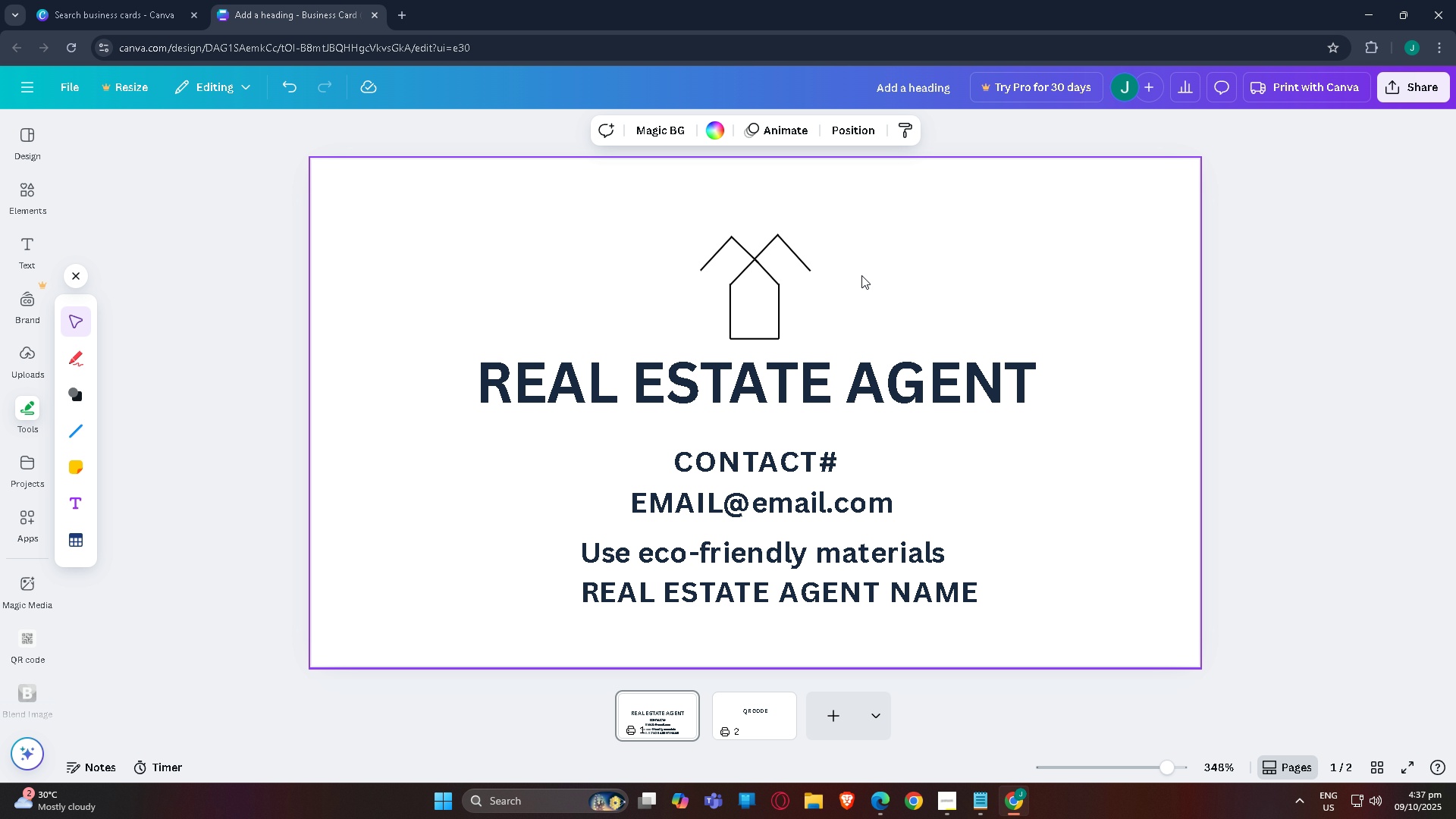 
scroll: coordinate [745, 290], scroll_direction: up, amount: 6.0
 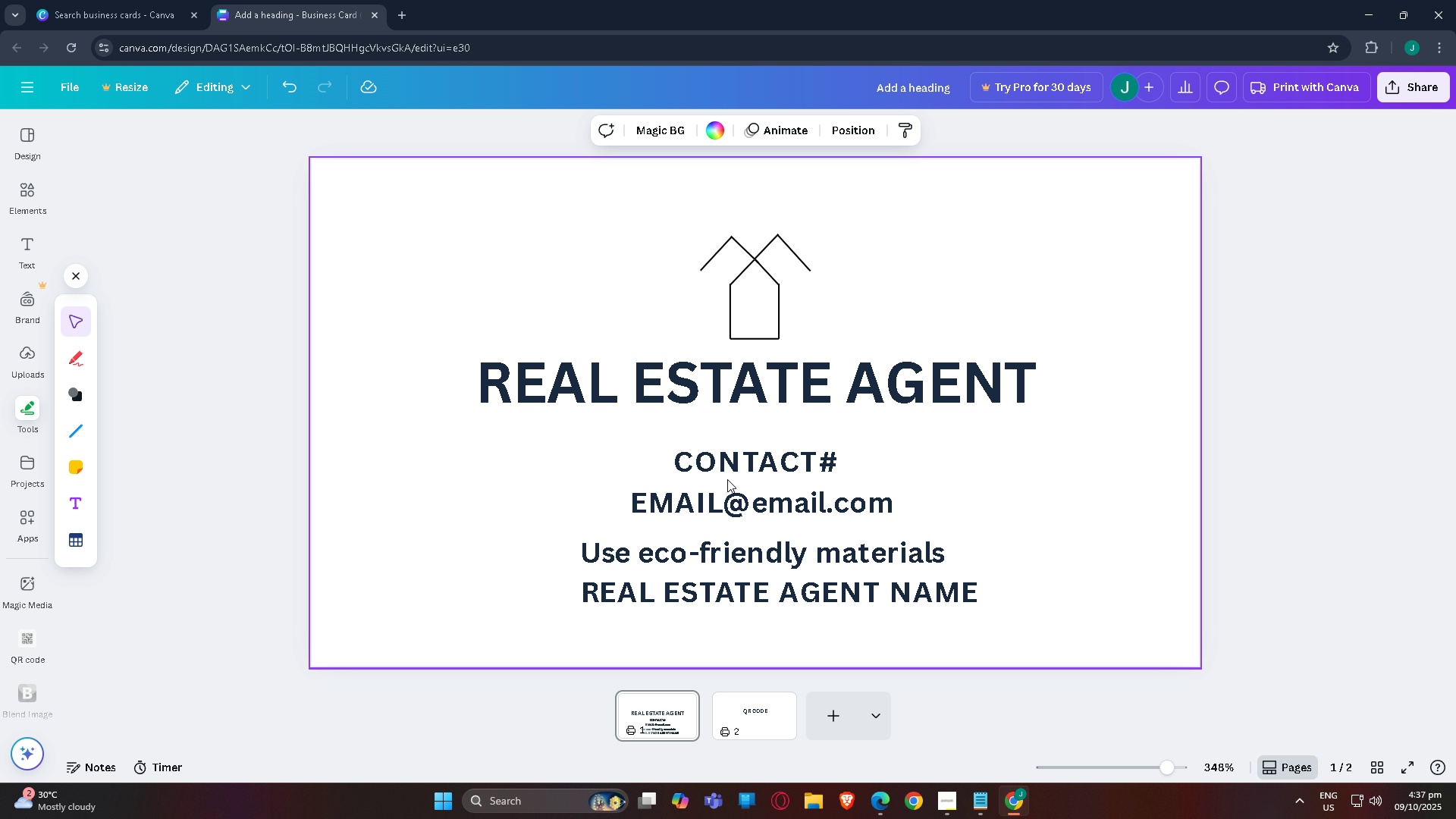 
left_click([727, 472])
 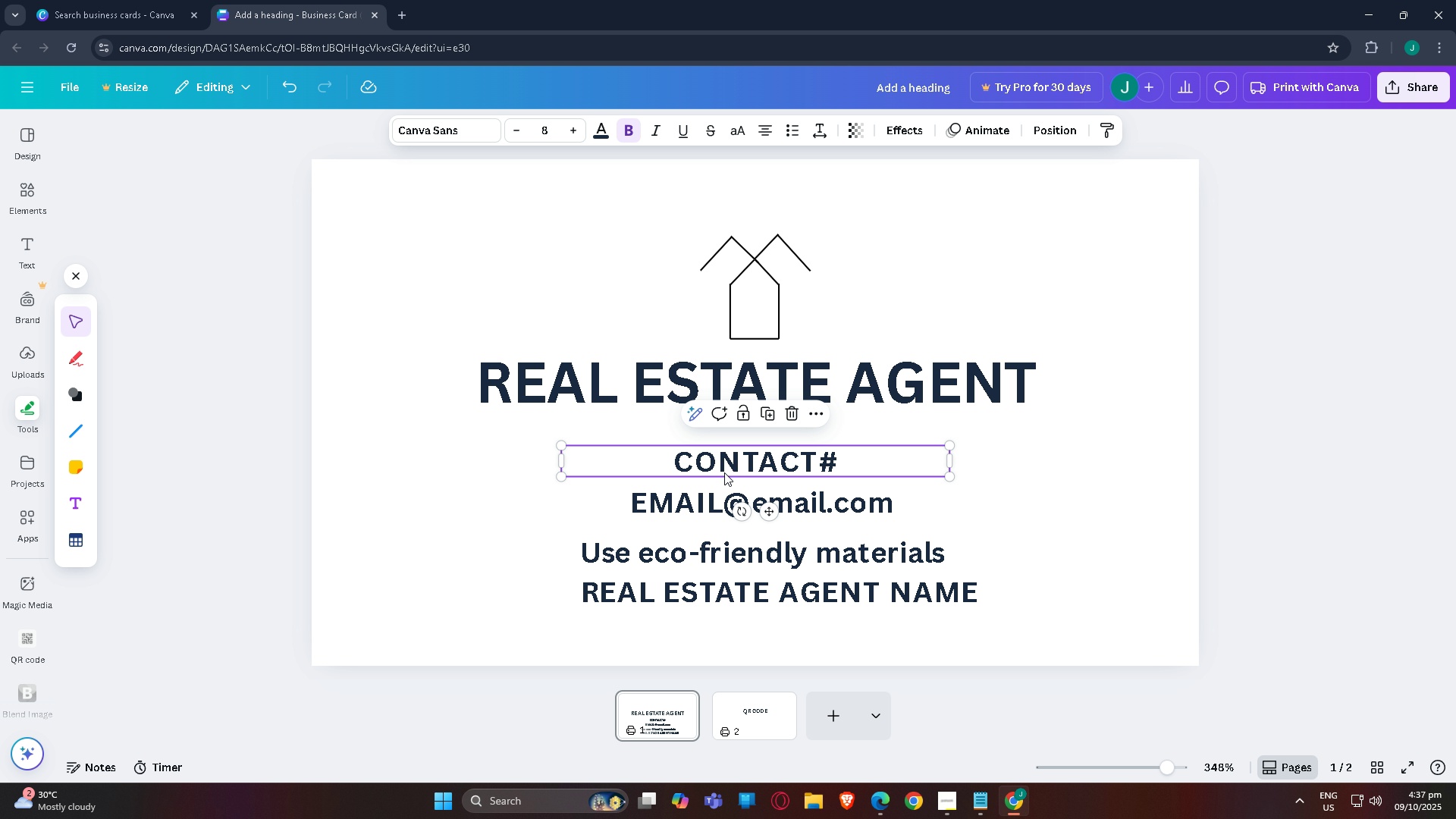 
key(Control+C)
 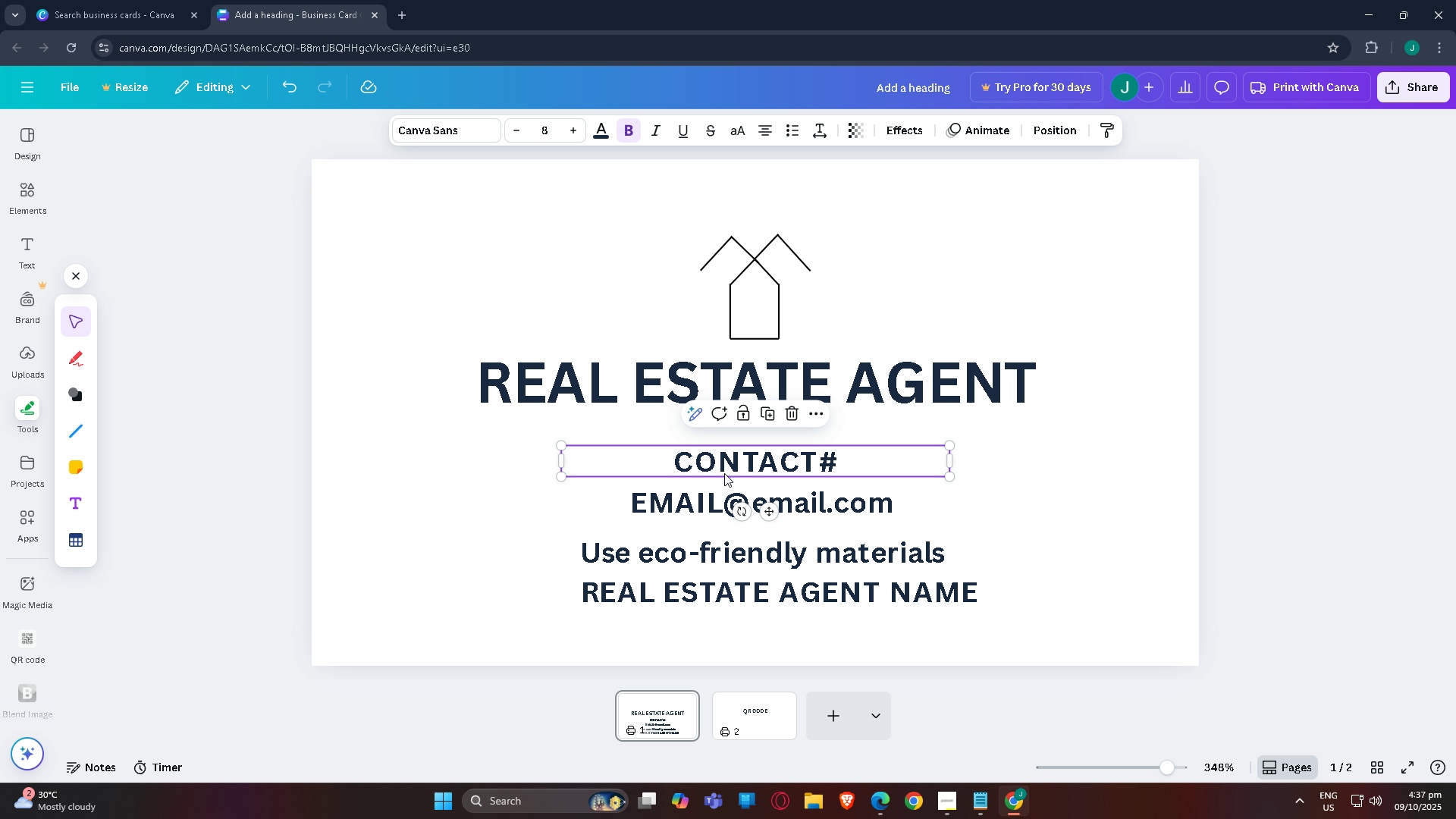 
key(Control+V)
 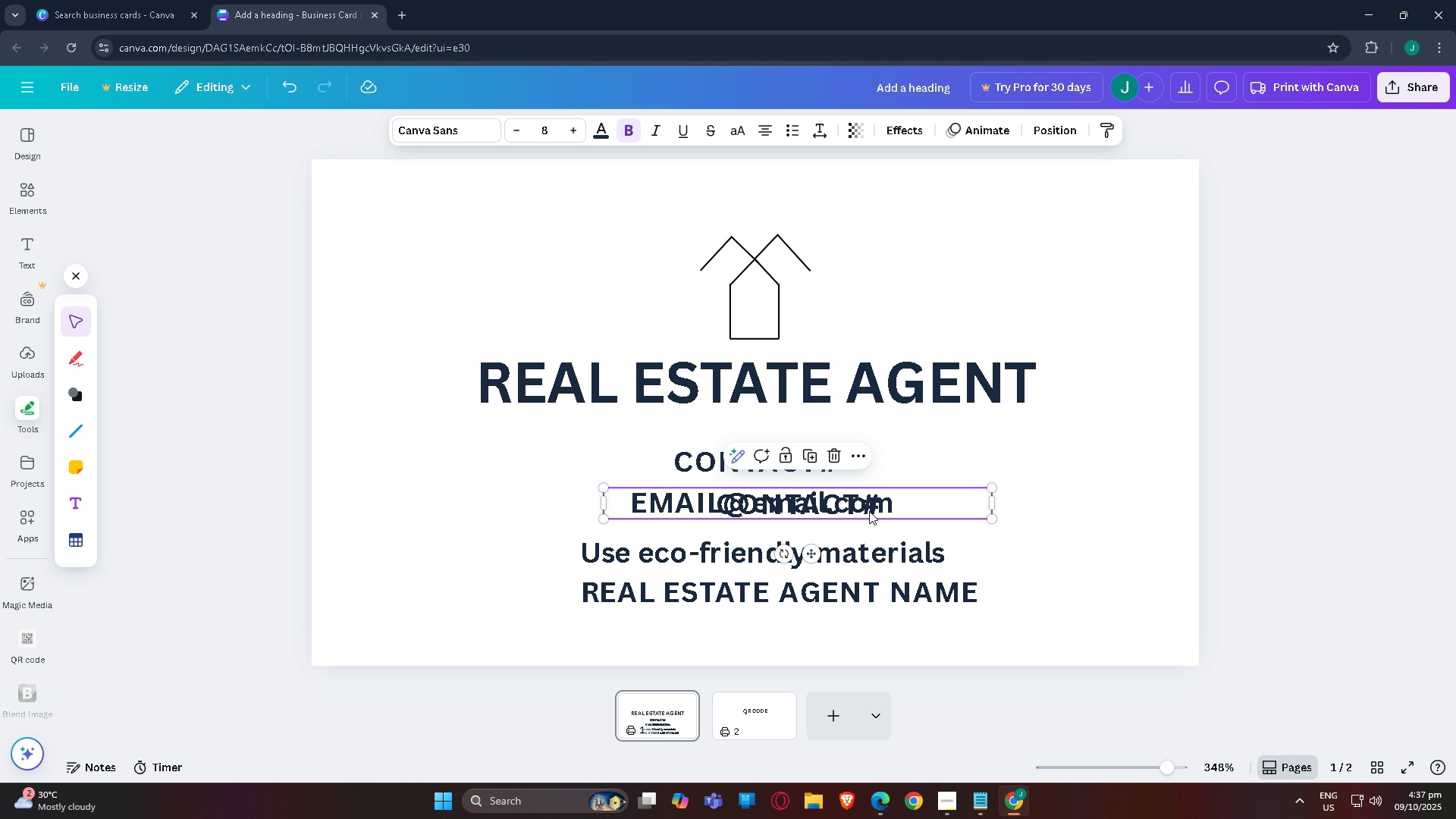 
key(Control+Z)
 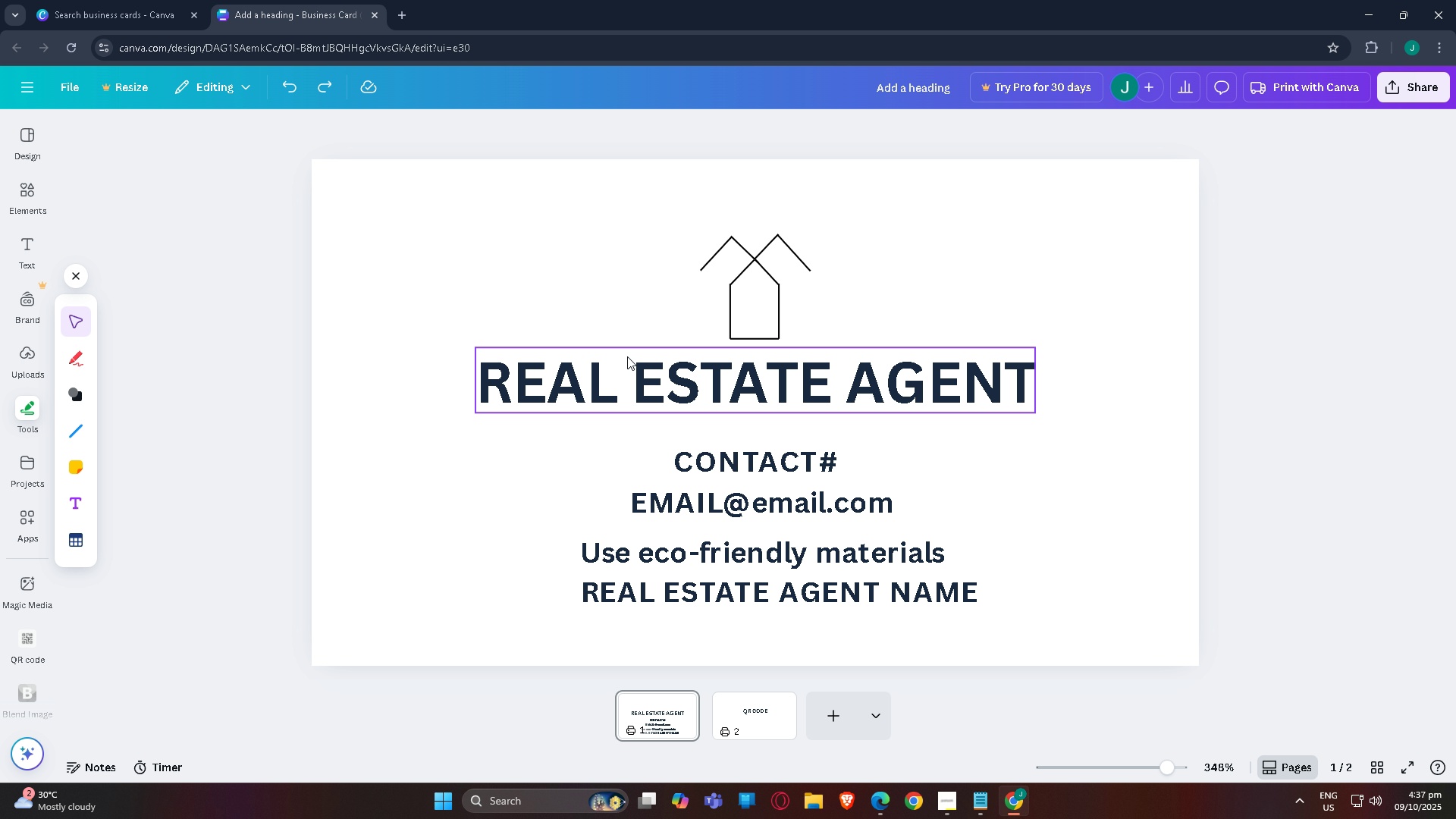 
left_click([661, 380])
 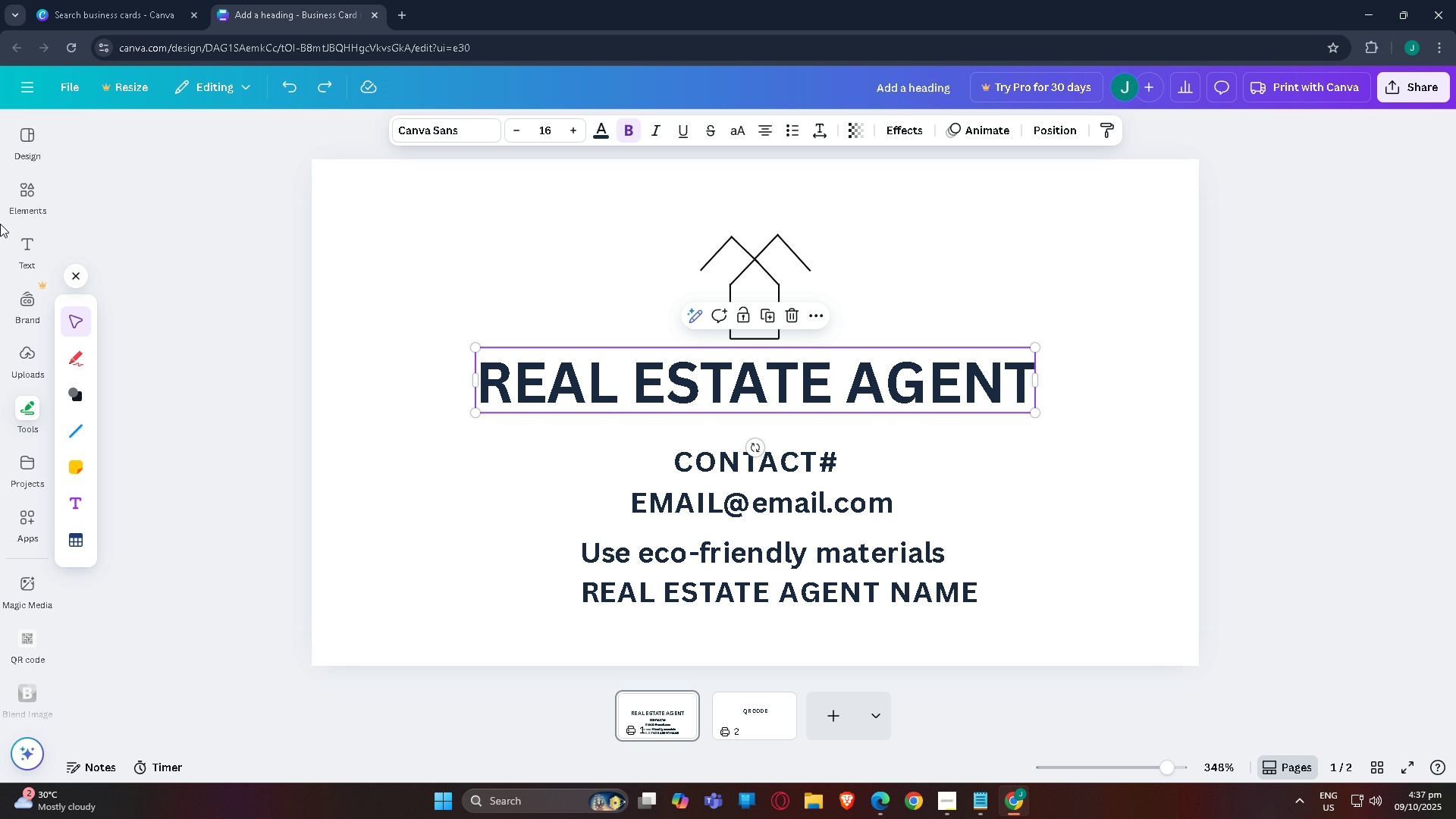 
left_click([42, 239])
 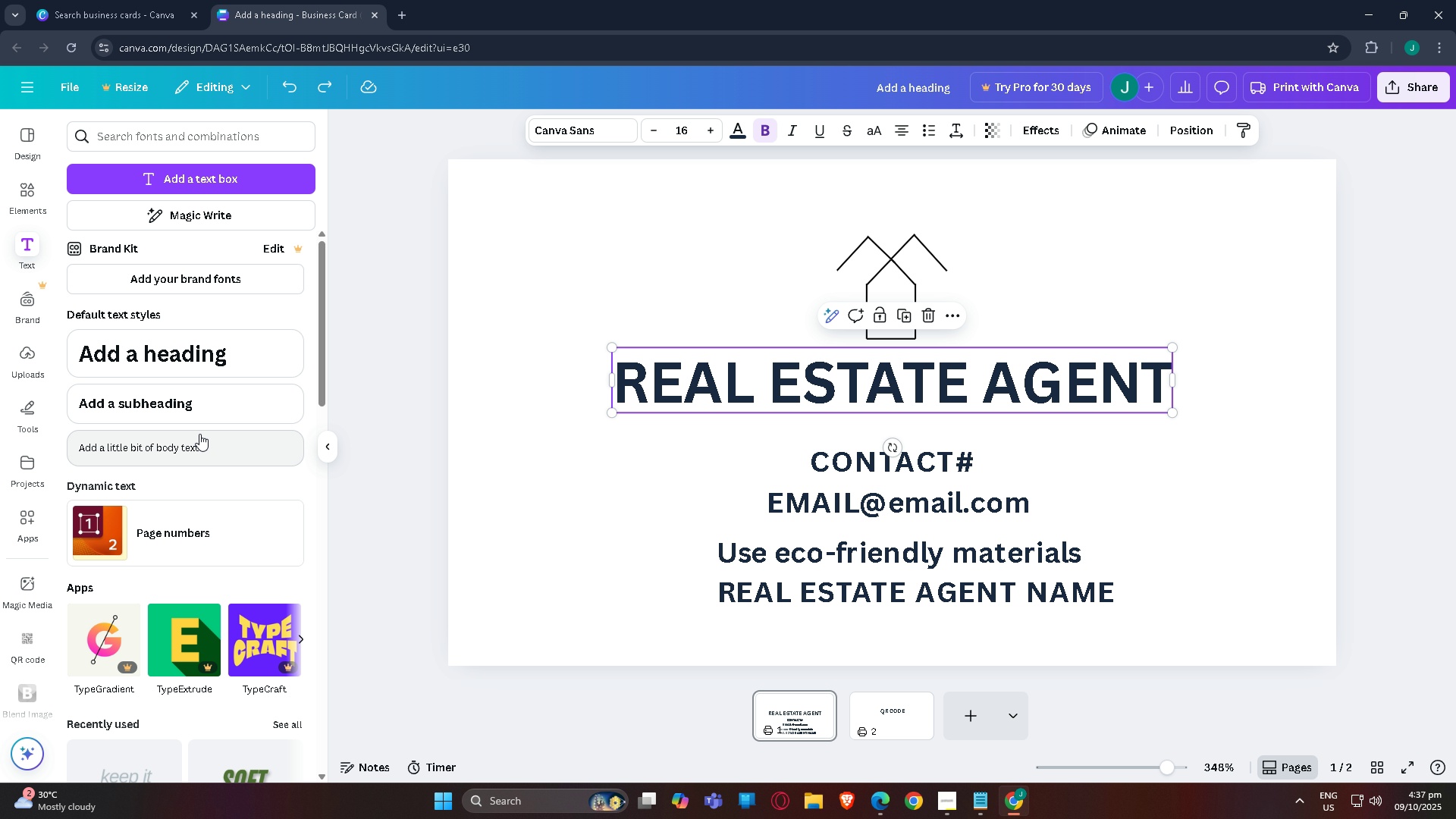 
left_click([206, 447])
 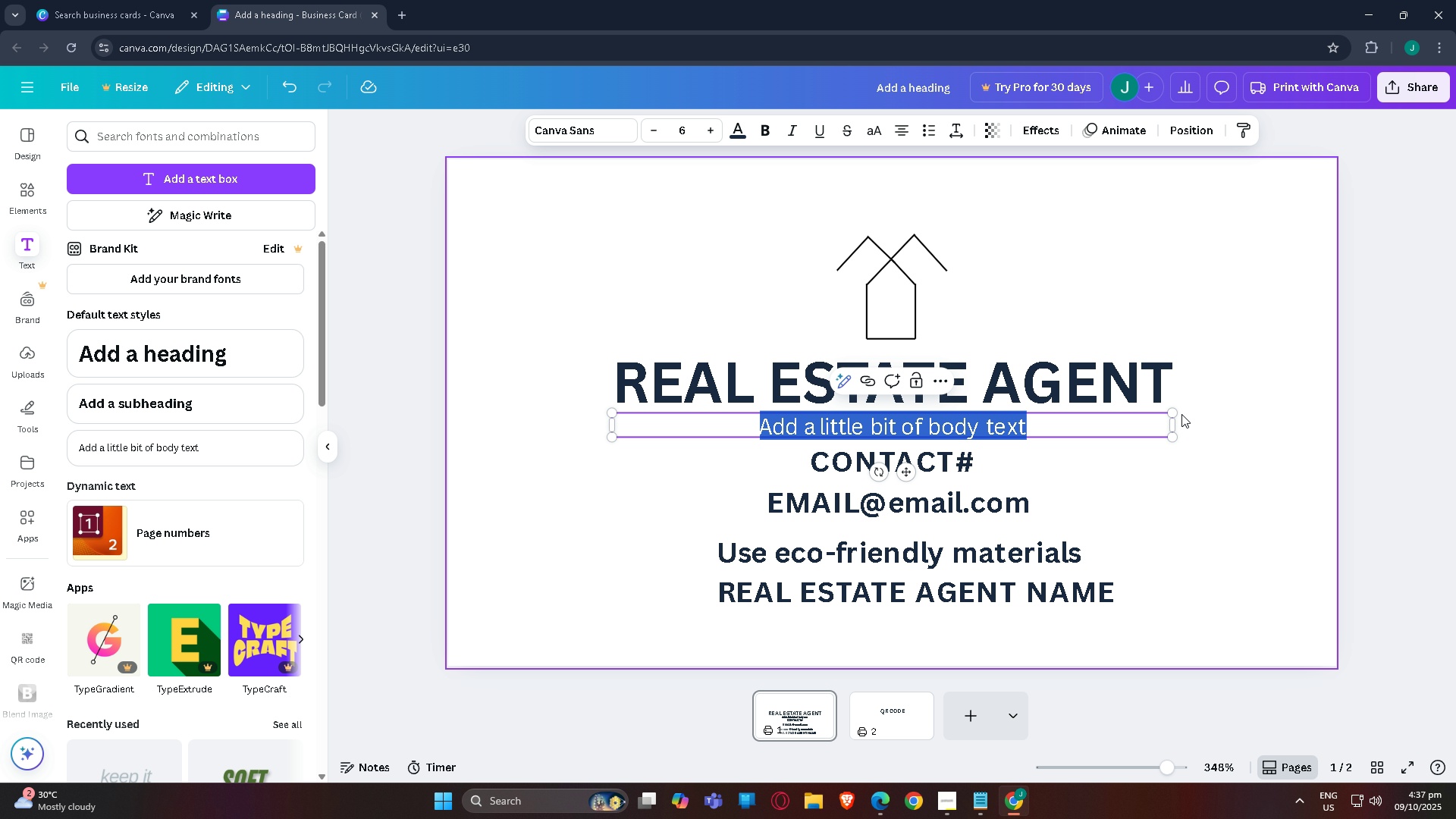 
left_click_drag(start_coordinate=[1174, 411], to_coordinate=[1078, 425])
 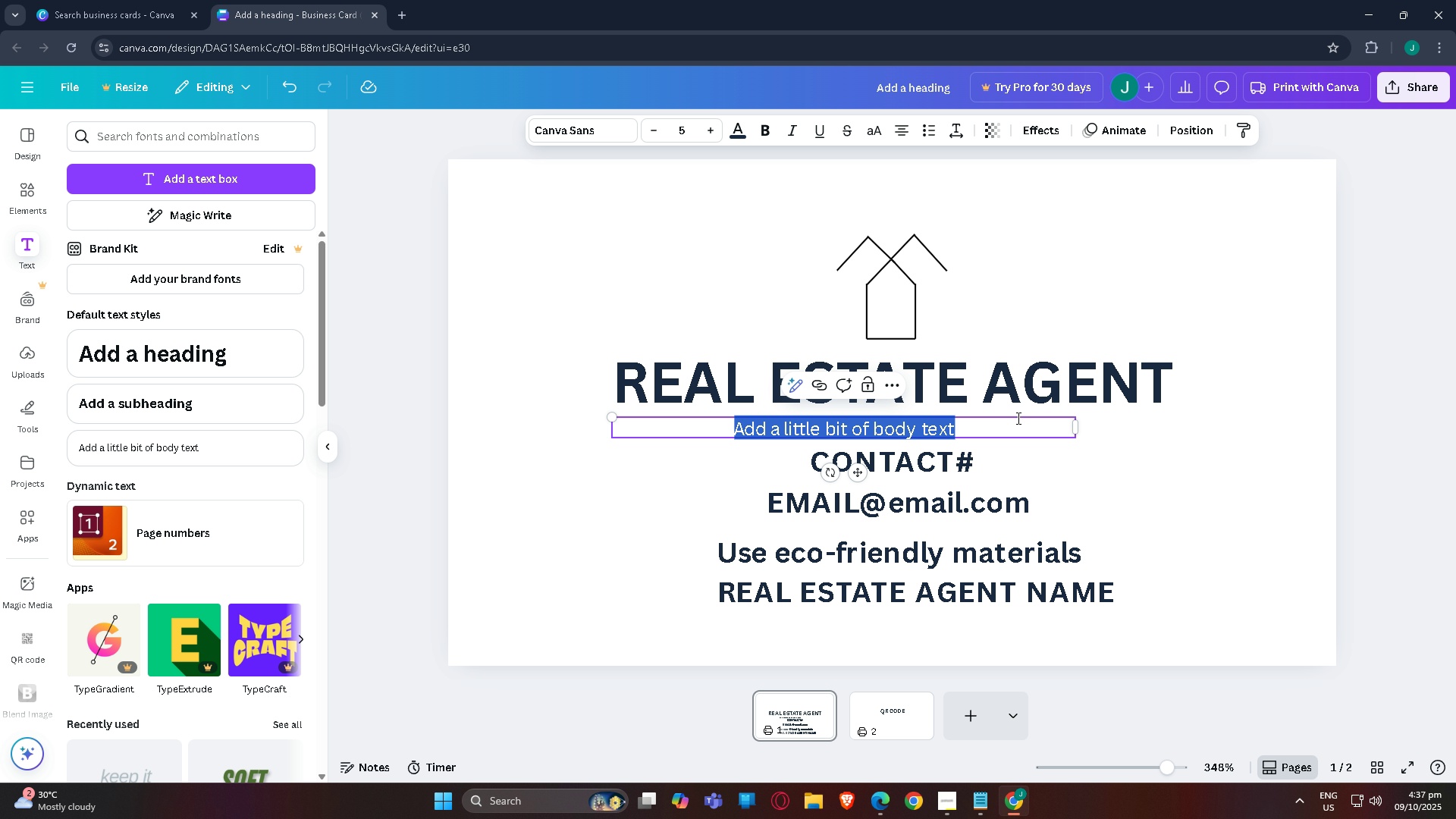 
key(Control+B)
 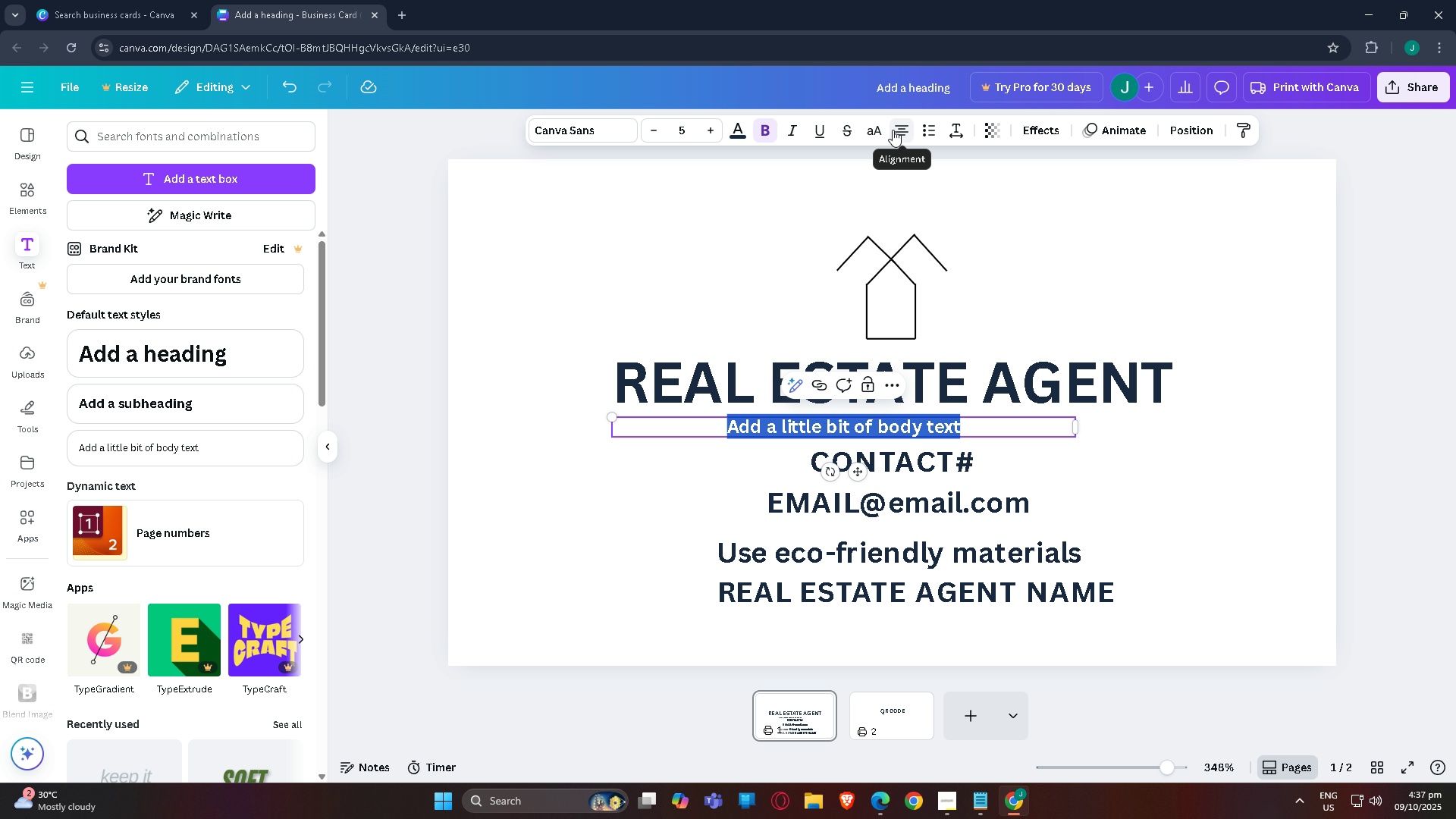 
left_click([880, 129])
 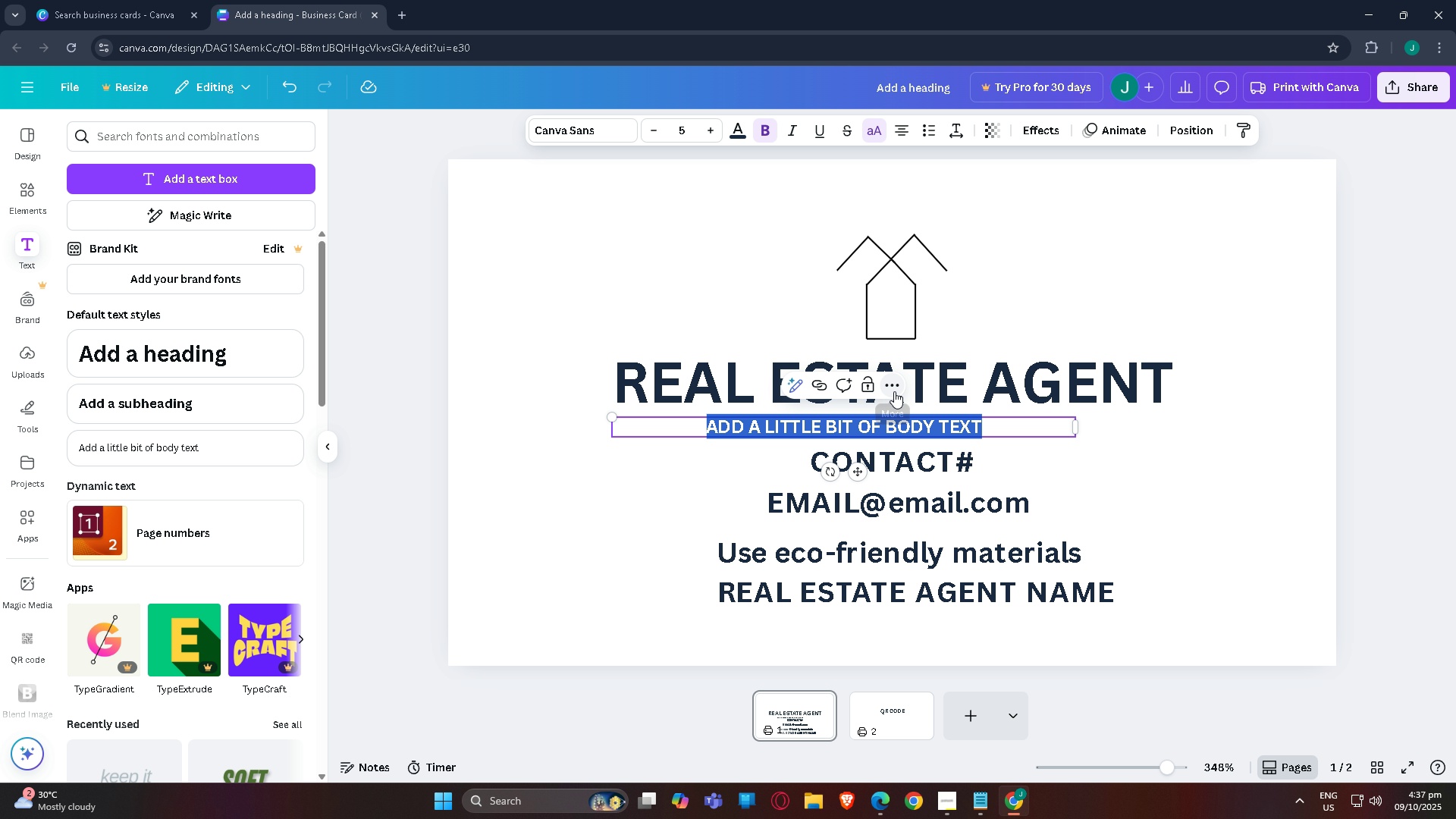 
type(INSERT PLACEHOLDER LOGO)
 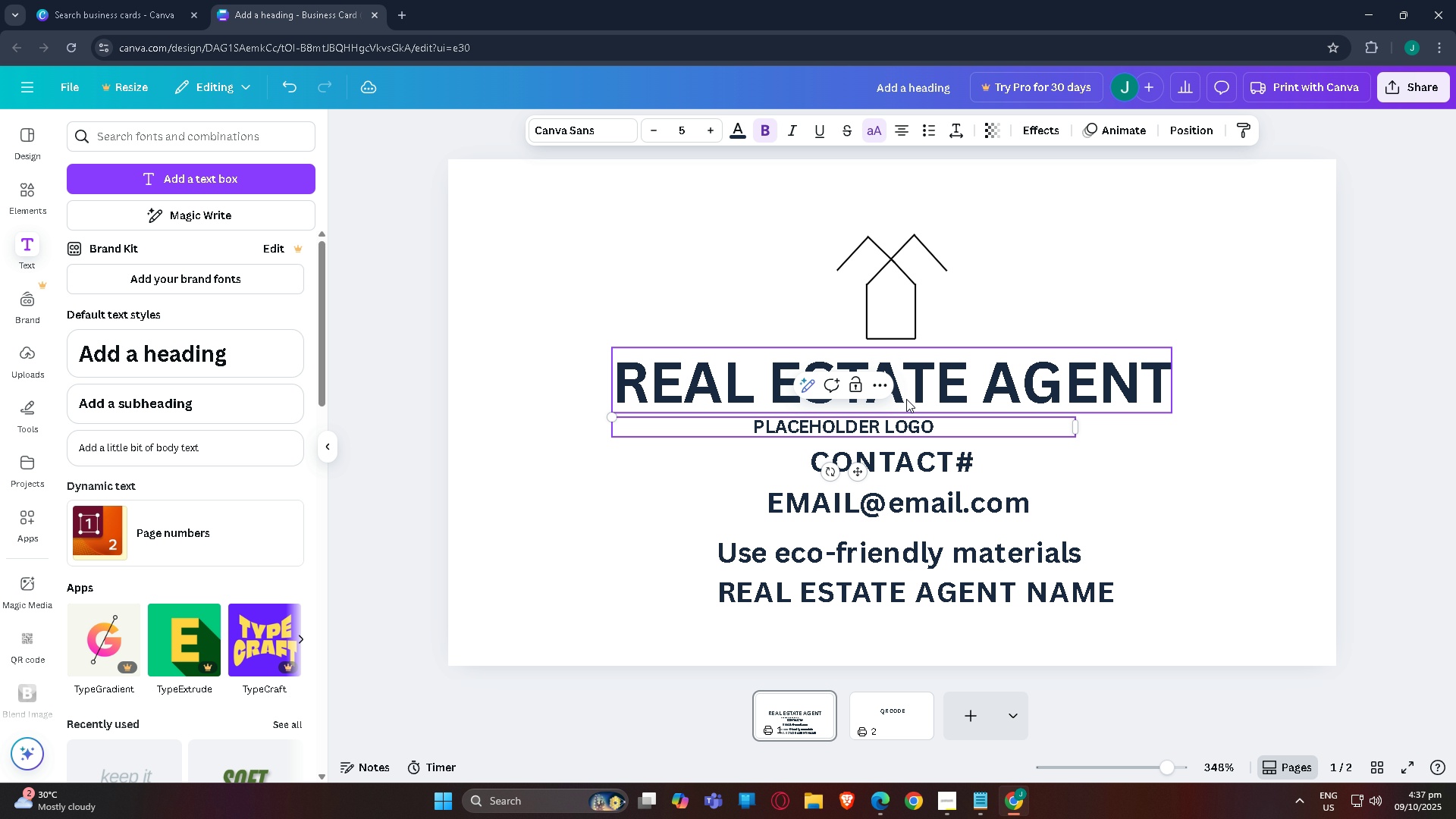 
hold_key(key=Backspace, duration=0.74)
 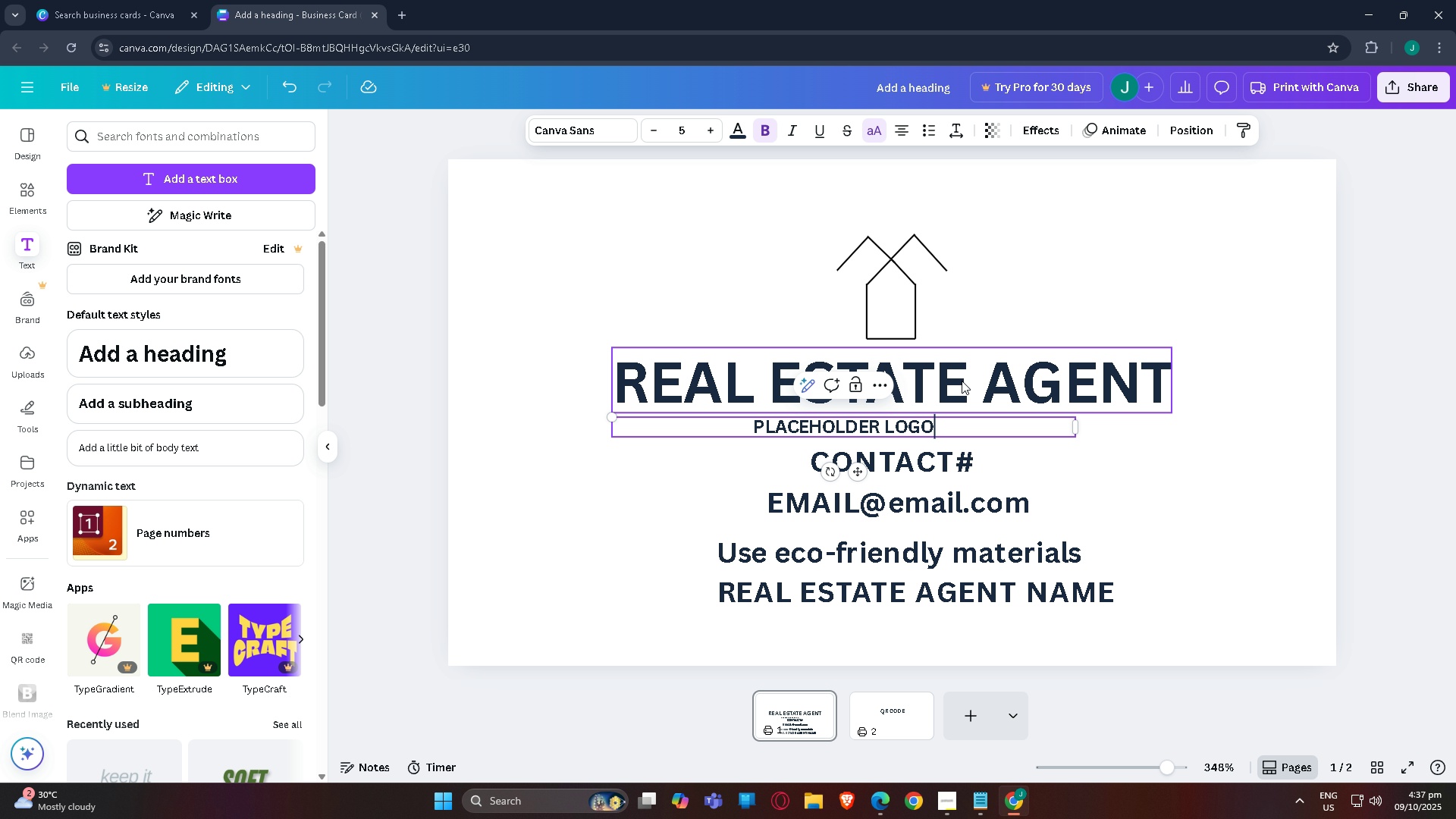 
left_click_drag(start_coordinate=[610, 418], to_coordinate=[791, 466])
 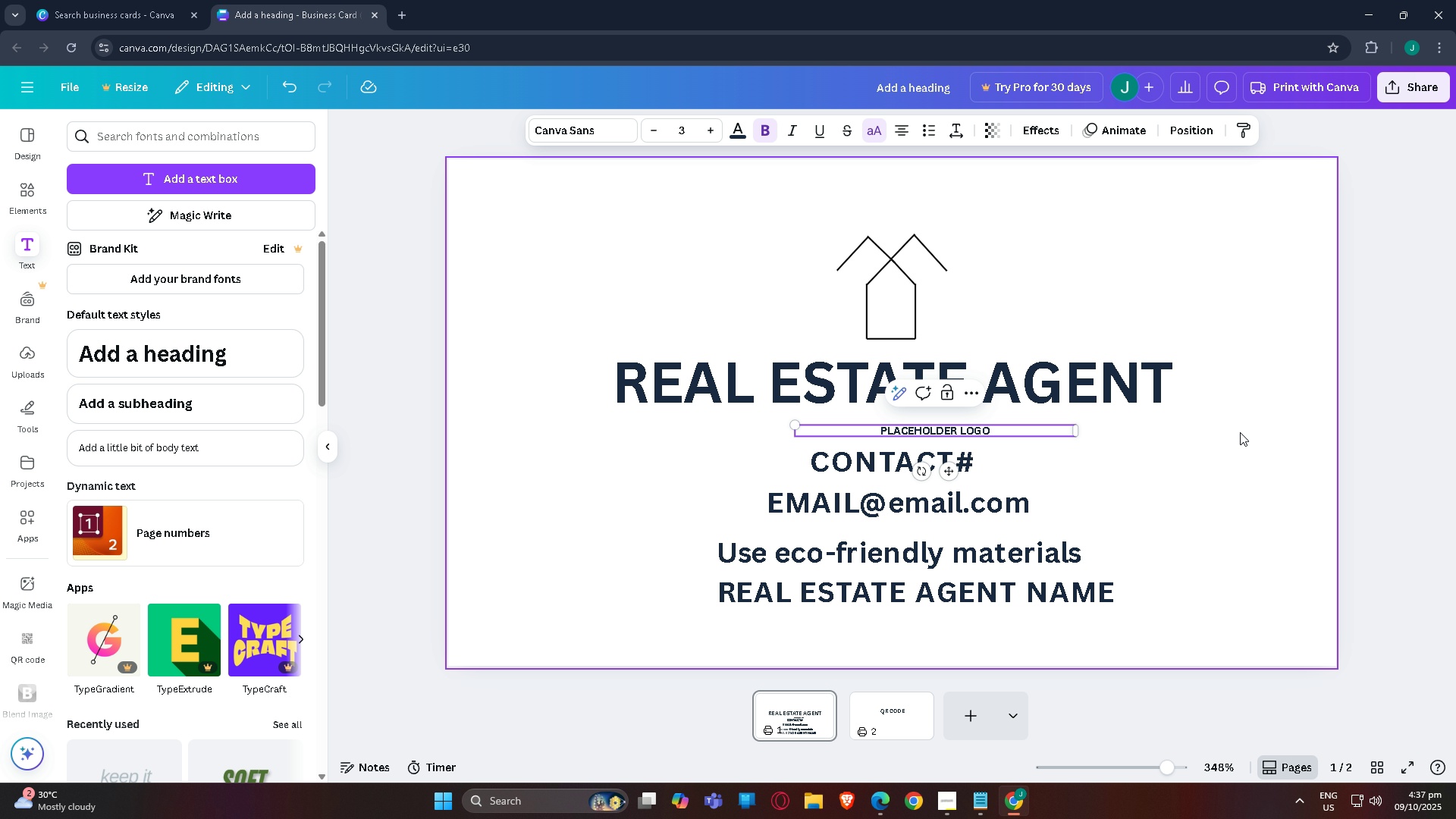 
left_click([1240, 432])
 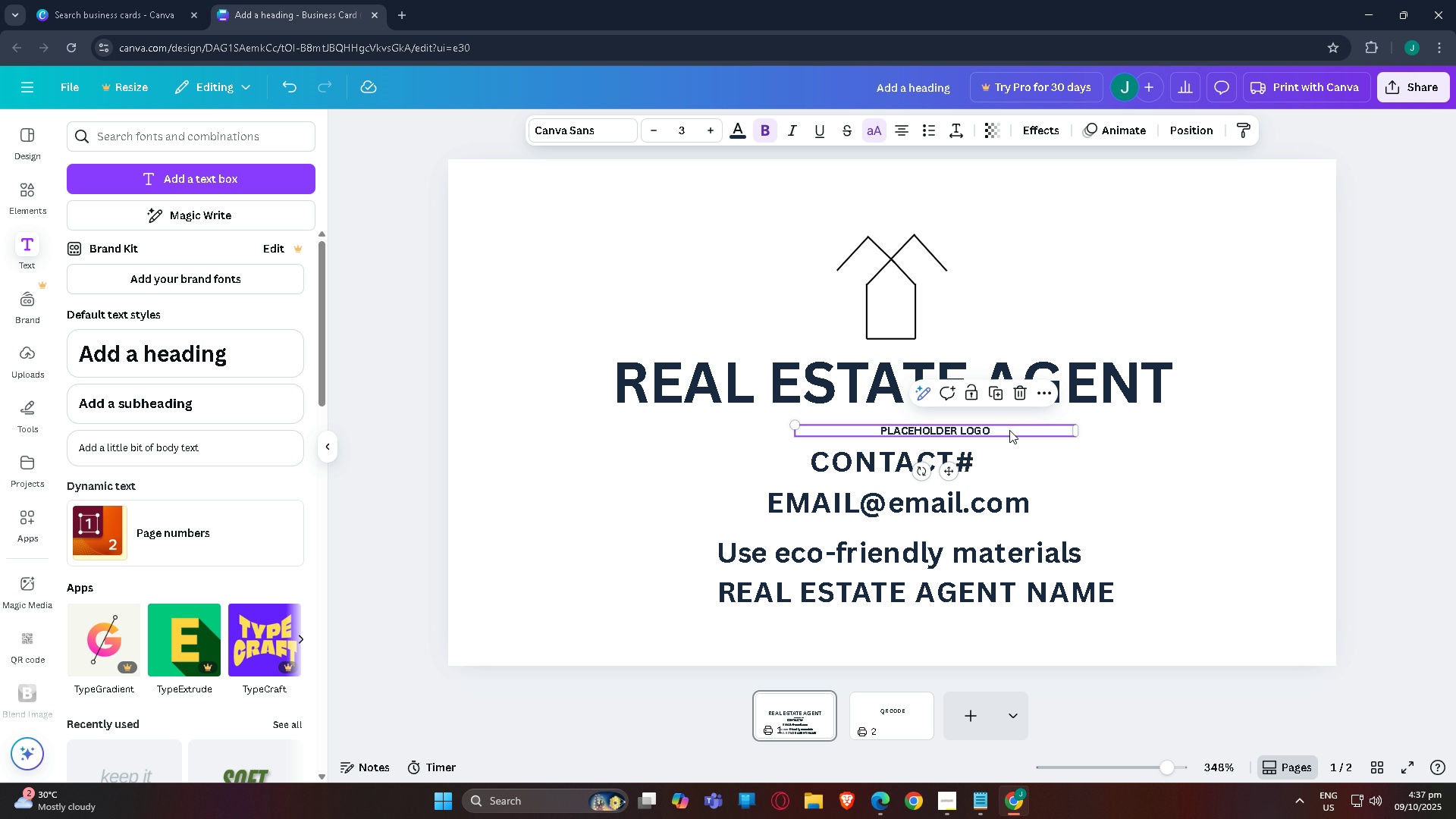 
left_click([1009, 430])
 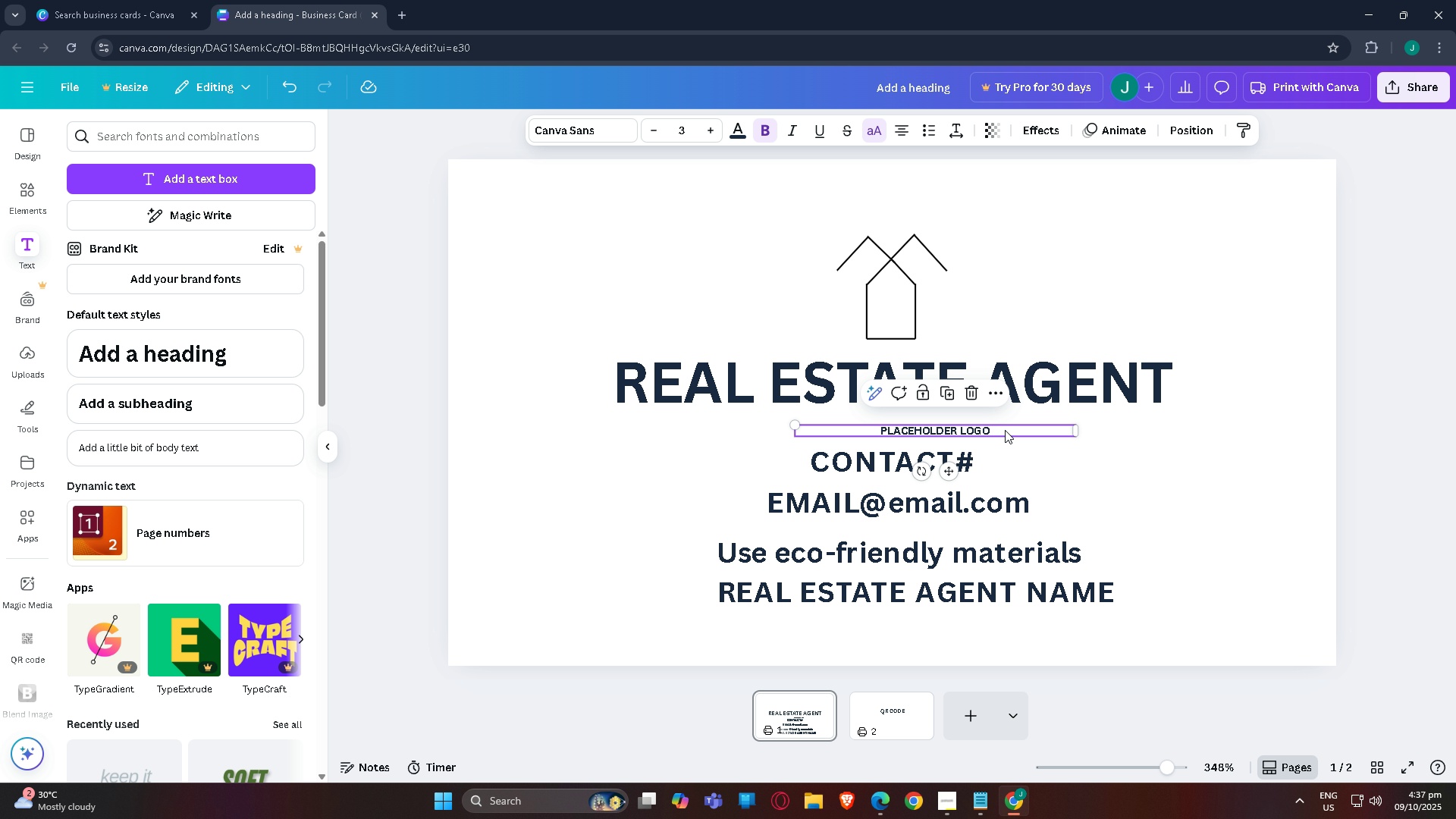 
left_click_drag(start_coordinate=[1007, 431], to_coordinate=[958, 312])
 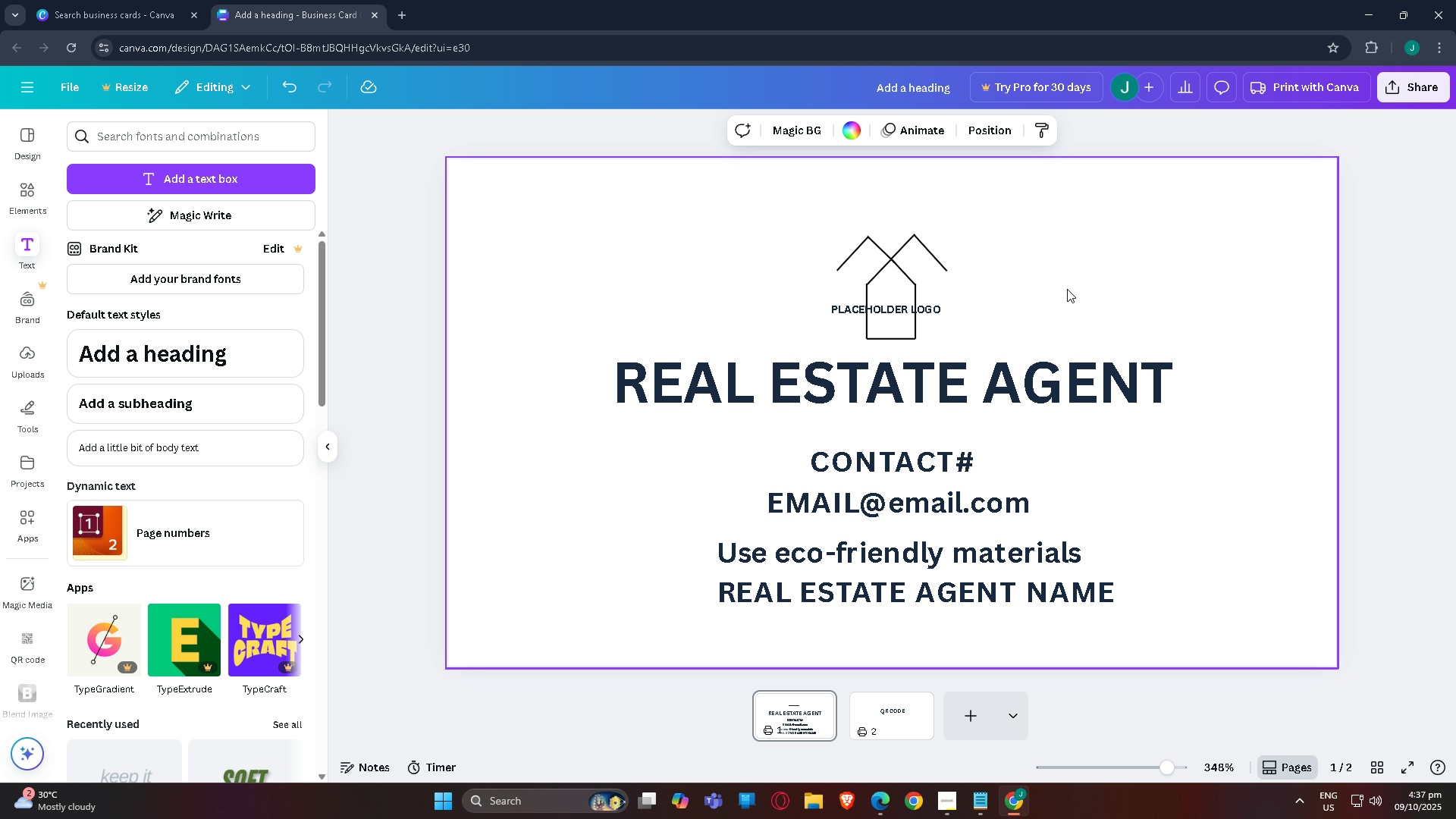 
scroll: coordinate [1082, 275], scroll_direction: up, amount: 1.0
 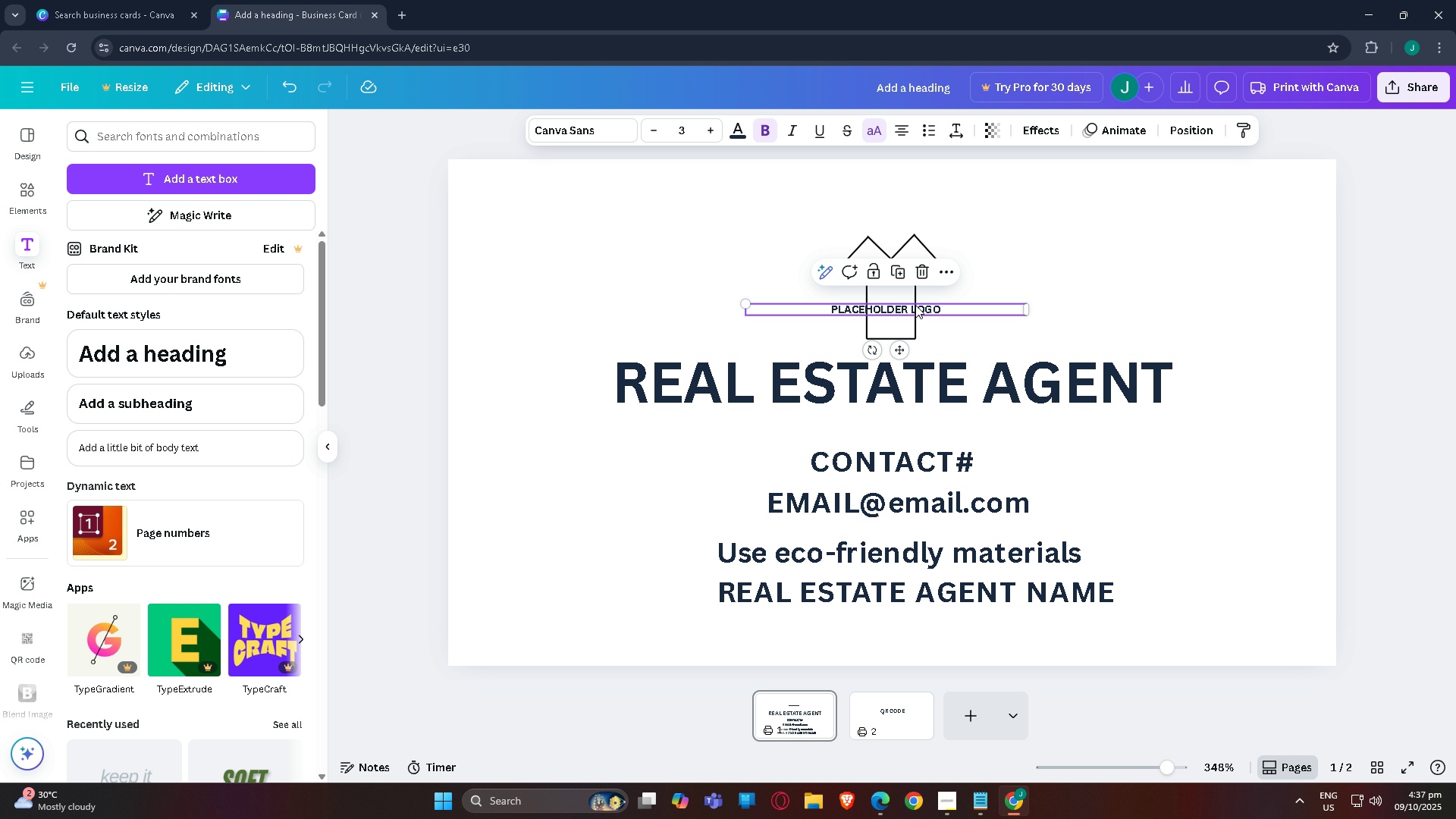 
left_click_drag(start_coordinate=[915, 305], to_coordinate=[915, 340])
 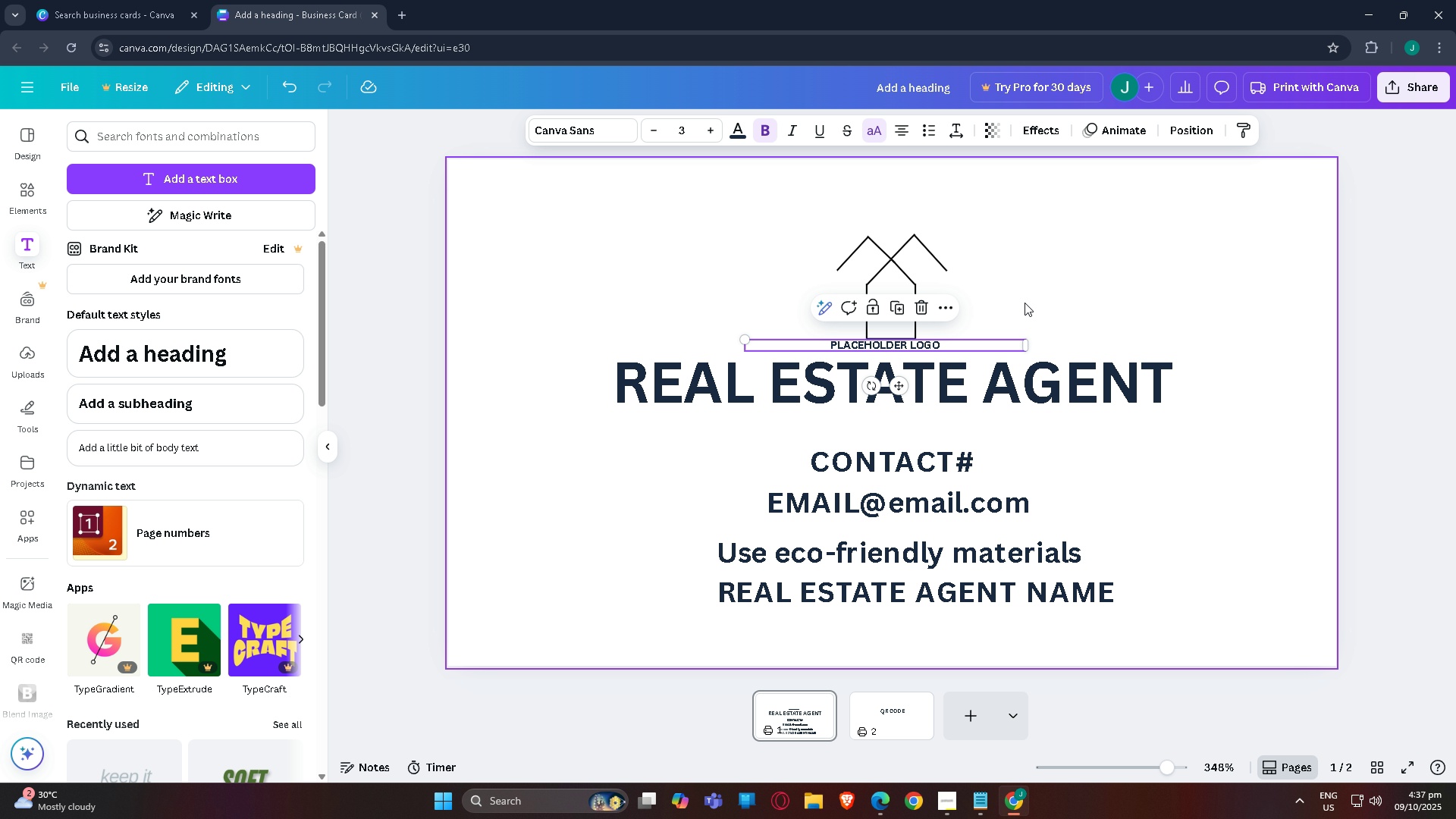 
left_click([1025, 303])
 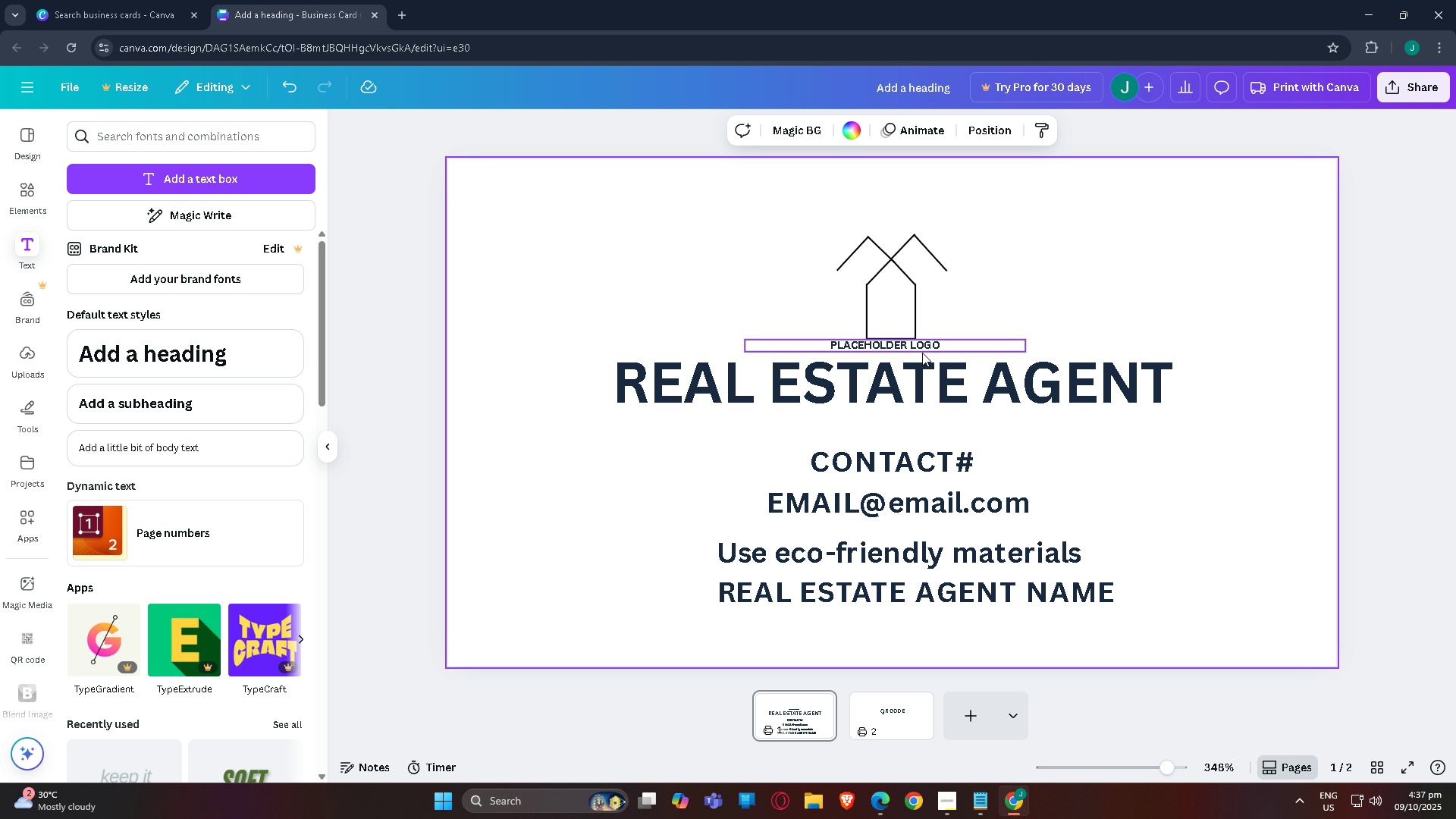 
left_click_drag(start_coordinate=[917, 349], to_coordinate=[926, 349])
 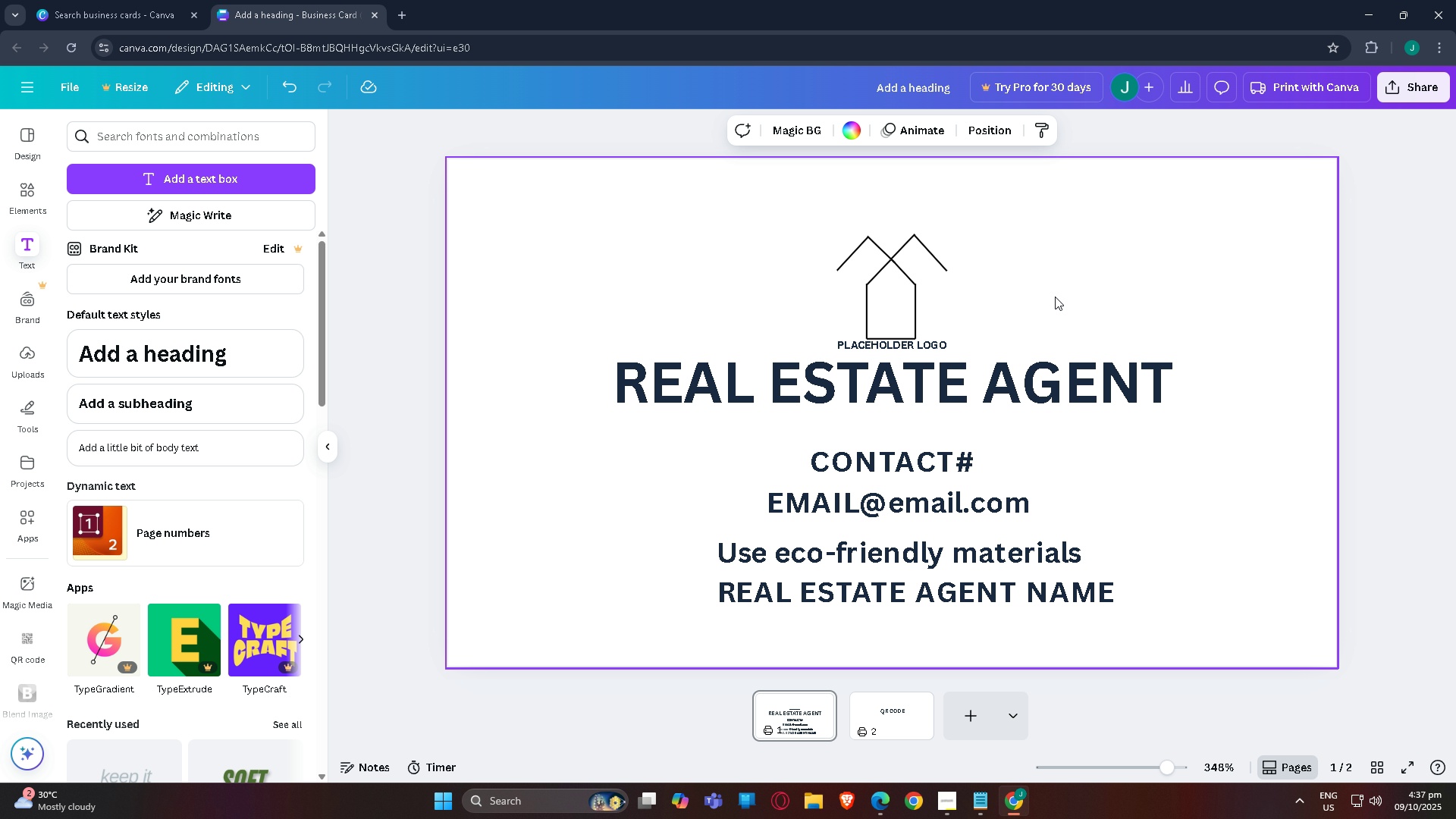 
scroll: coordinate [1055, 299], scroll_direction: up, amount: 3.0
 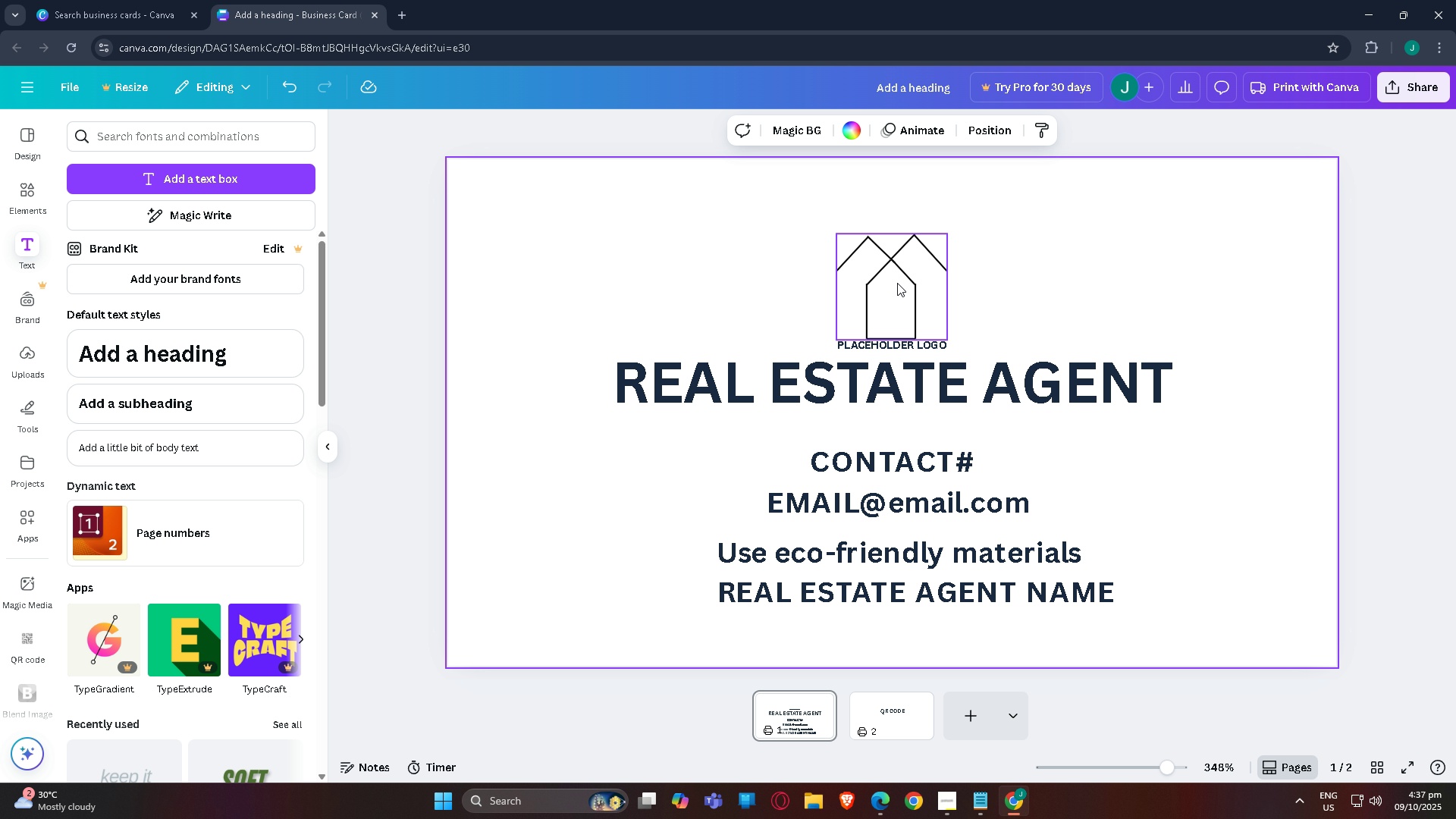 
left_click_drag(start_coordinate=[897, 282], to_coordinate=[896, 277])
 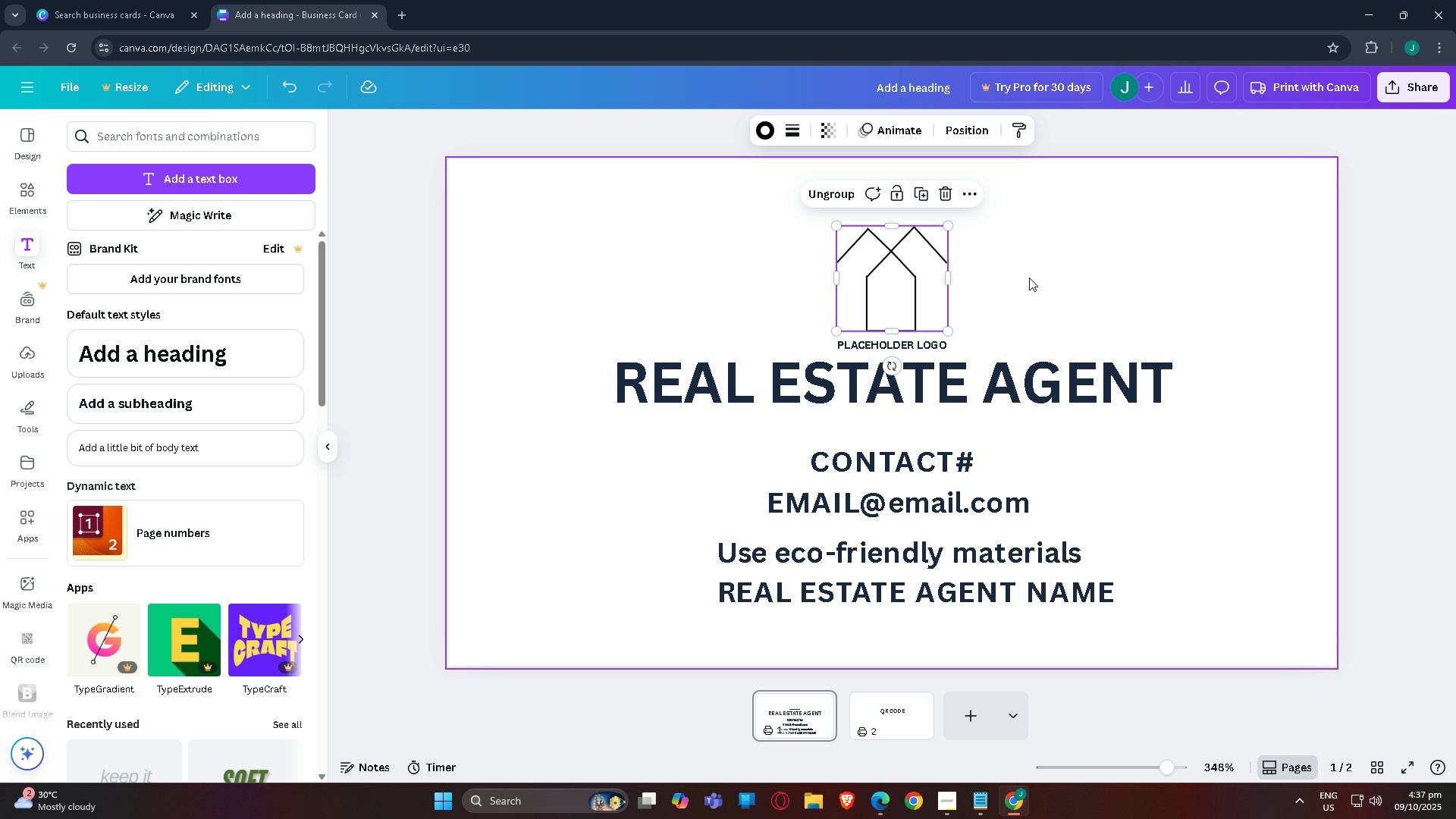 
left_click([1029, 278])
 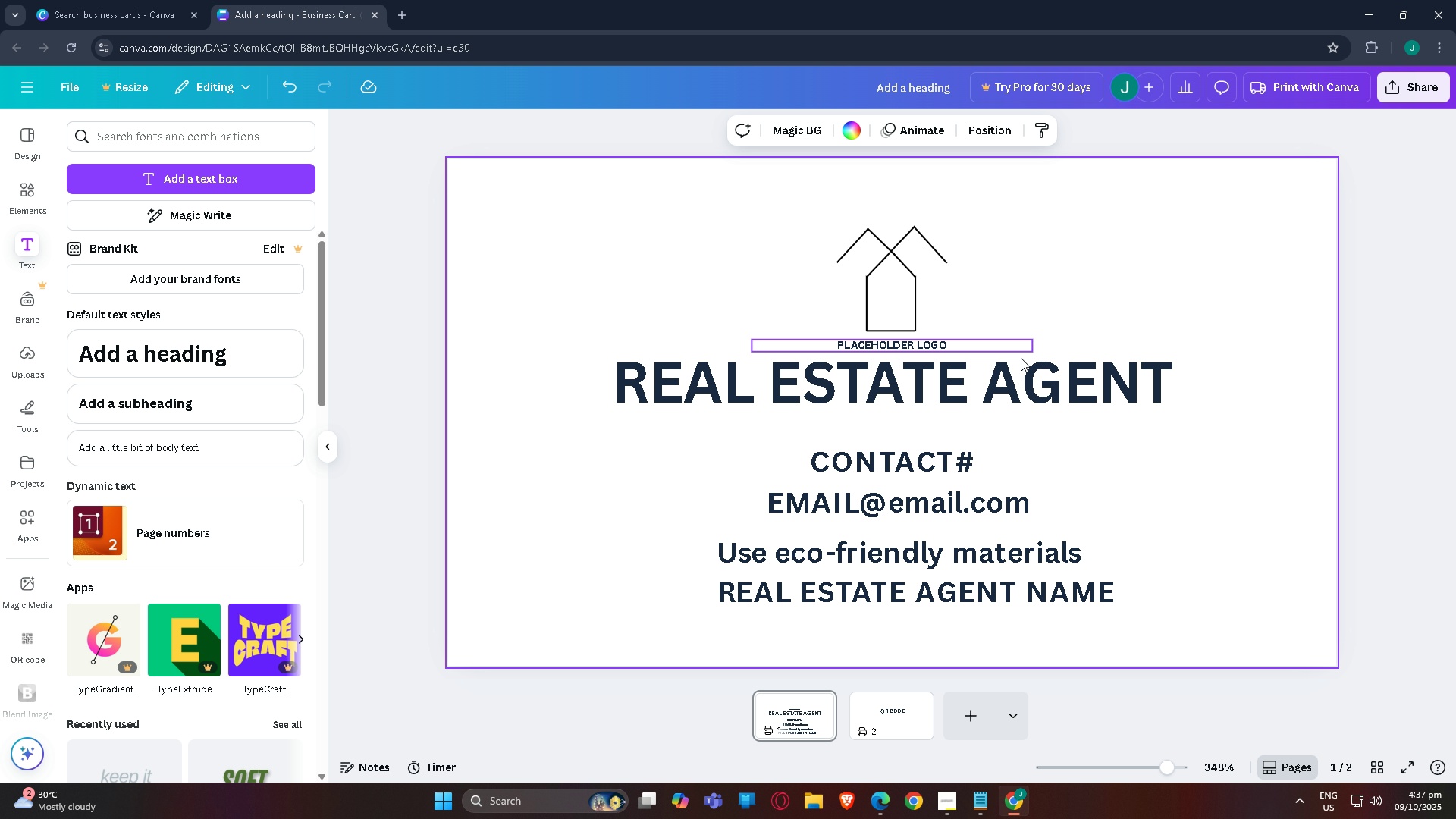 
scroll: coordinate [948, 385], scroll_direction: down, amount: 1.0
 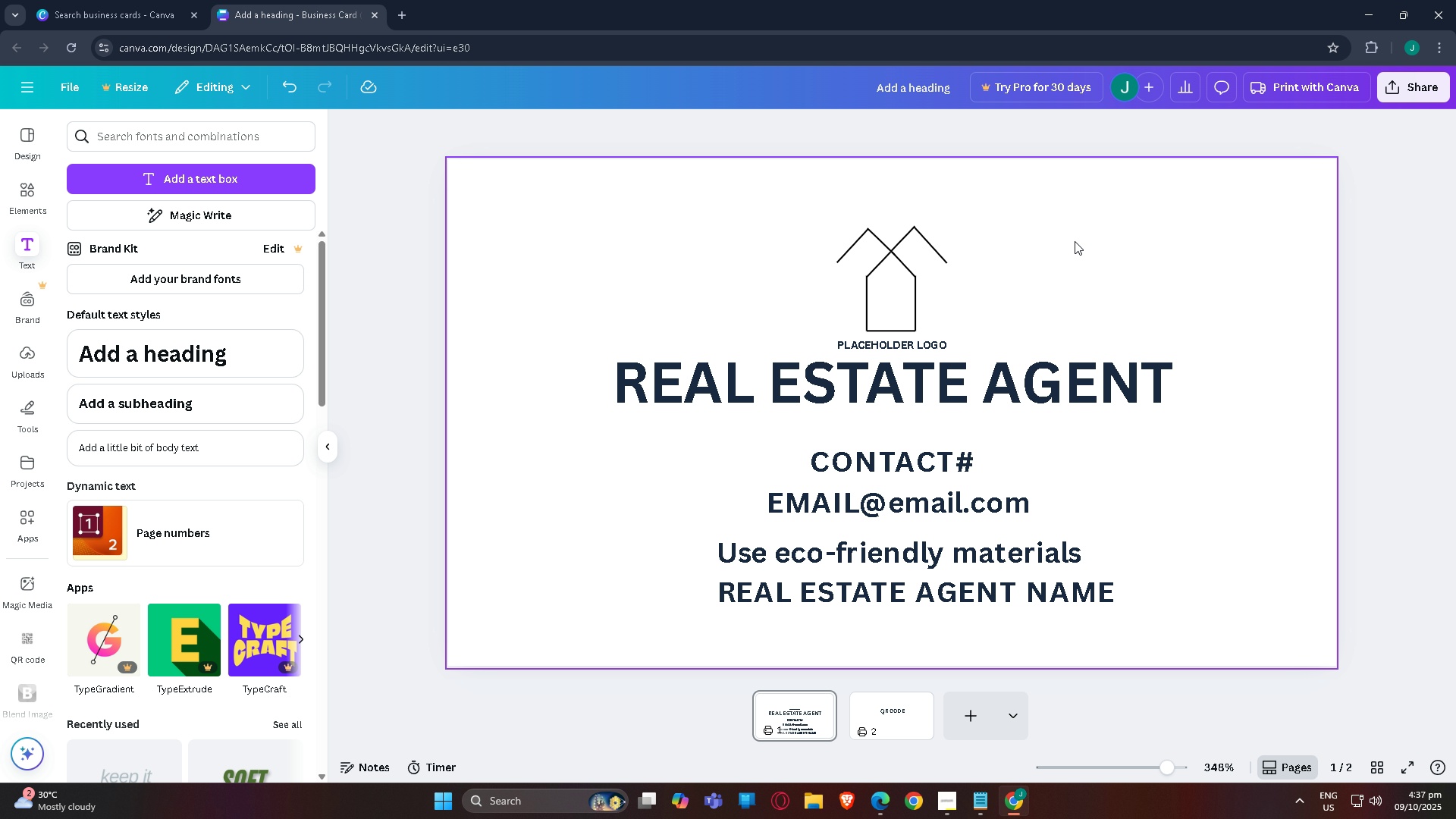 
left_click([1075, 242])
 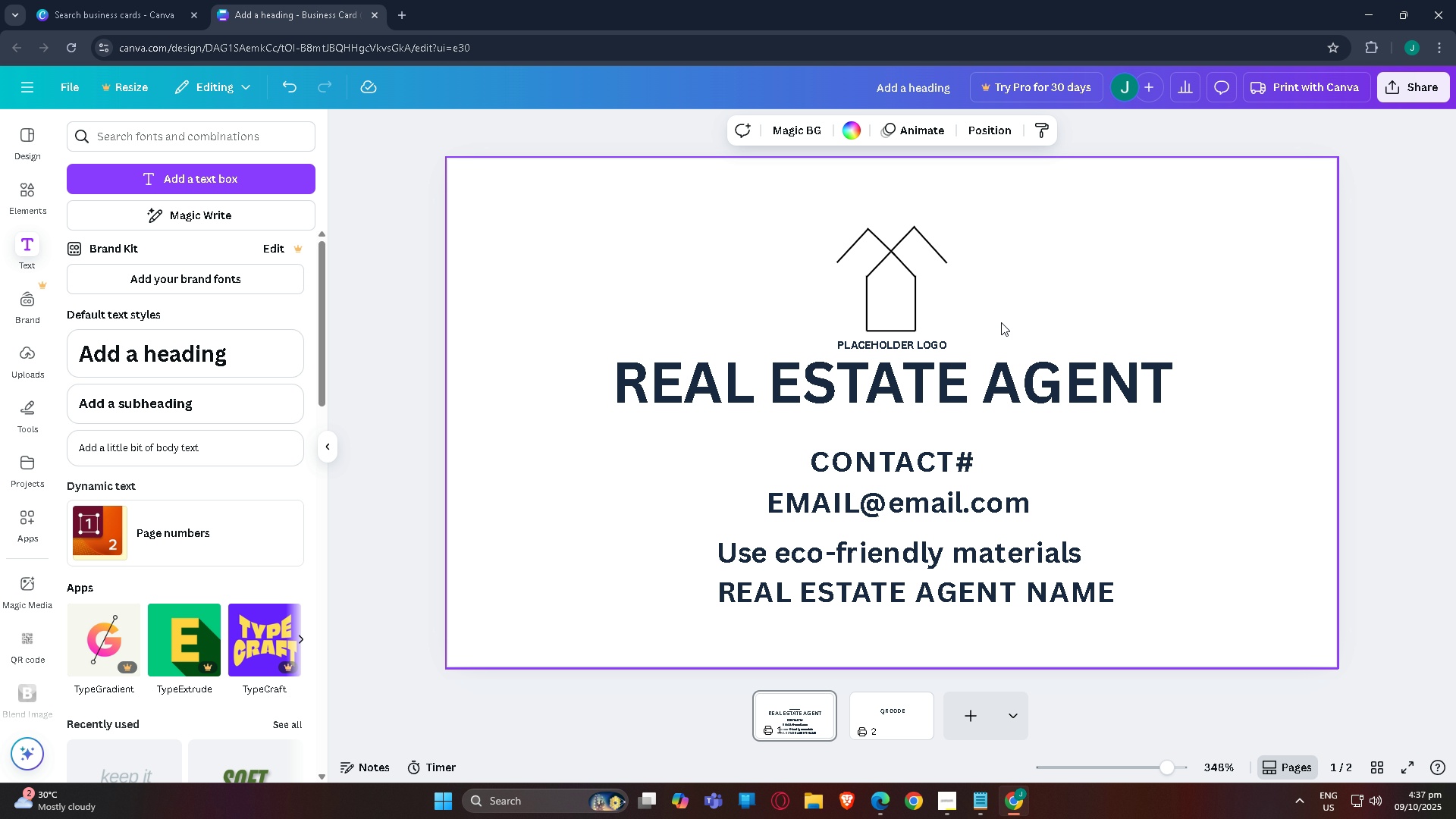 
scroll: coordinate [1114, 542], scroll_direction: none, amount: 0.0
 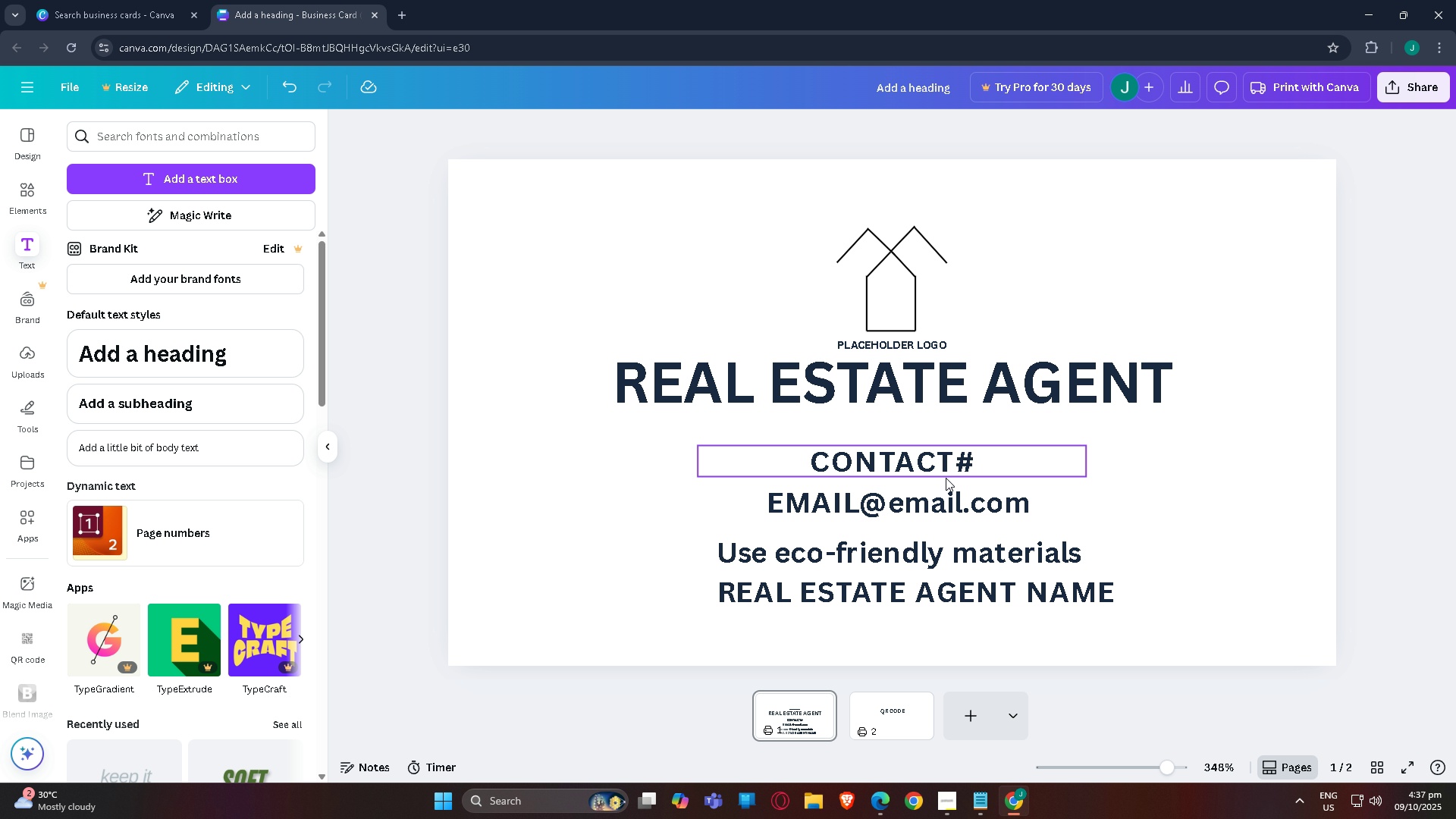 
left_click([890, 453])
 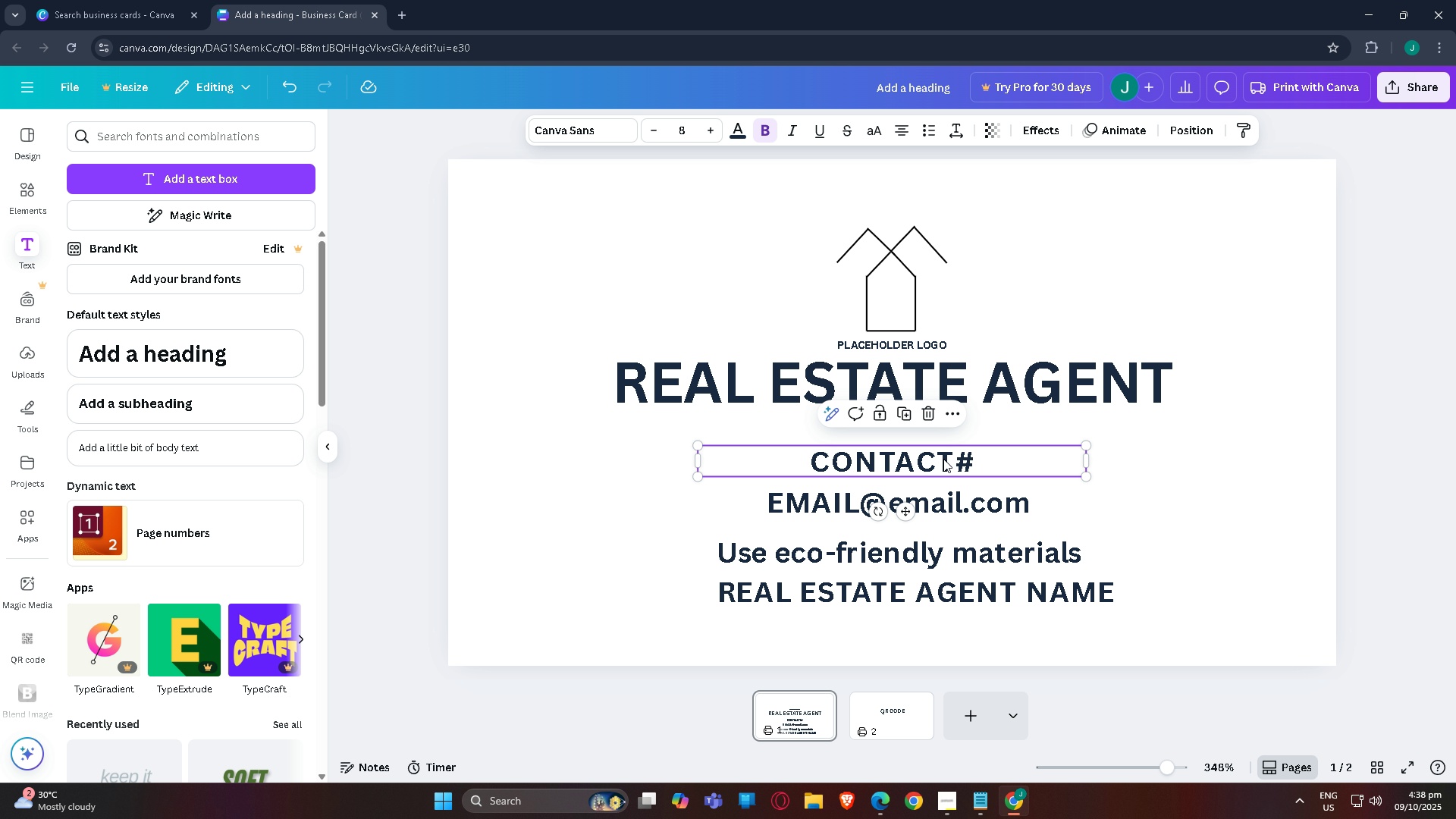 
left_click_drag(start_coordinate=[928, 459], to_coordinate=[630, 463])
 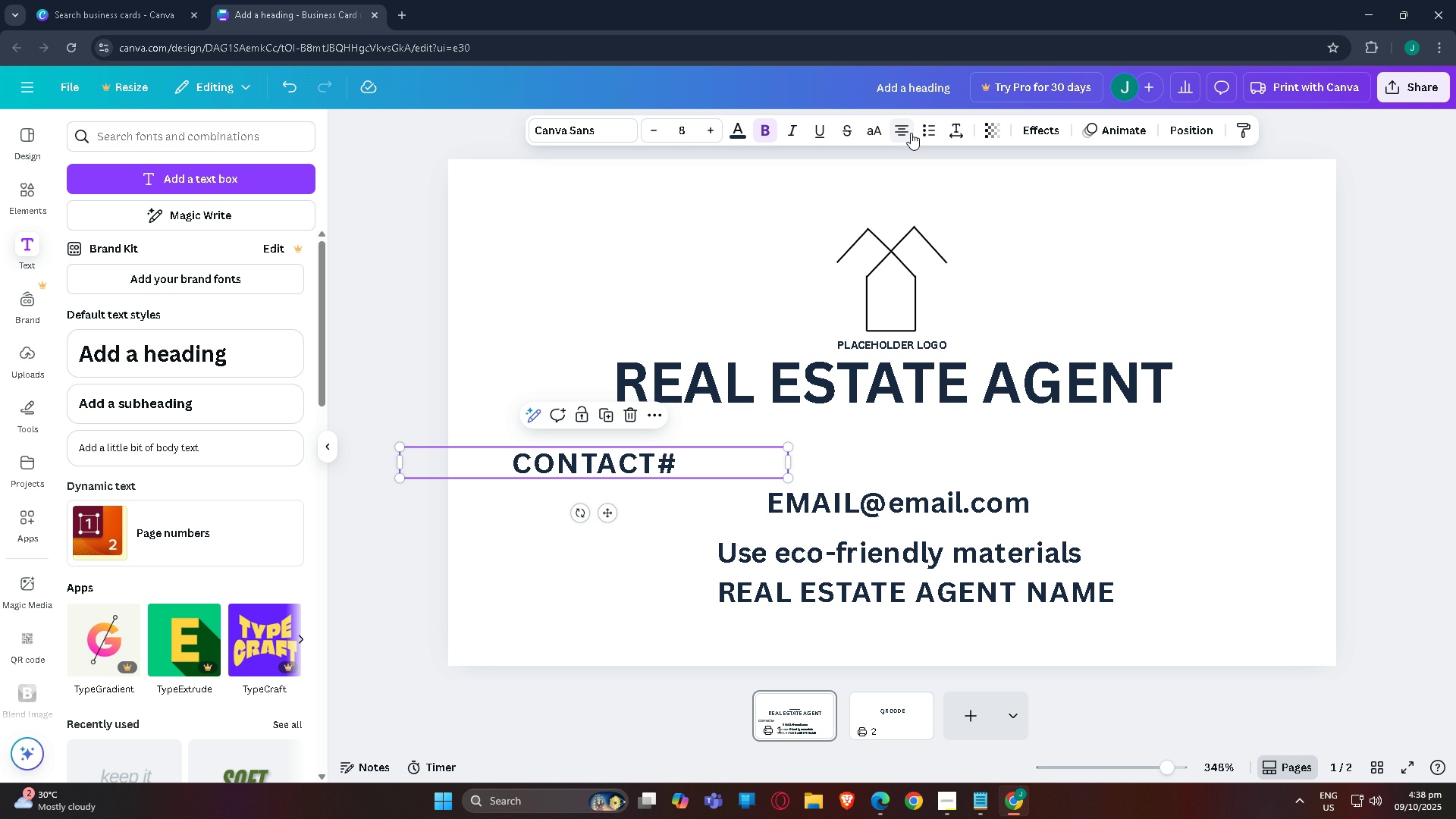 
left_click([904, 134])
 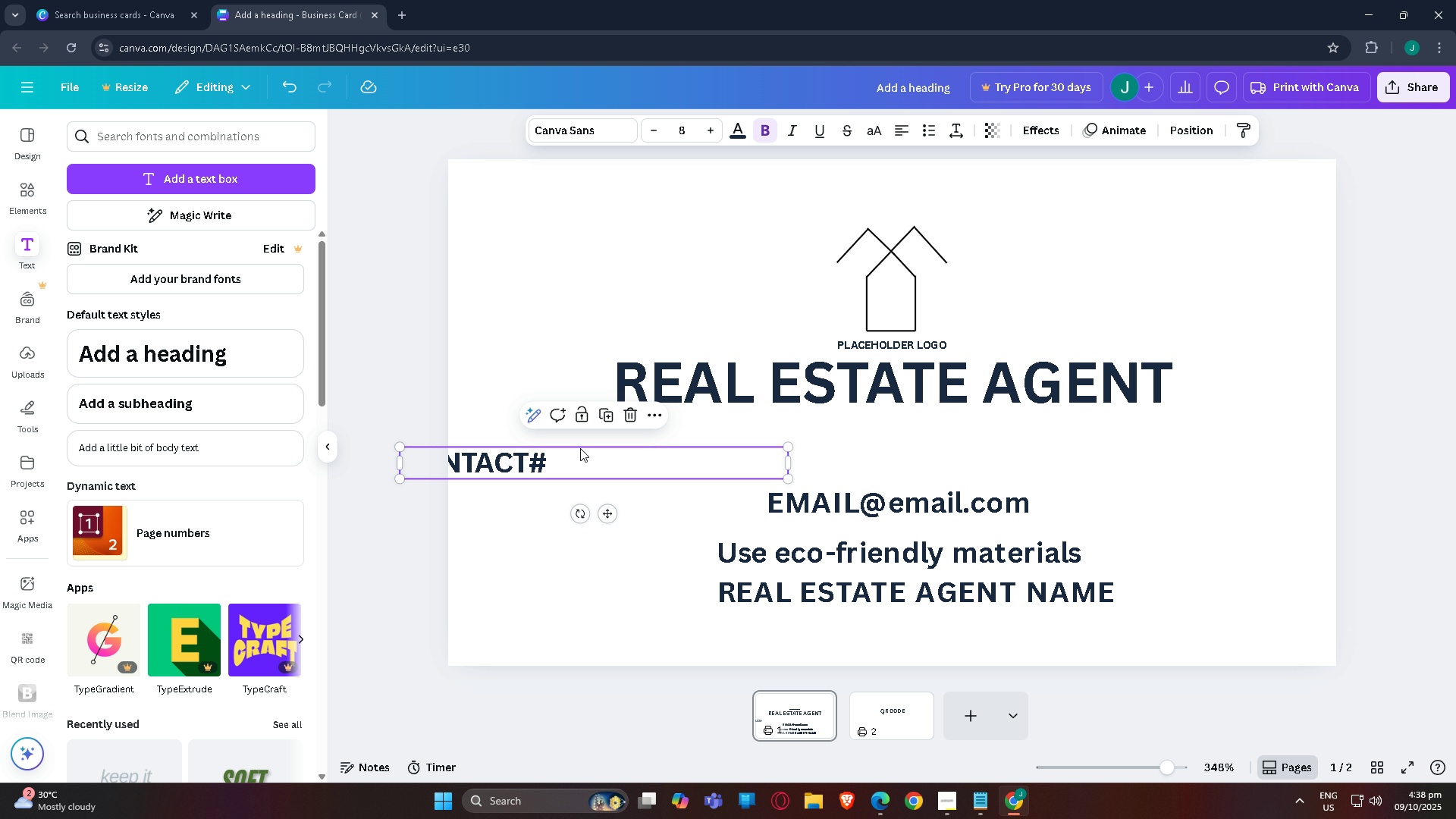 
left_click_drag(start_coordinate=[598, 463], to_coordinate=[733, 461])
 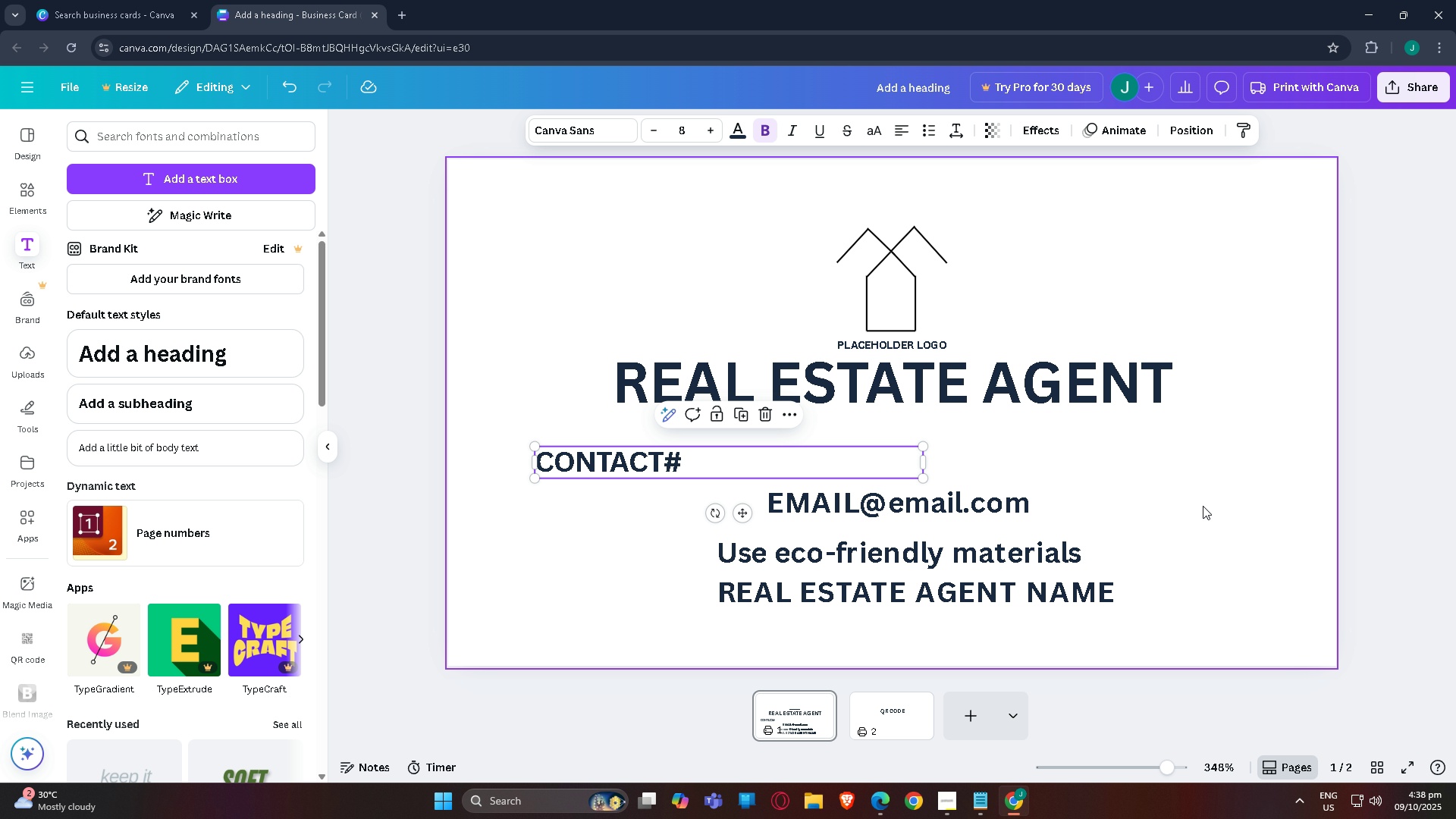 
left_click([1203, 506])
 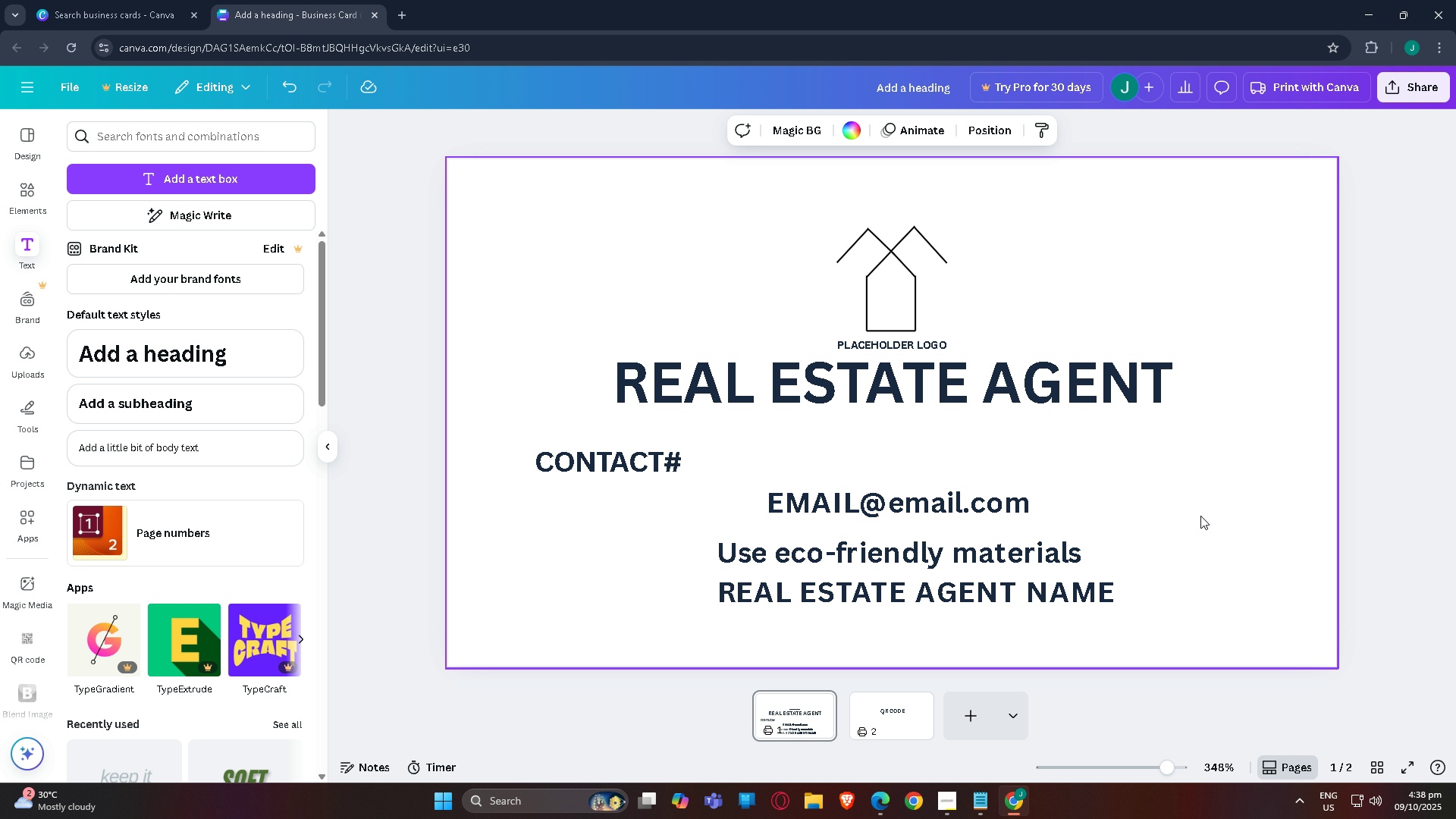 
left_click_drag(start_coordinate=[1192, 516], to_coordinate=[999, 504])
 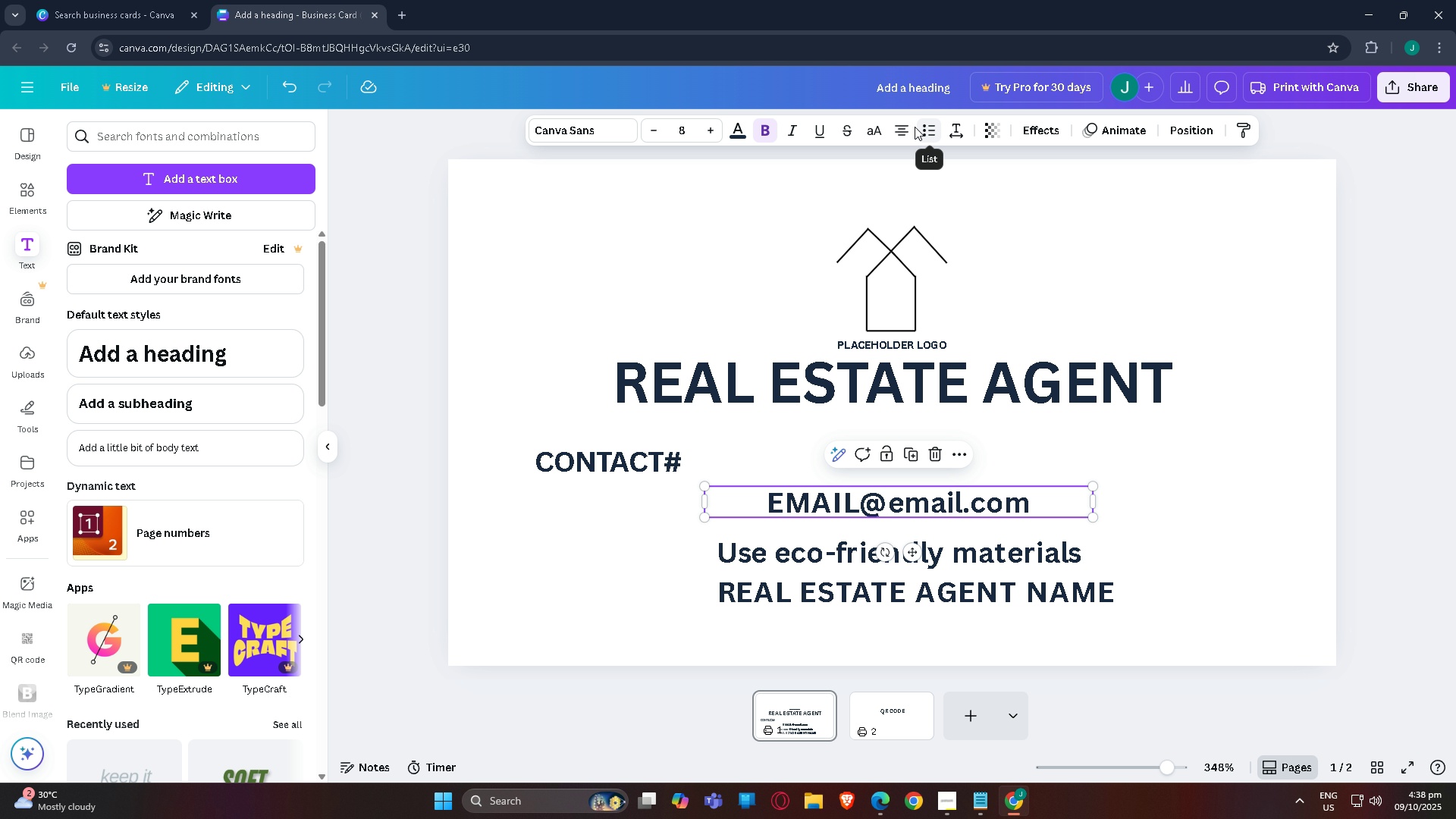 
left_click([906, 130])
 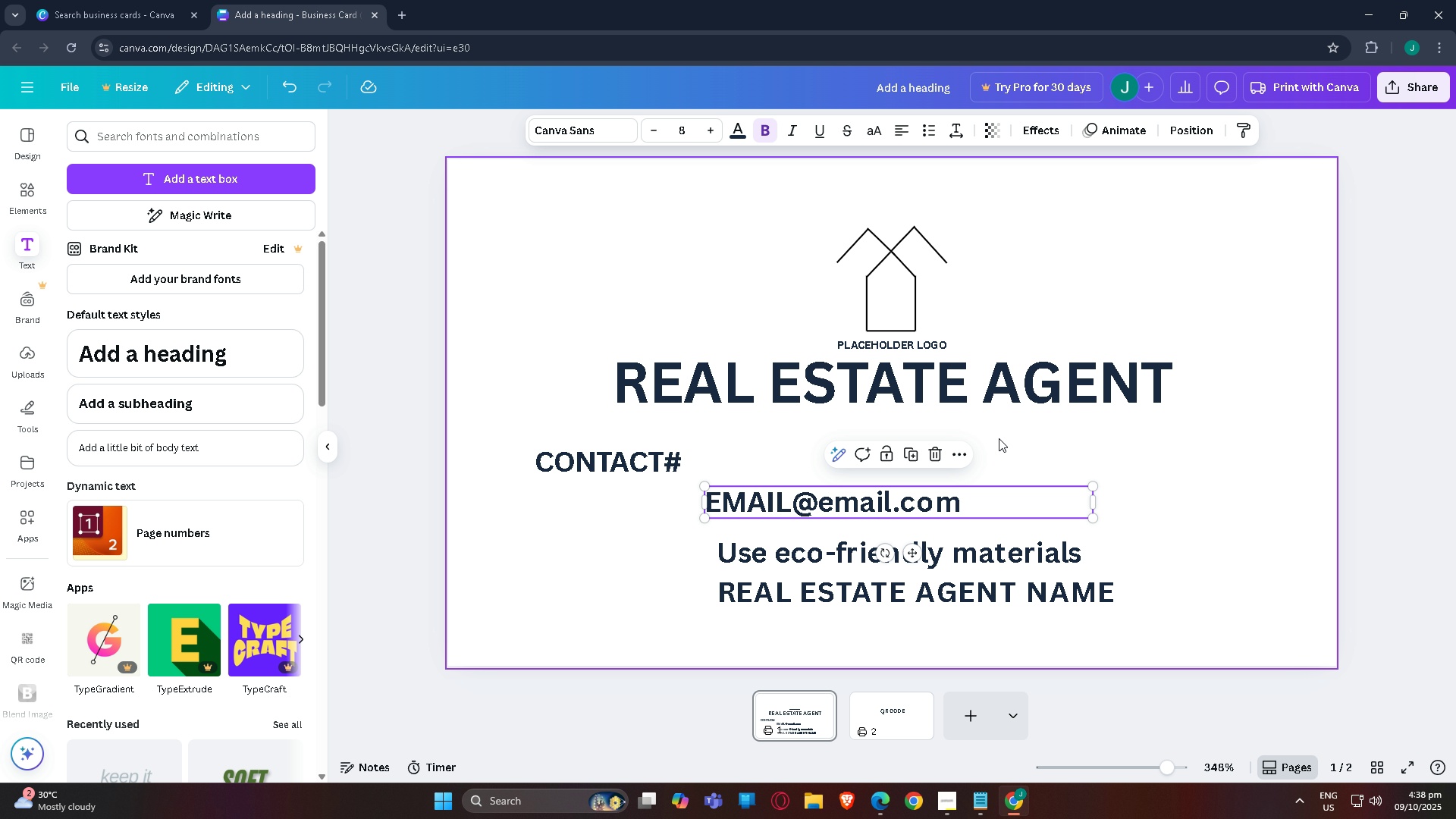 
left_click([1248, 488])
 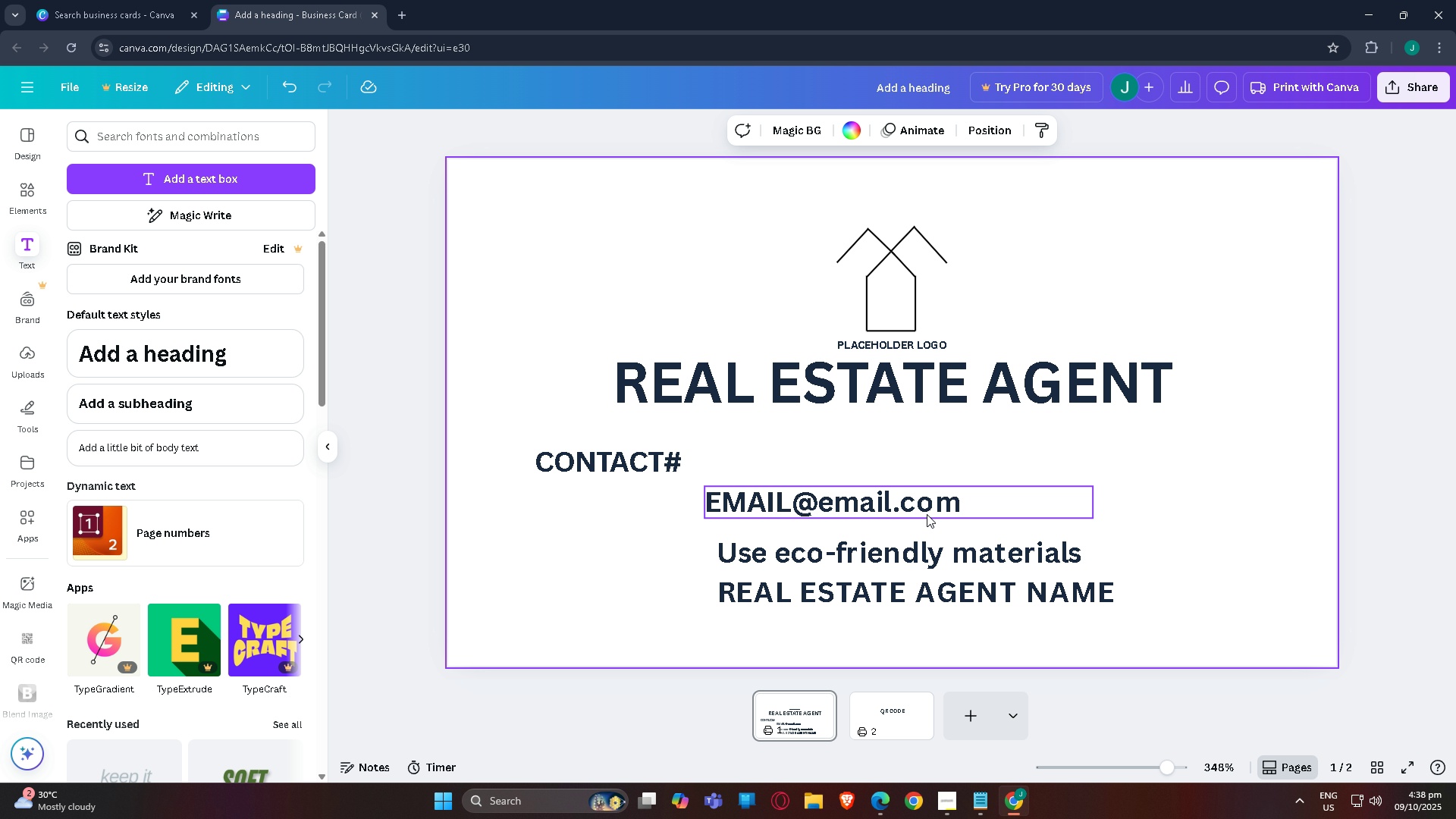 
left_click_drag(start_coordinate=[921, 510], to_coordinate=[701, 509])
 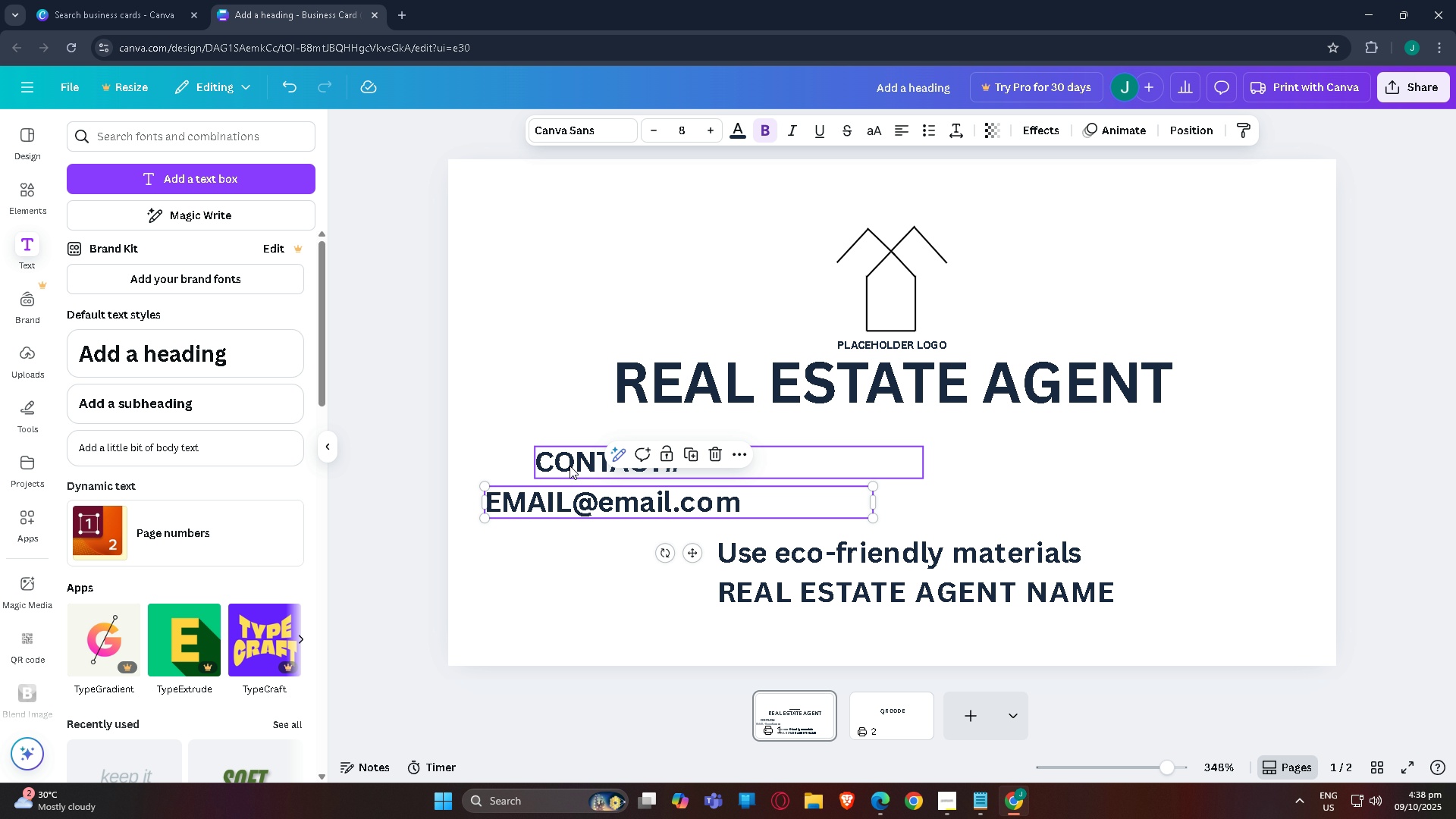 
left_click_drag(start_coordinate=[563, 466], to_coordinate=[513, 465])
 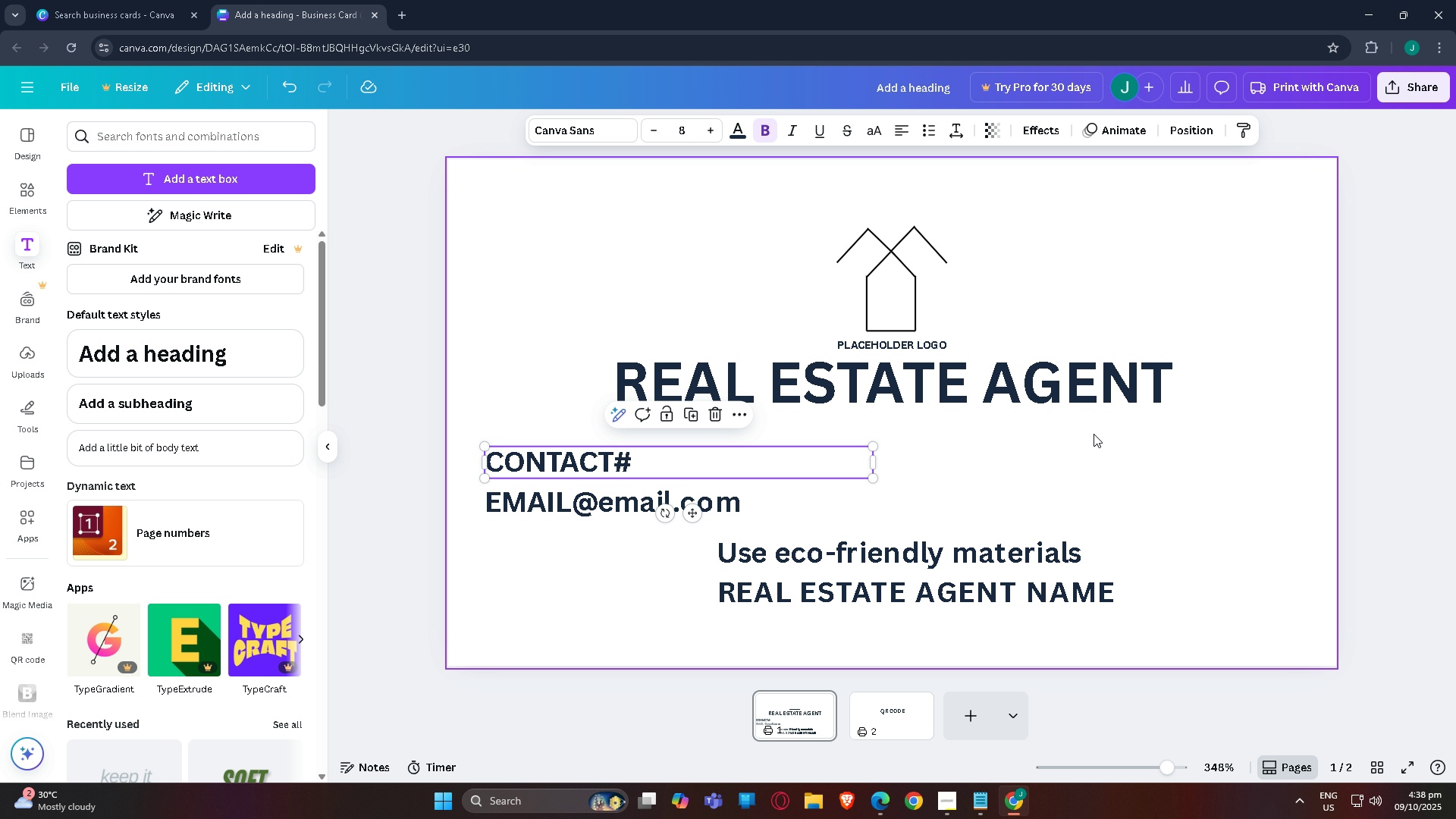 
left_click([1094, 434])
 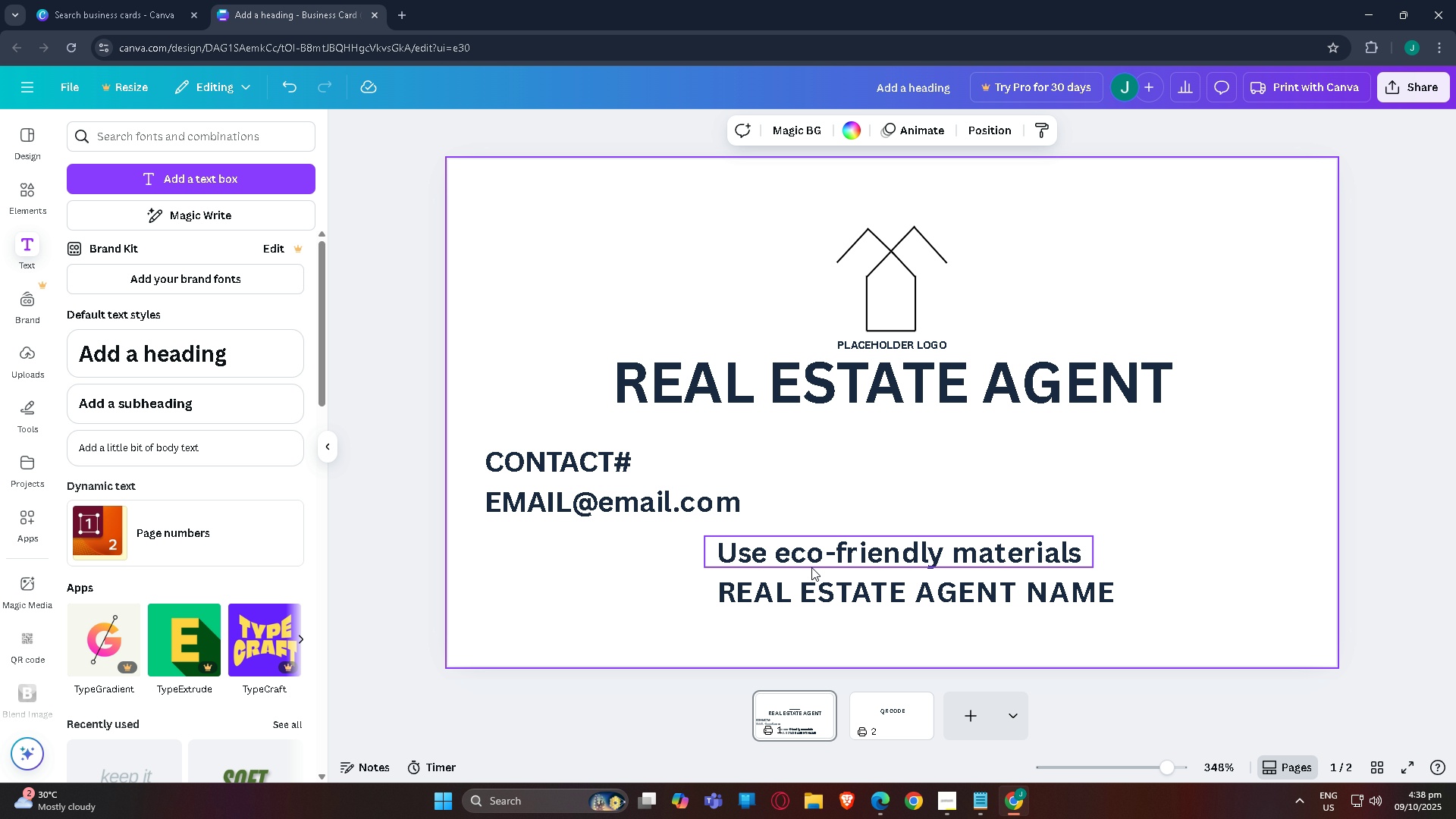 
left_click([816, 560])
 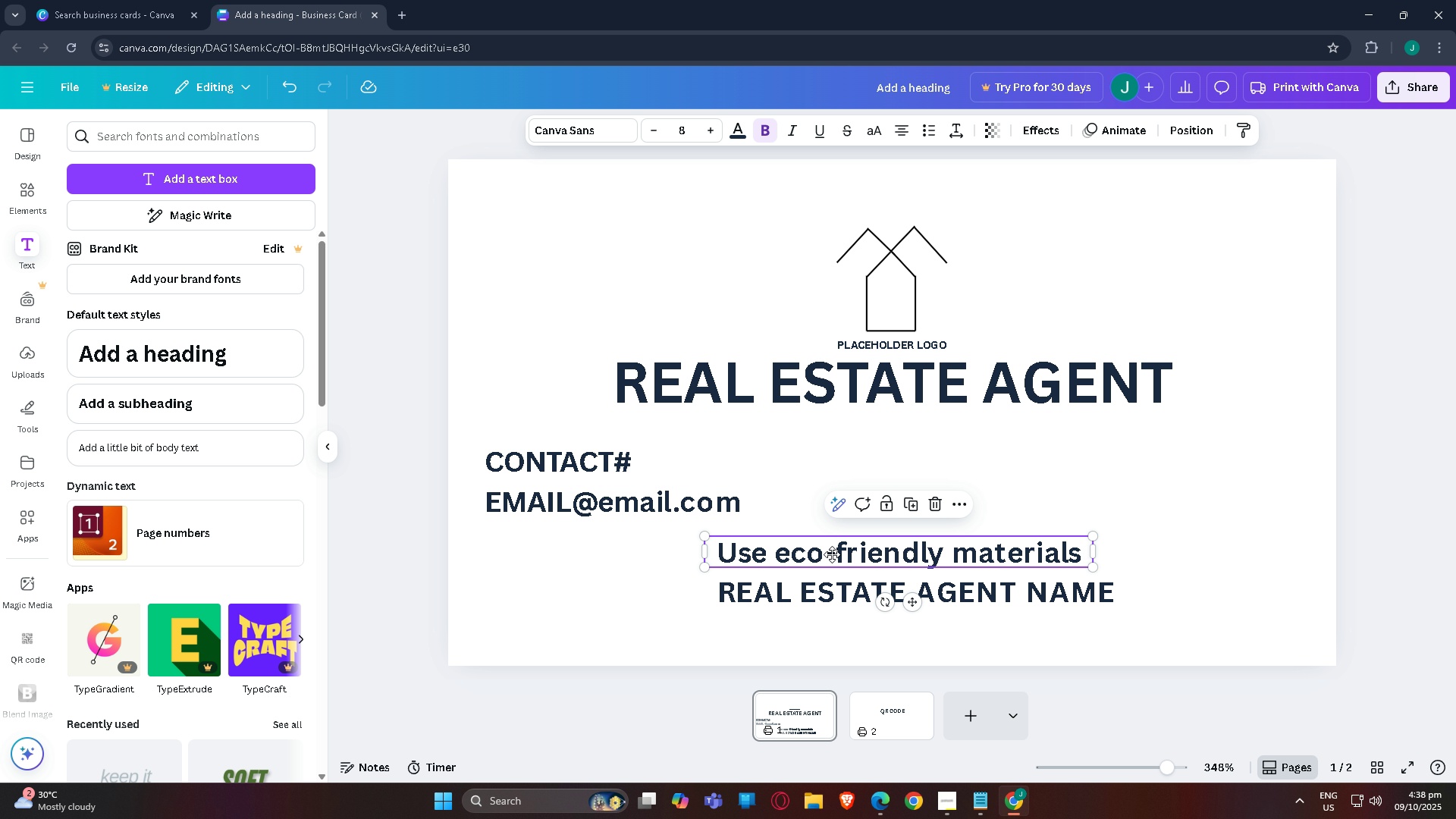 
left_click_drag(start_coordinate=[830, 544], to_coordinate=[839, 512])
 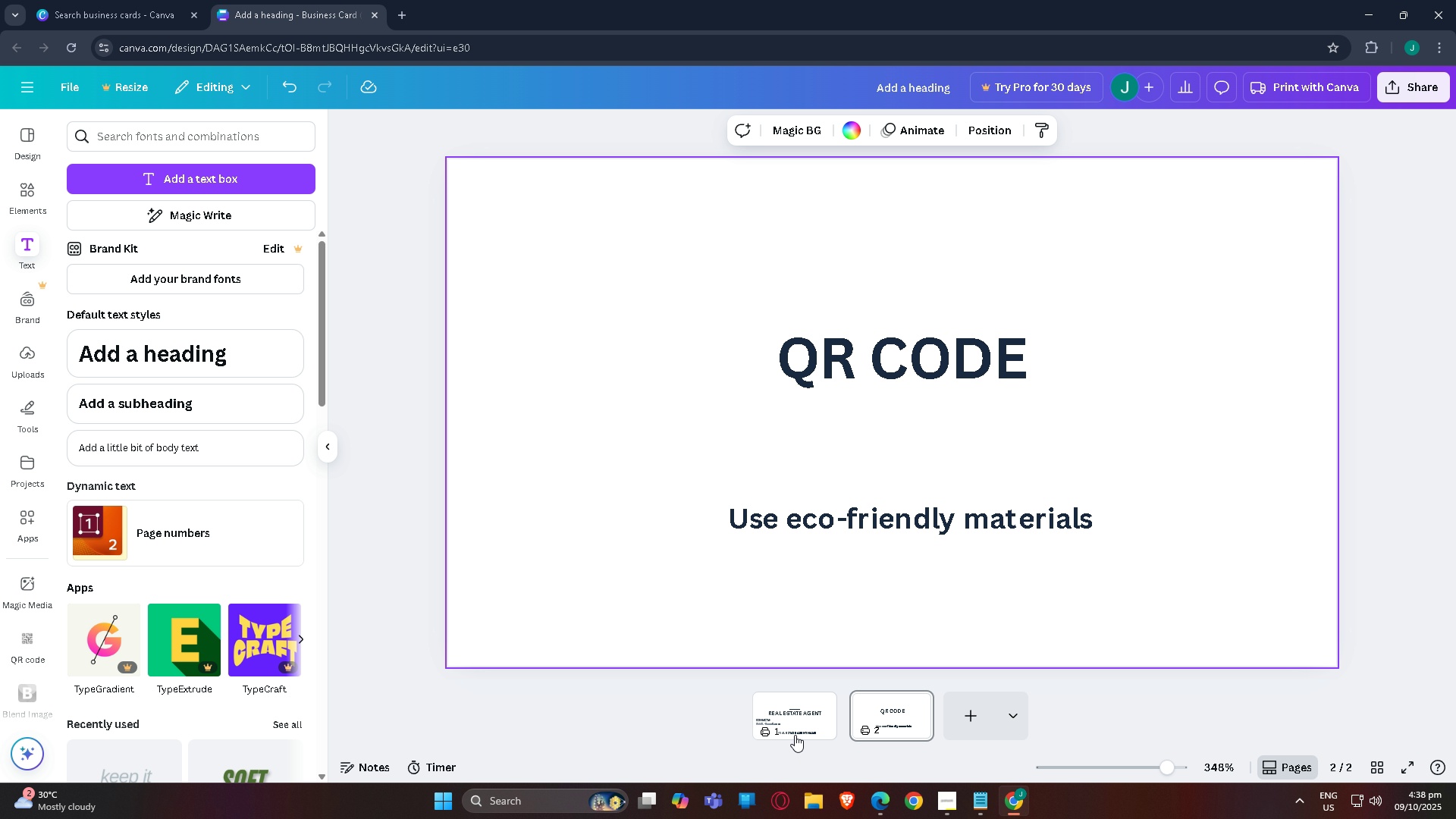 
left_click([795, 714])
 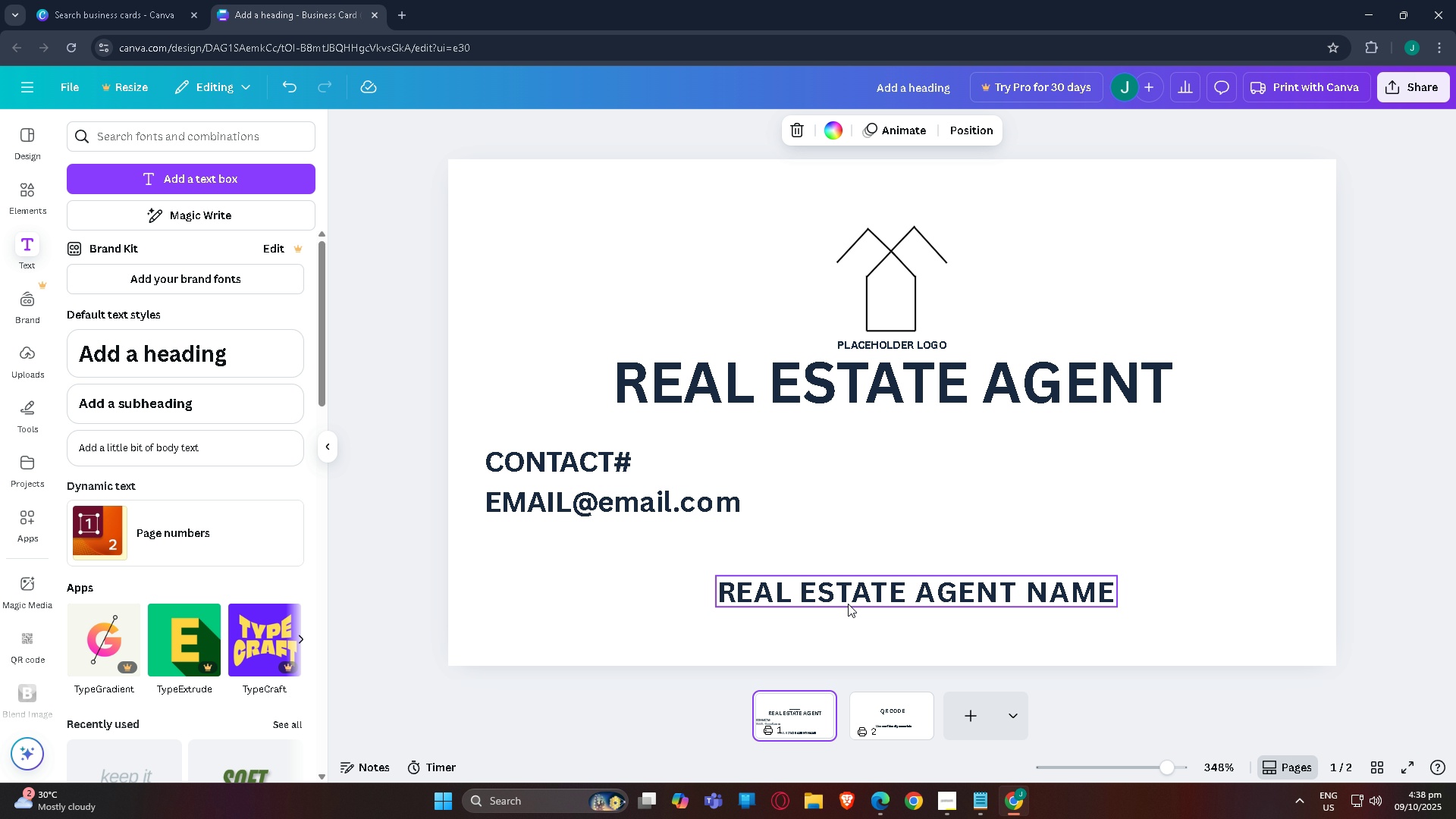 
left_click([848, 604])
 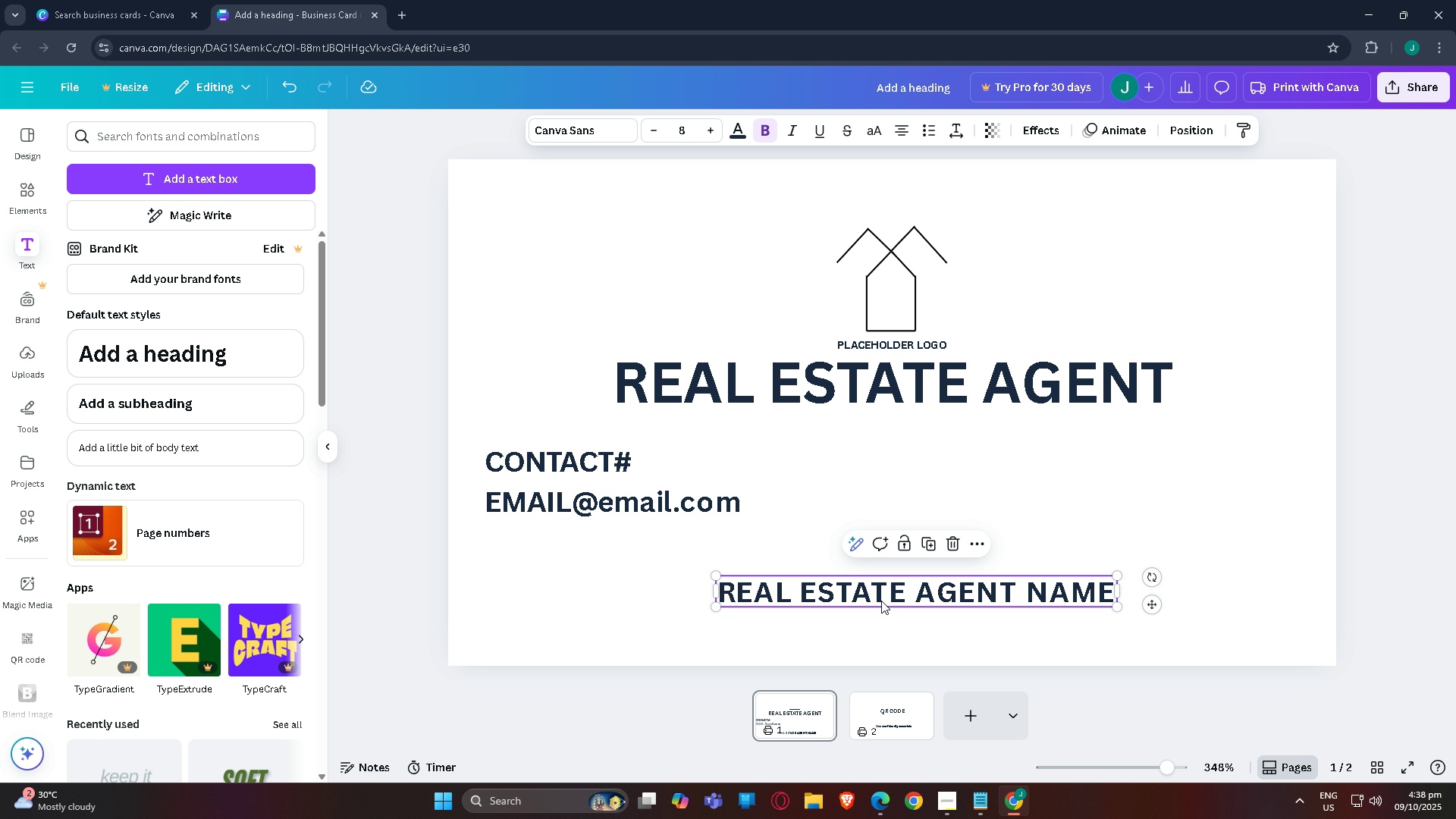 
left_click_drag(start_coordinate=[880, 601], to_coordinate=[859, 431])
 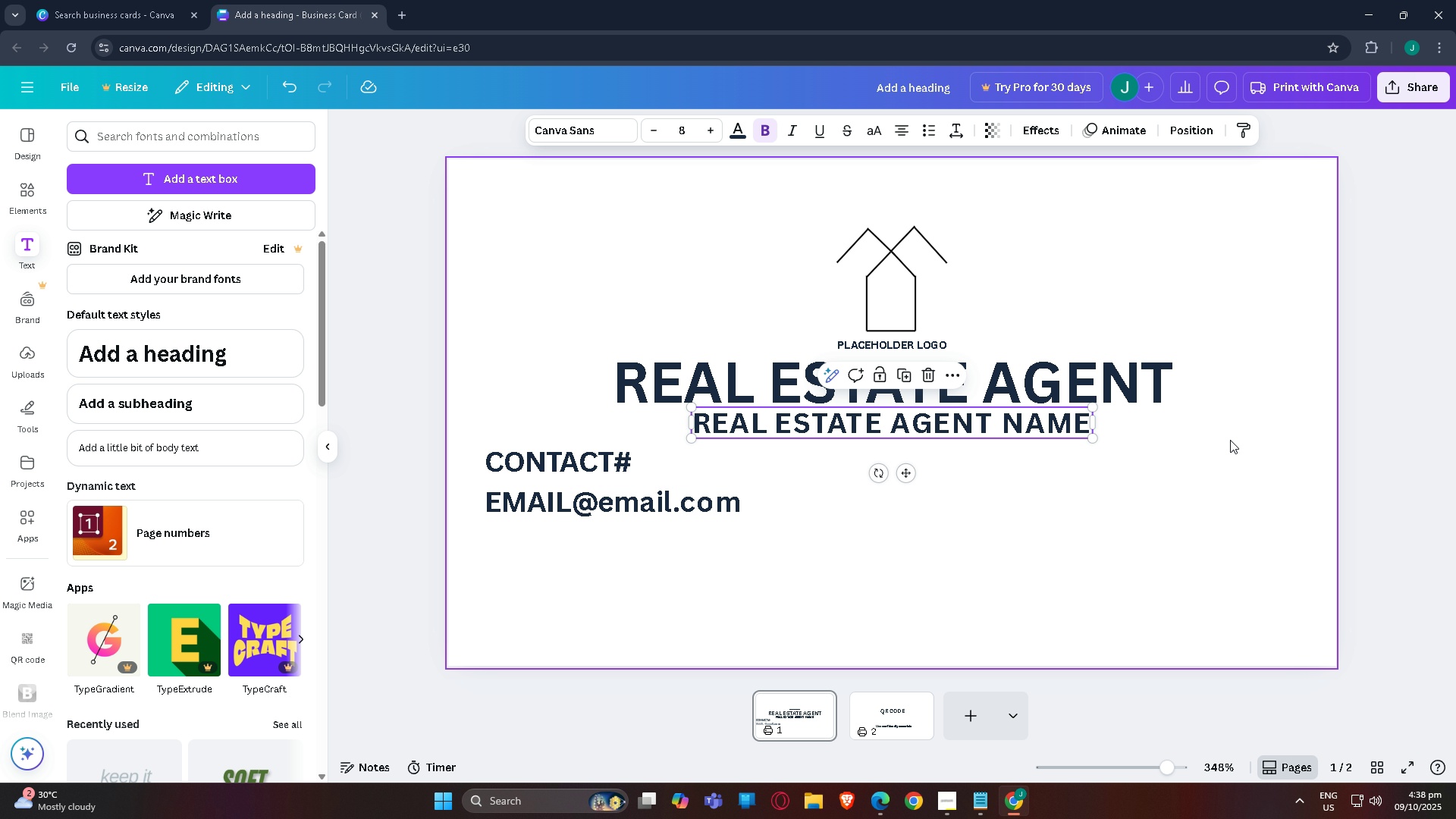 
left_click([1230, 440])
 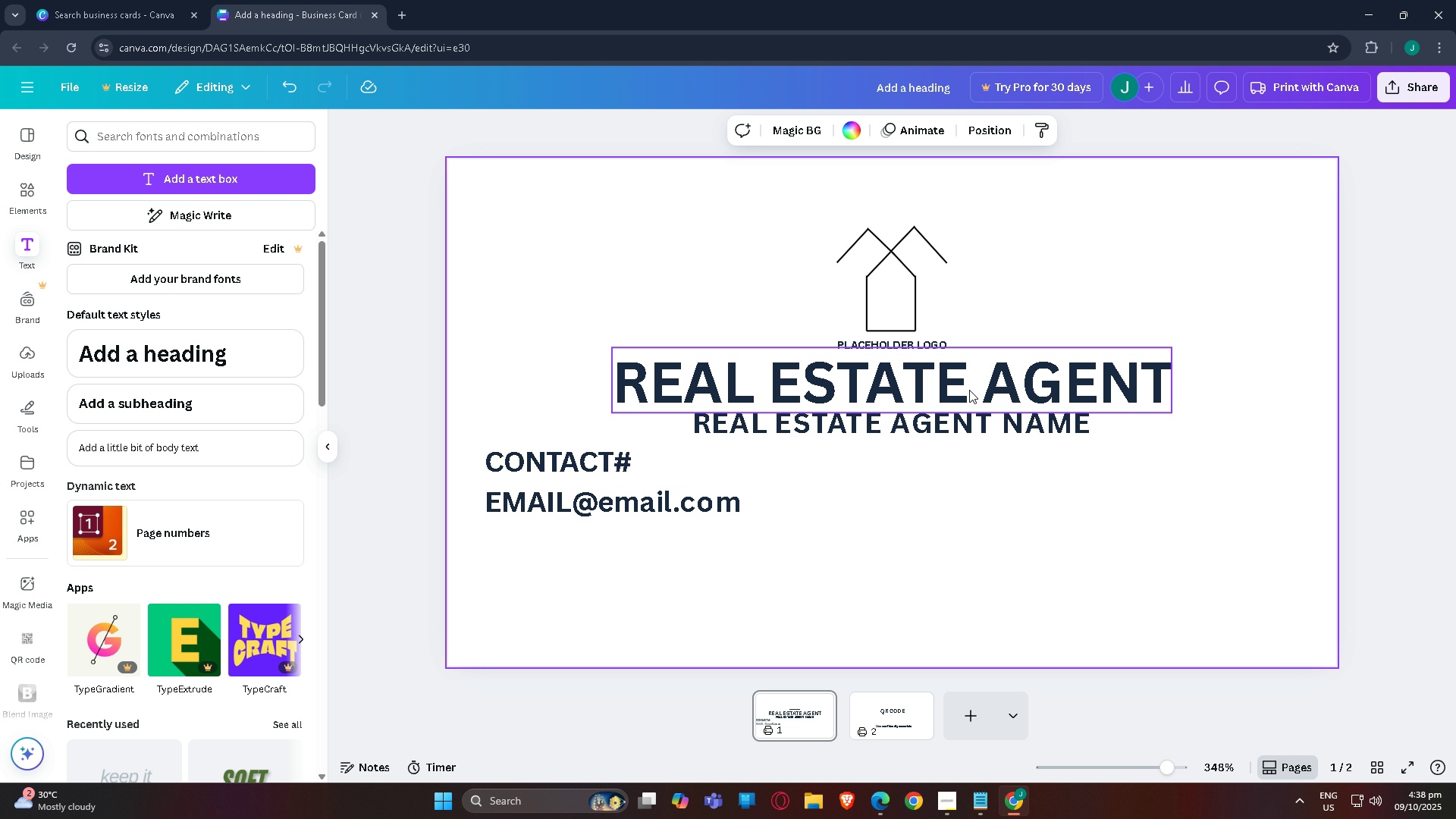 
wait(7.16)
 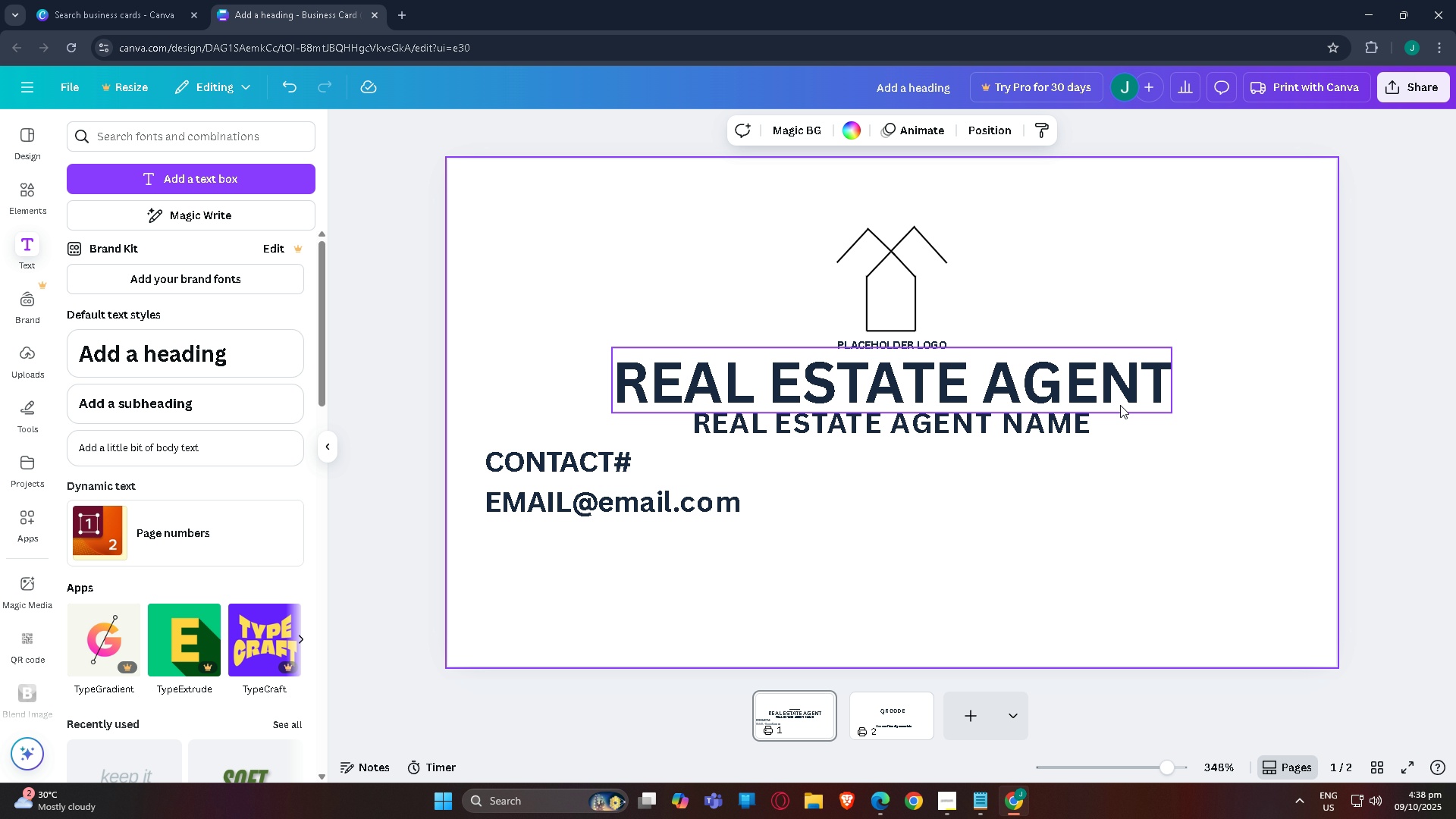 
scroll: coordinate [715, 323], scroll_direction: down, amount: 1.0
 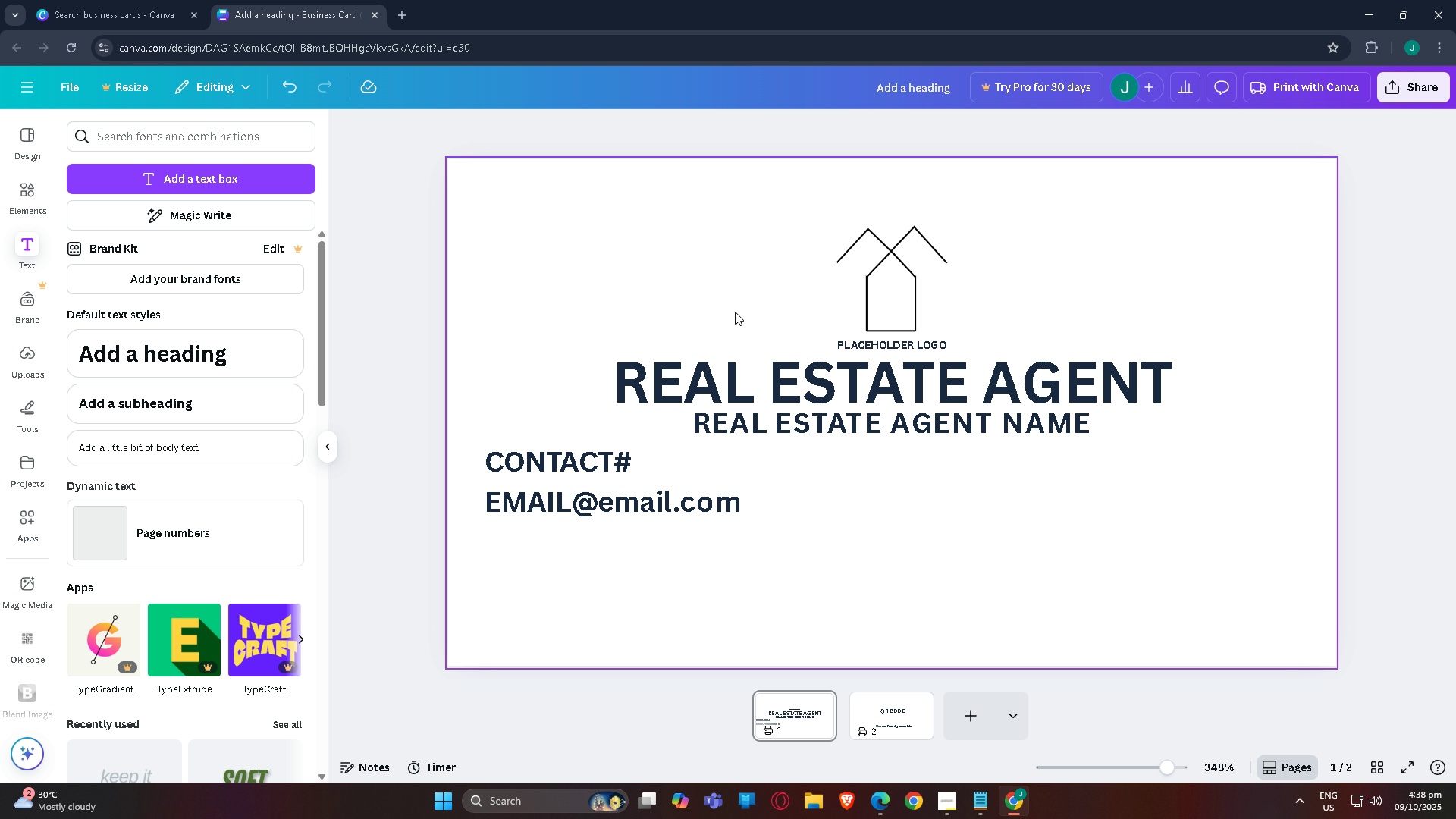 
scroll: coordinate [735, 312], scroll_direction: up, amount: 1.0
 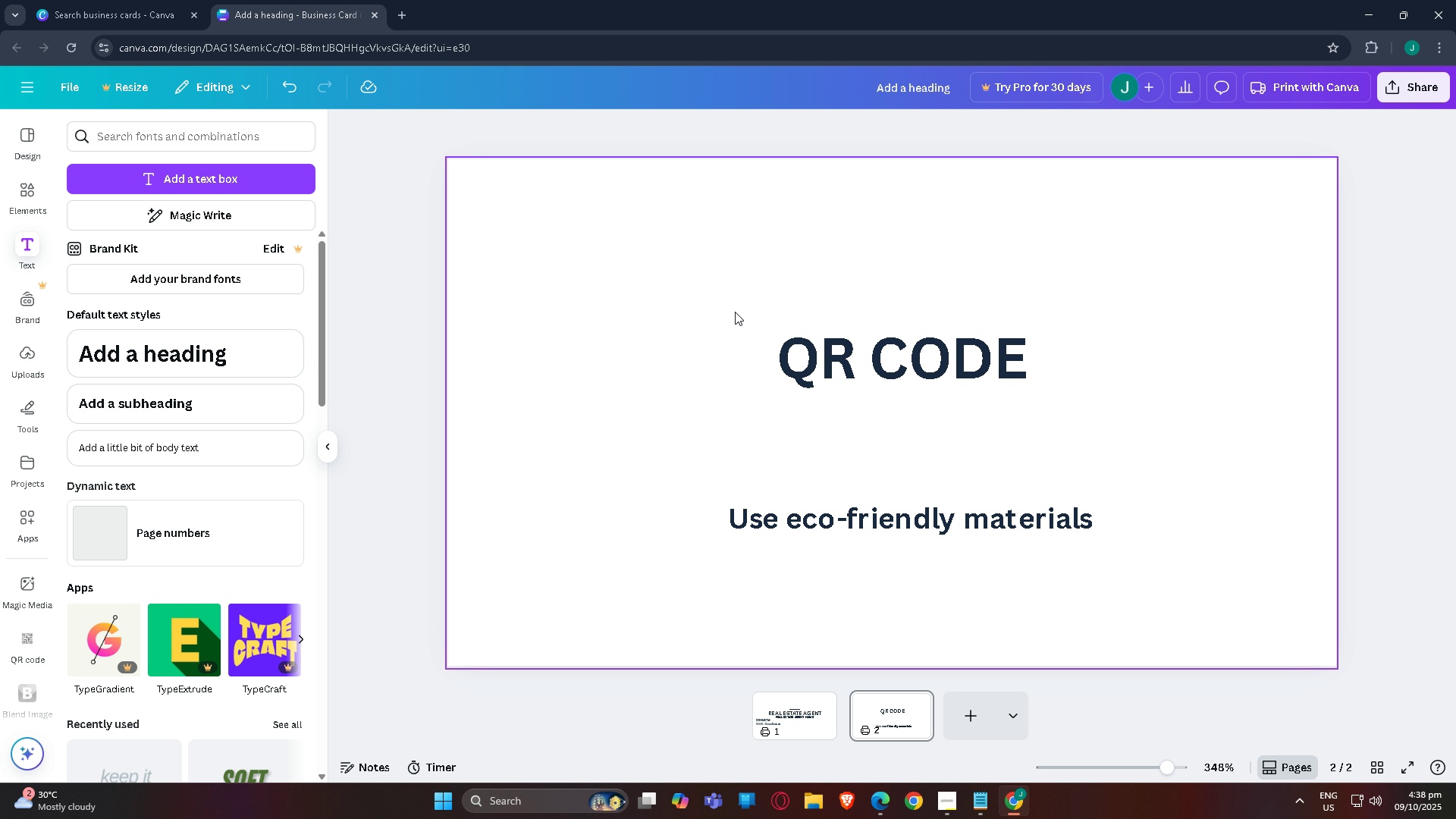 
scroll: coordinate [735, 312], scroll_direction: down, amount: 1.0
 